 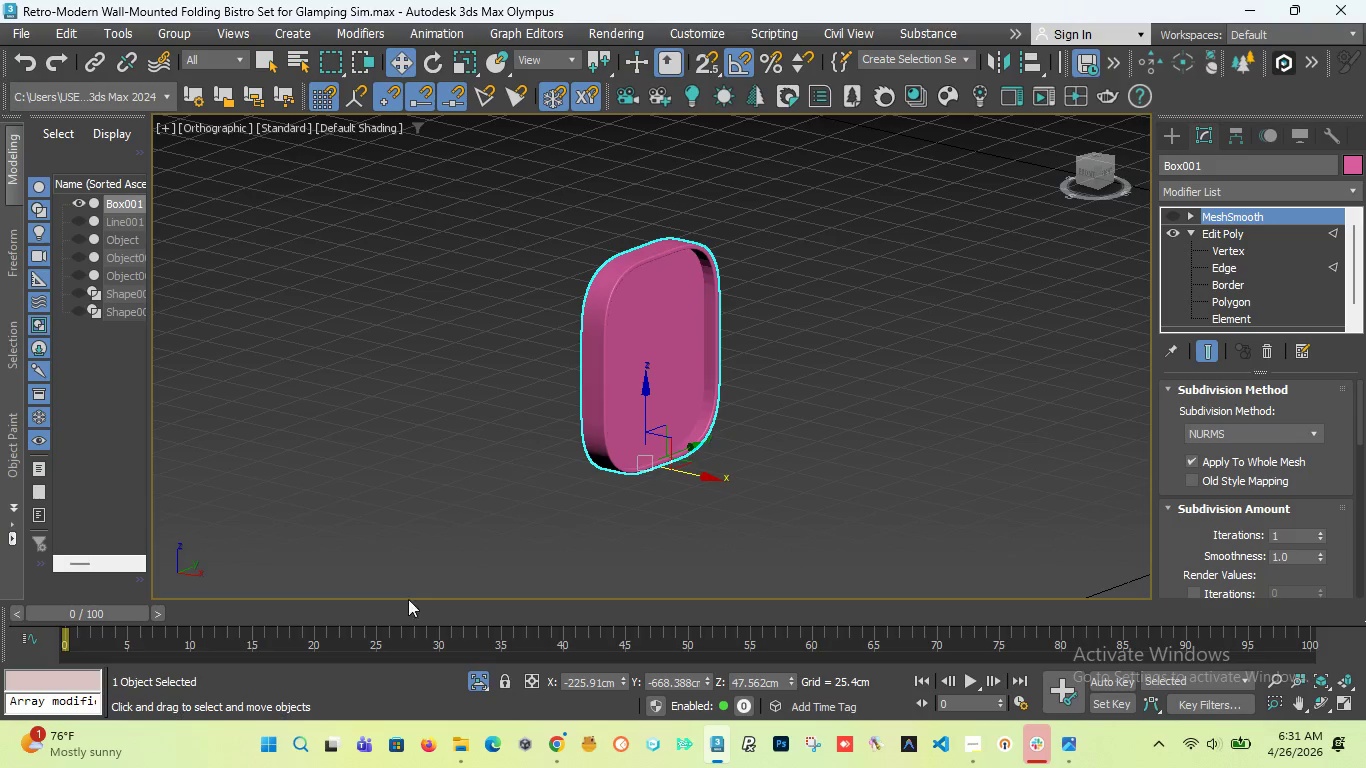 
left_click([479, 684])
 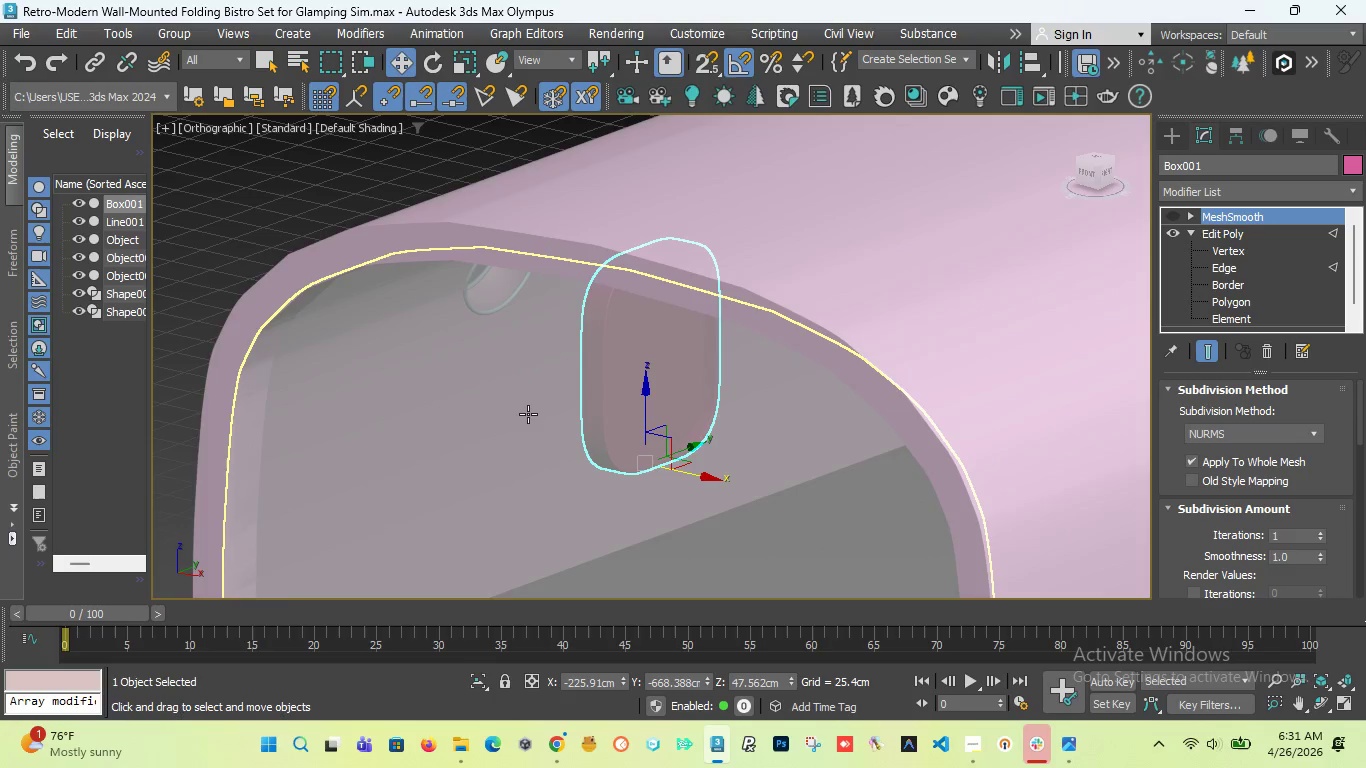 
scroll: coordinate [574, 403], scroll_direction: down, amount: 2.0
 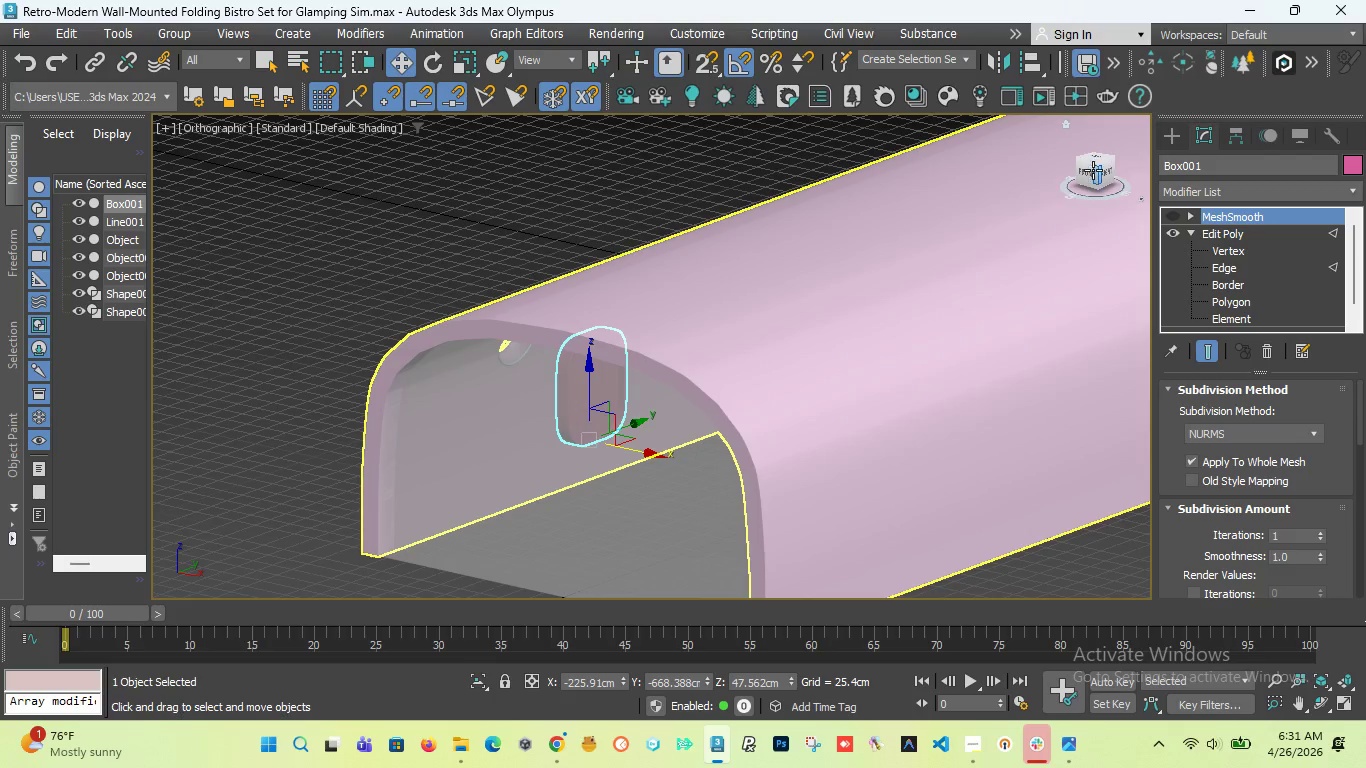 
left_click_drag(start_coordinate=[1093, 170], to_coordinate=[1124, 163])
 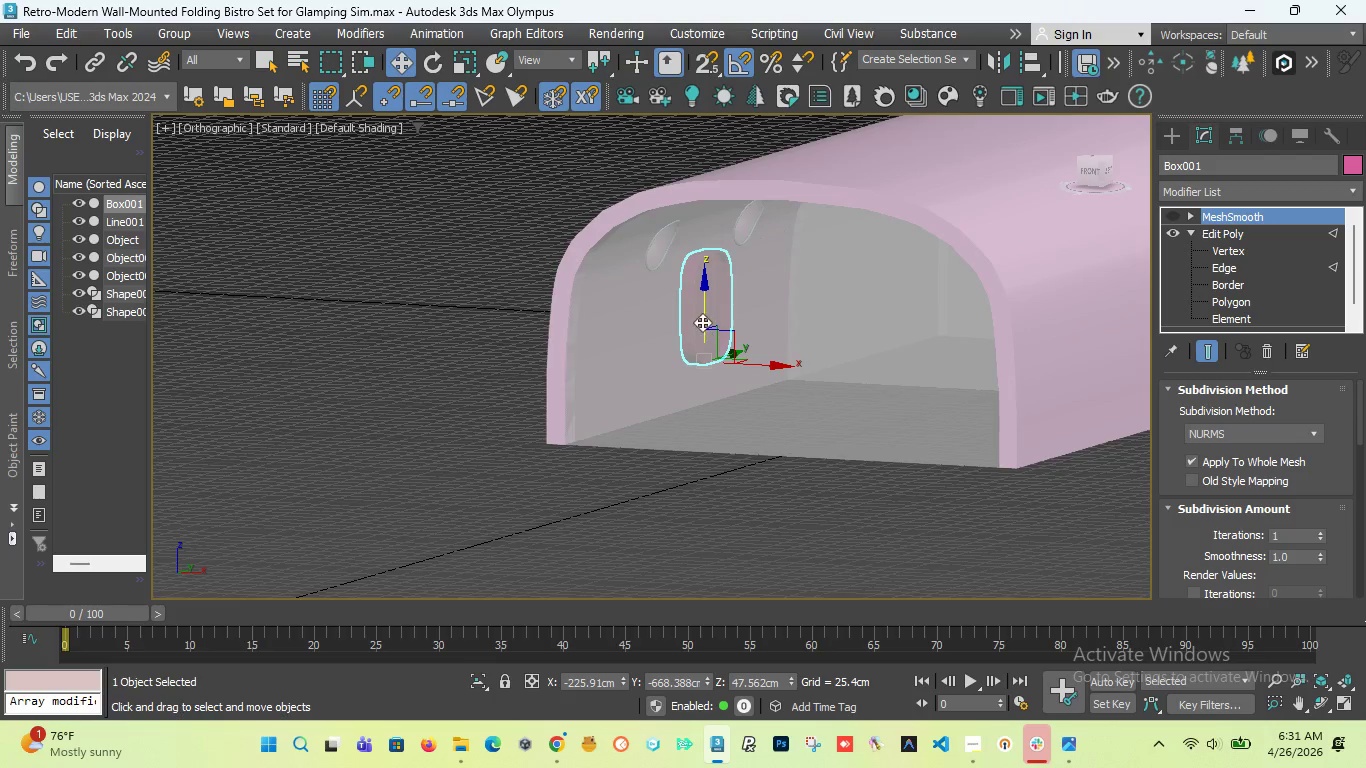 
scroll: coordinate [702, 320], scroll_direction: up, amount: 5.0
 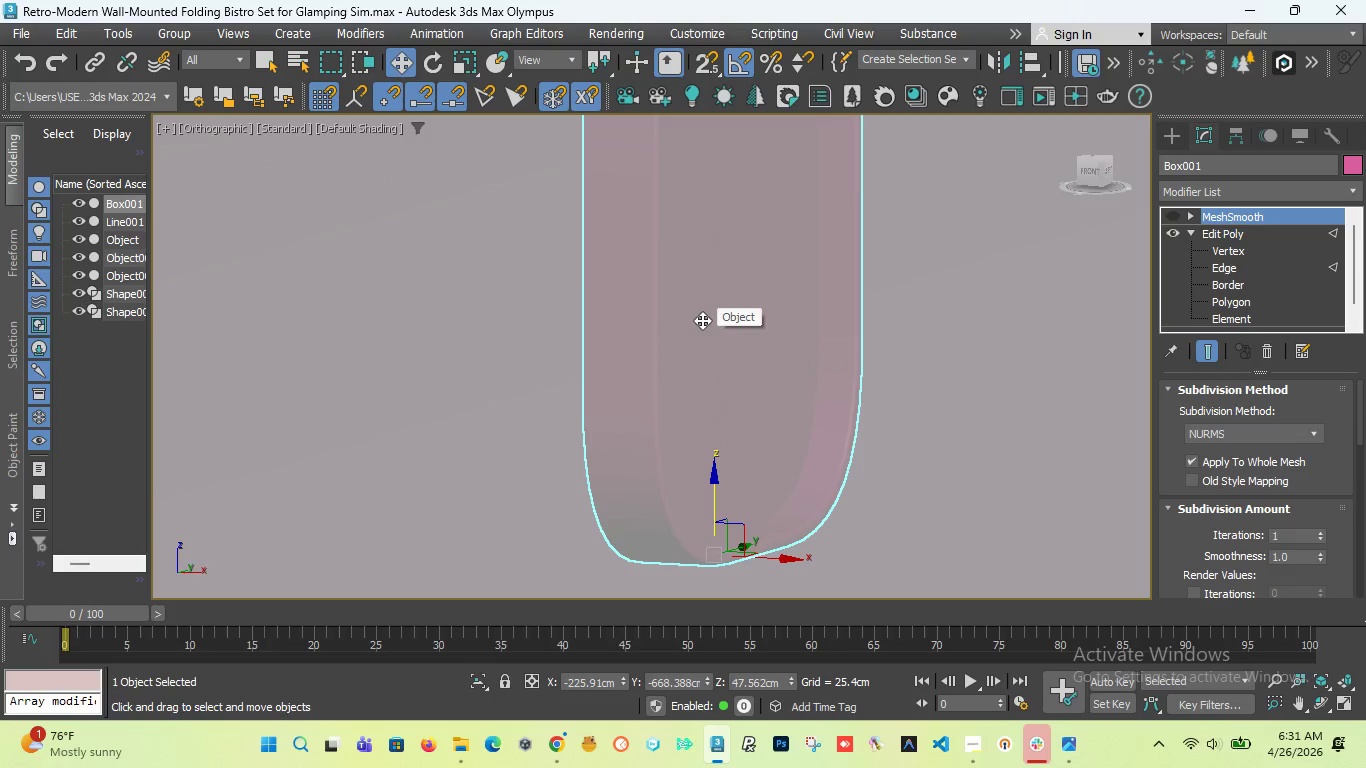 
scroll: coordinate [702, 320], scroll_direction: down, amount: 6.0
 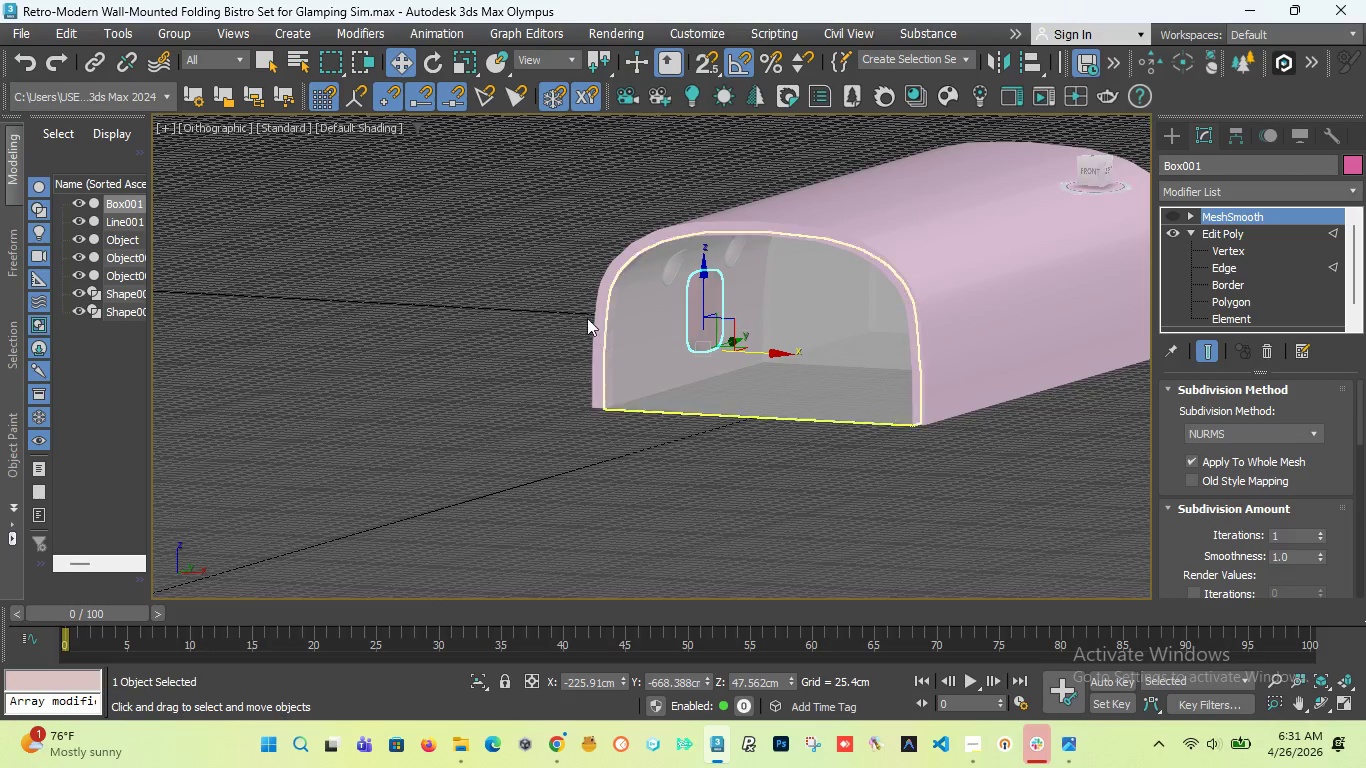 
scroll: coordinate [561, 326], scroll_direction: none, amount: 0.0
 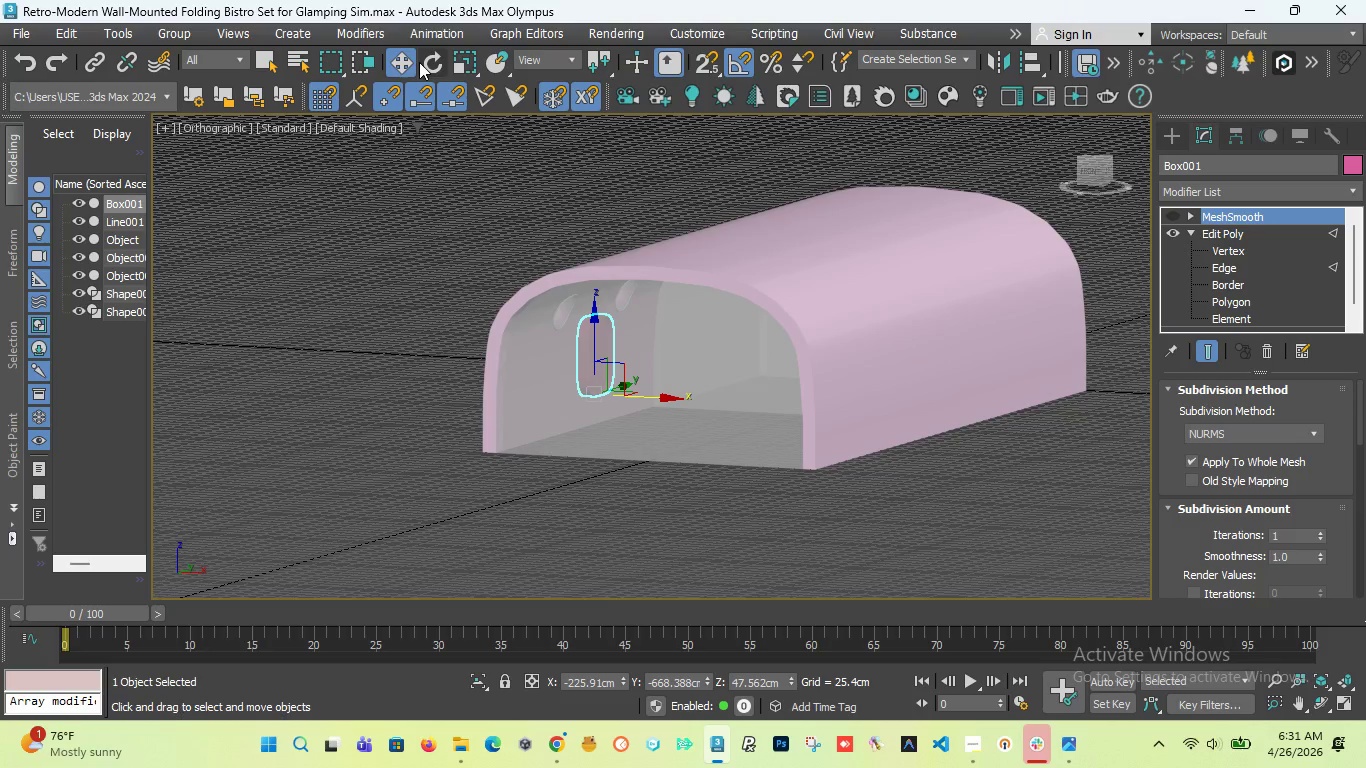 
left_click([564, 503])
 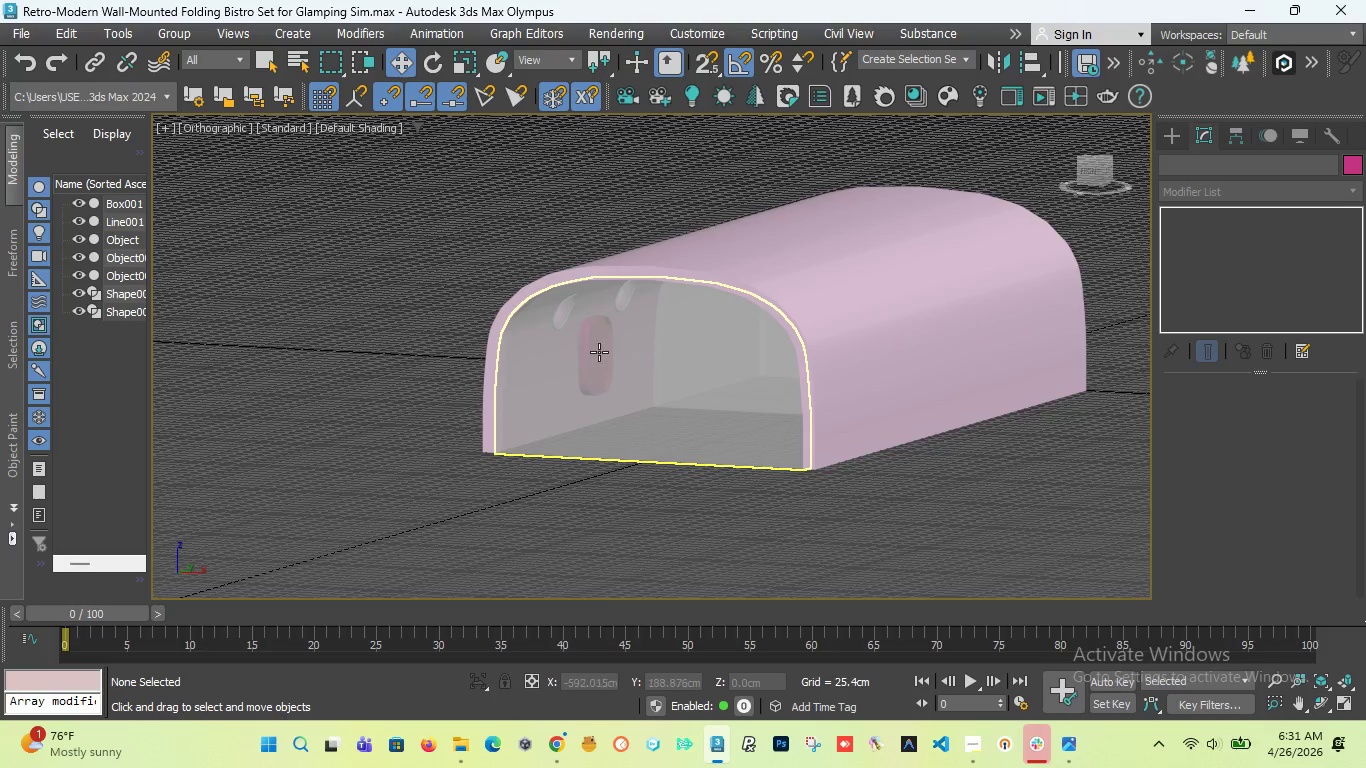 
scroll: coordinate [605, 354], scroll_direction: up, amount: 3.0
 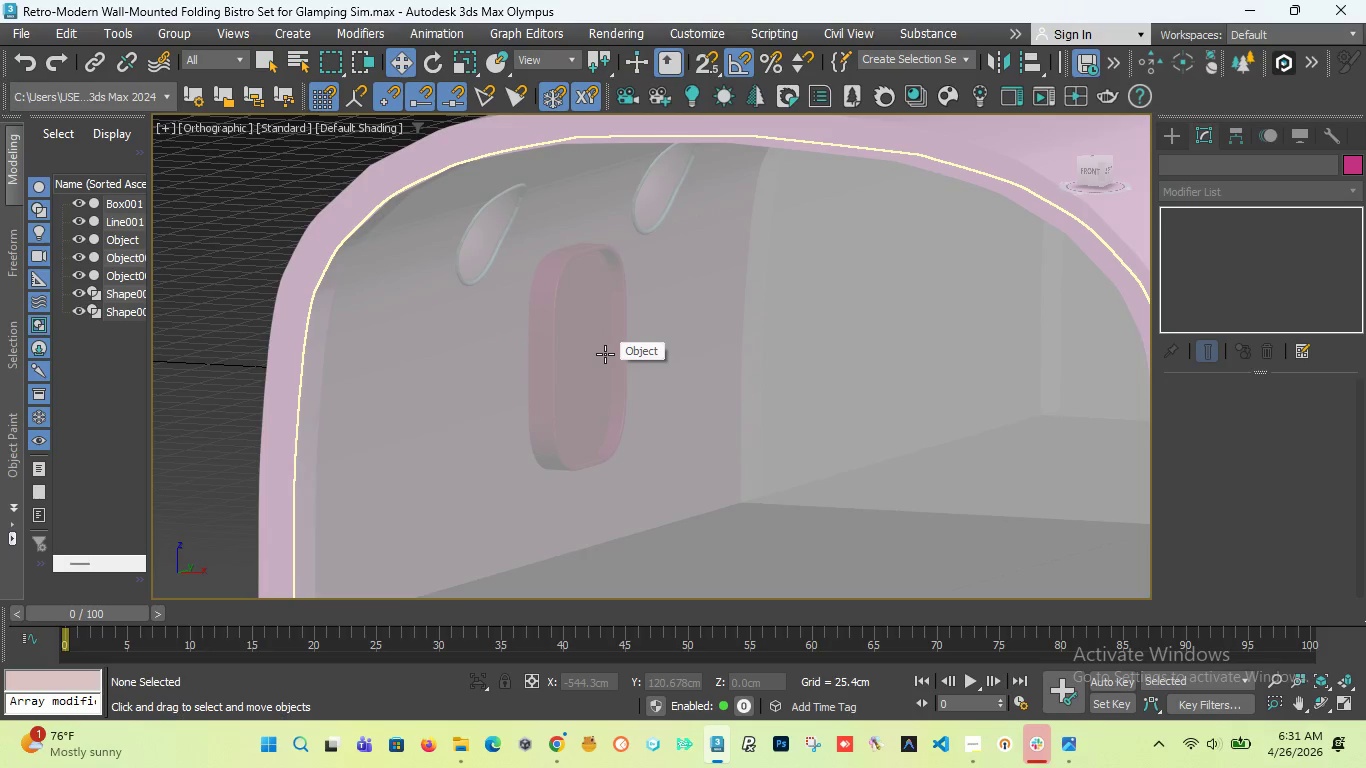 
key(Control+Z)
 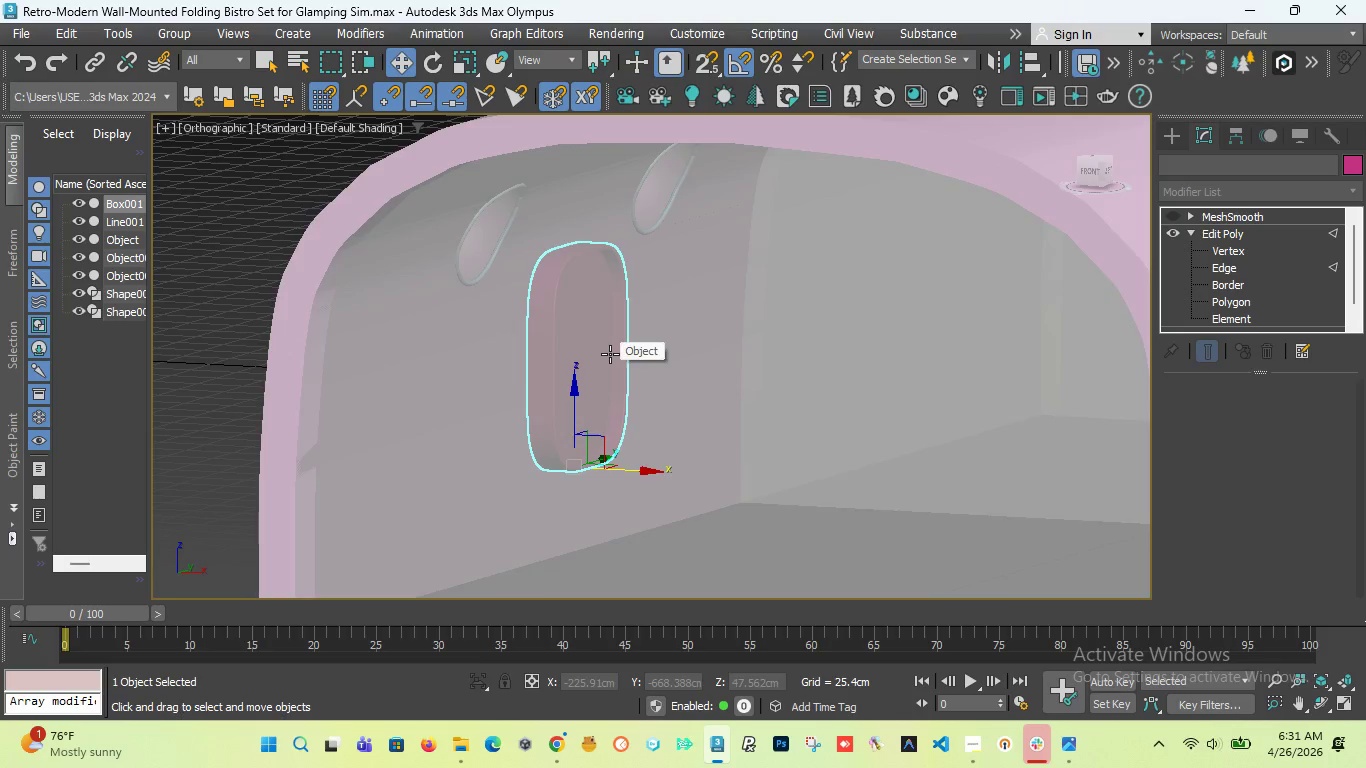 
key(Control+Z)
 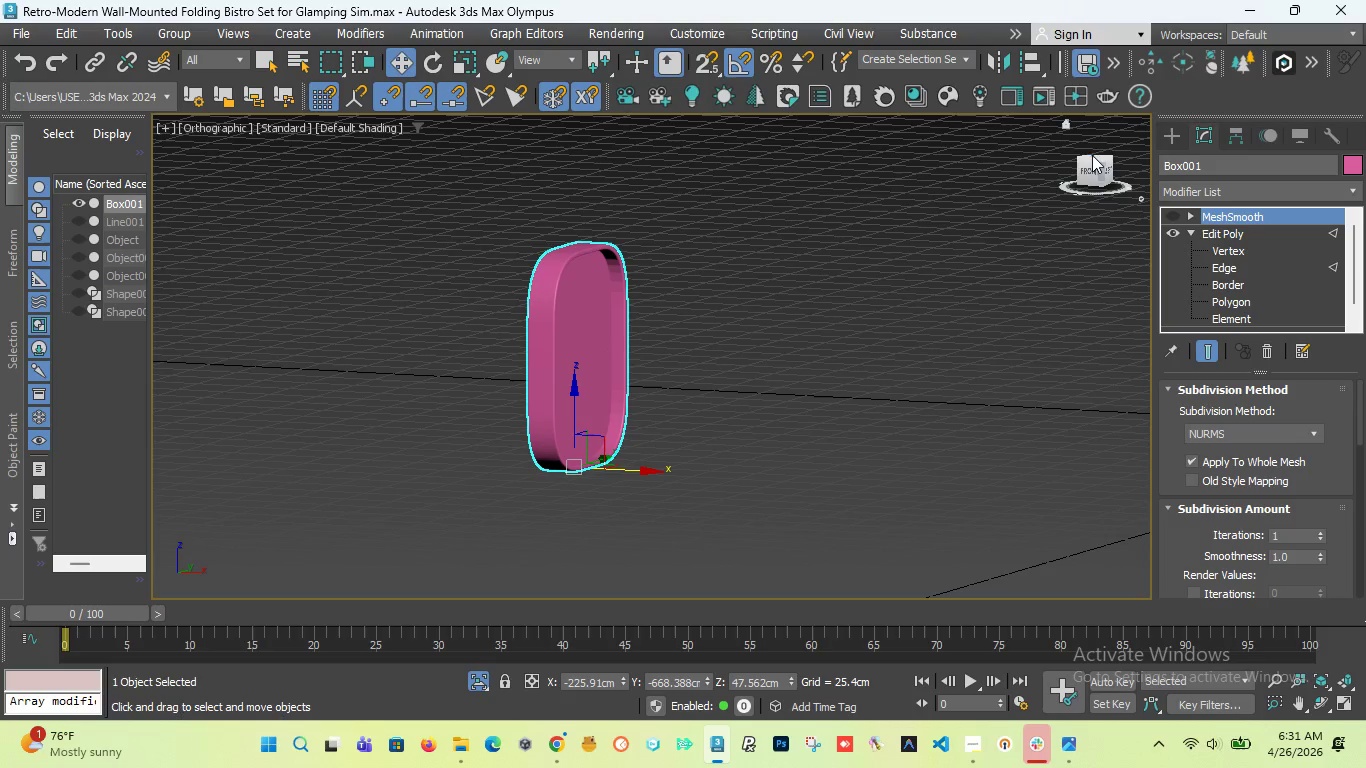 
left_click_drag(start_coordinate=[1100, 168], to_coordinate=[1059, 178])
 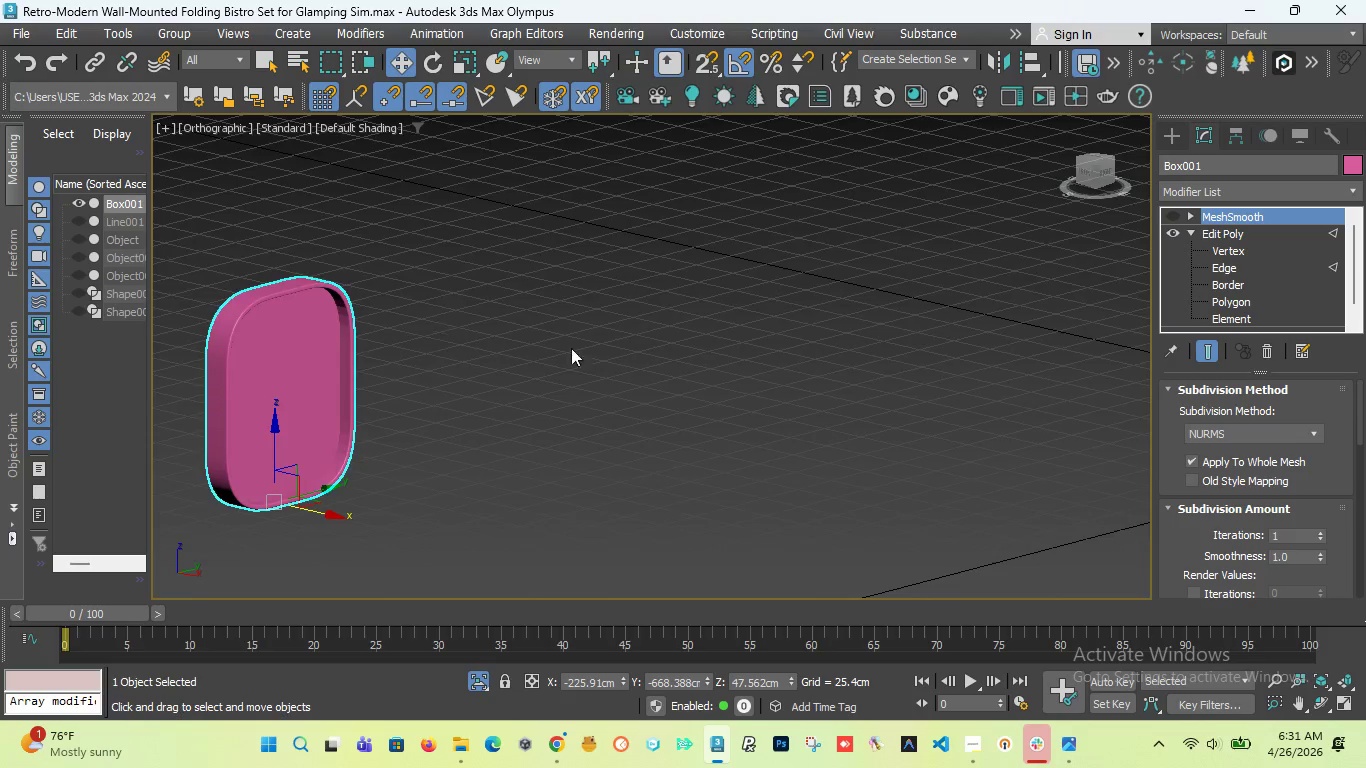 
scroll: coordinate [584, 352], scroll_direction: down, amount: 2.0
 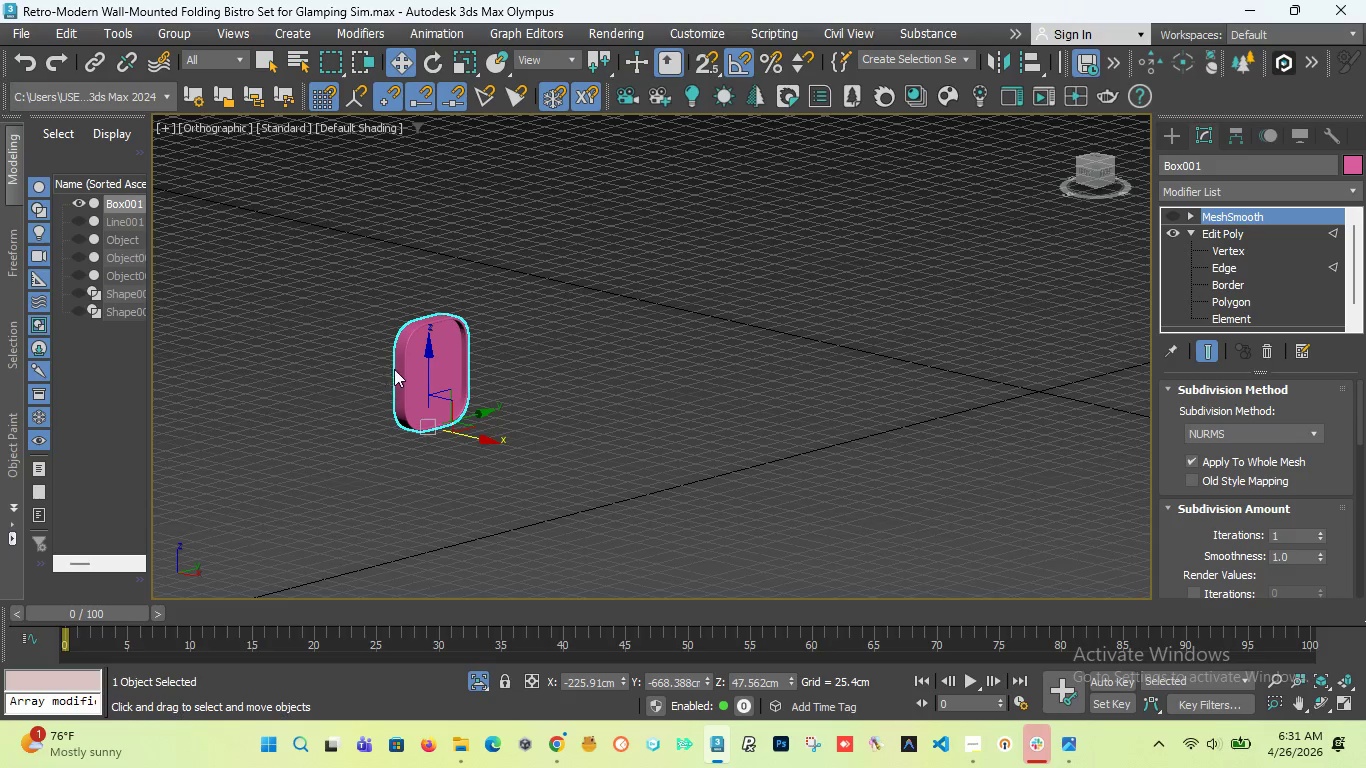 
scroll: coordinate [397, 368], scroll_direction: up, amount: 2.0
 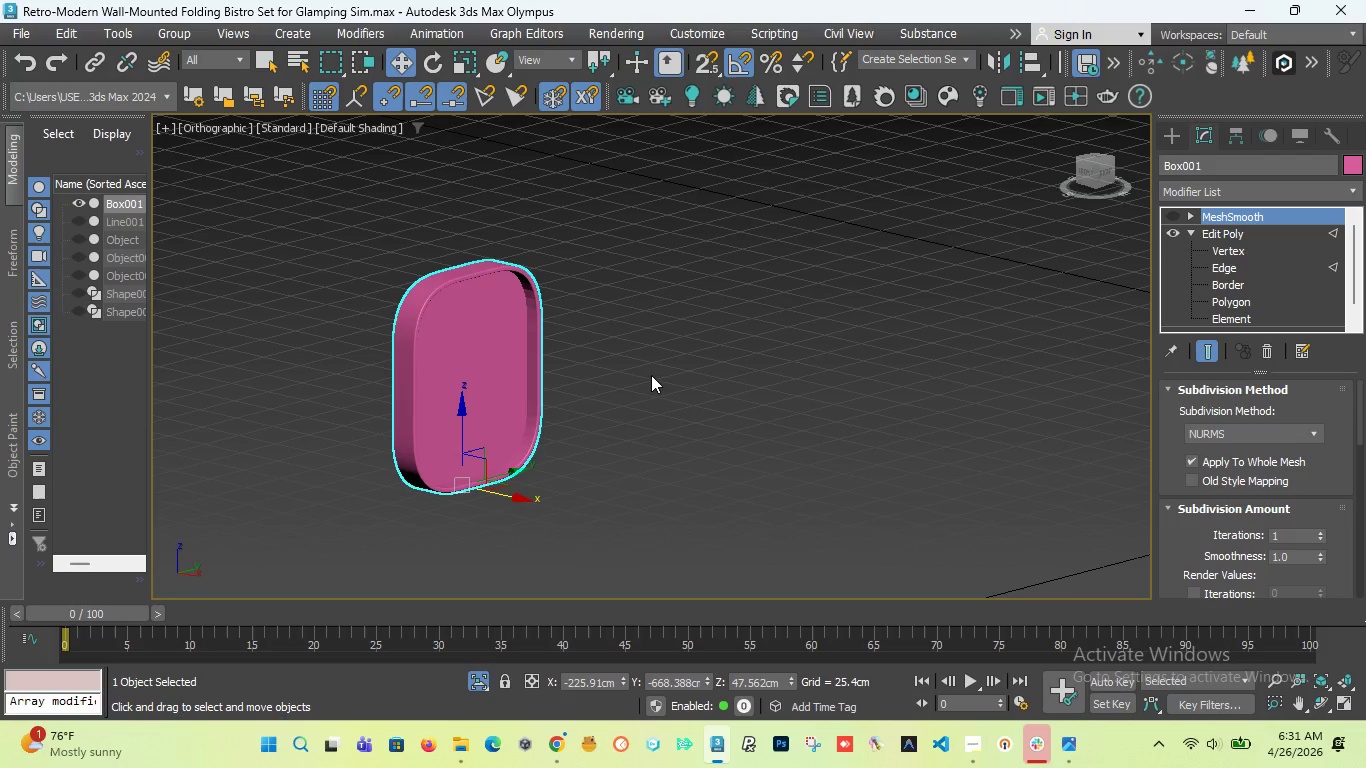 
scroll: coordinate [657, 374], scroll_direction: down, amount: 1.0
 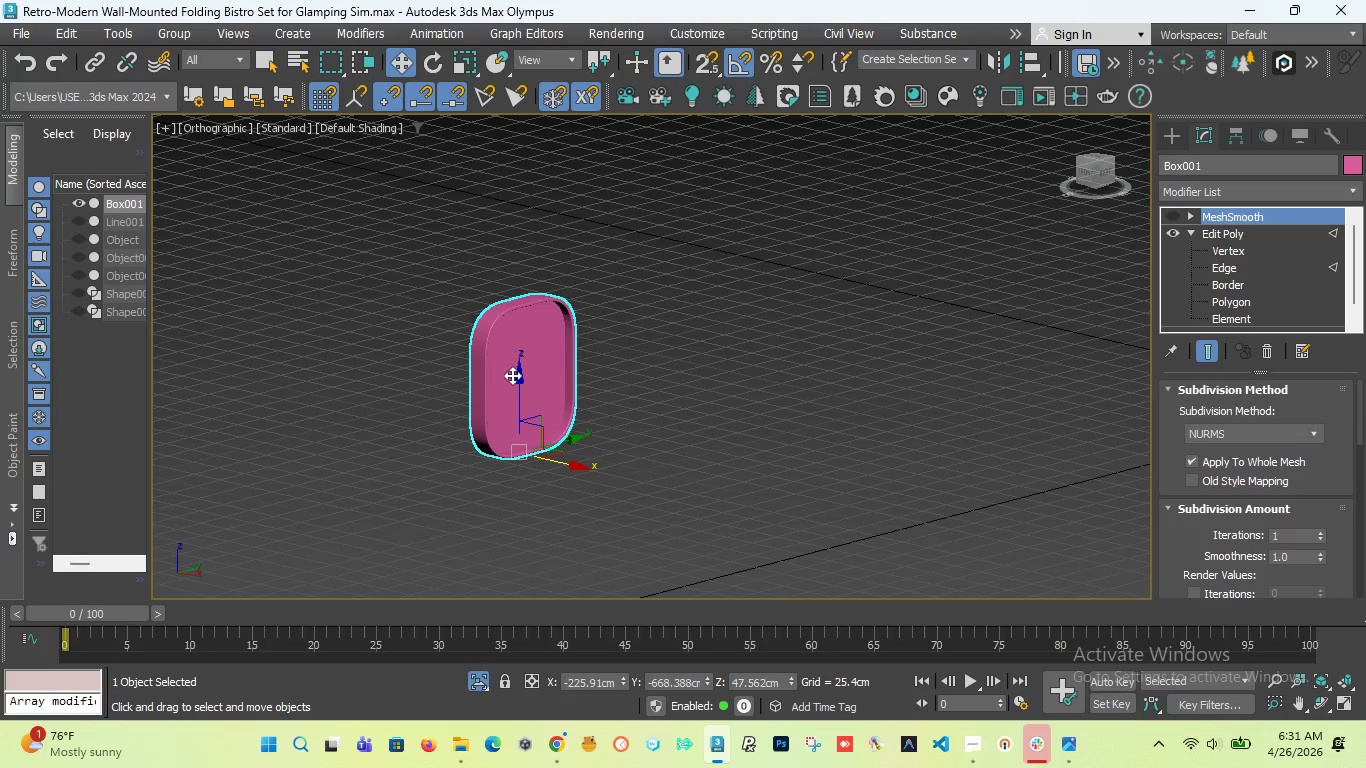 
scroll: coordinate [511, 376], scroll_direction: up, amount: 1.0
 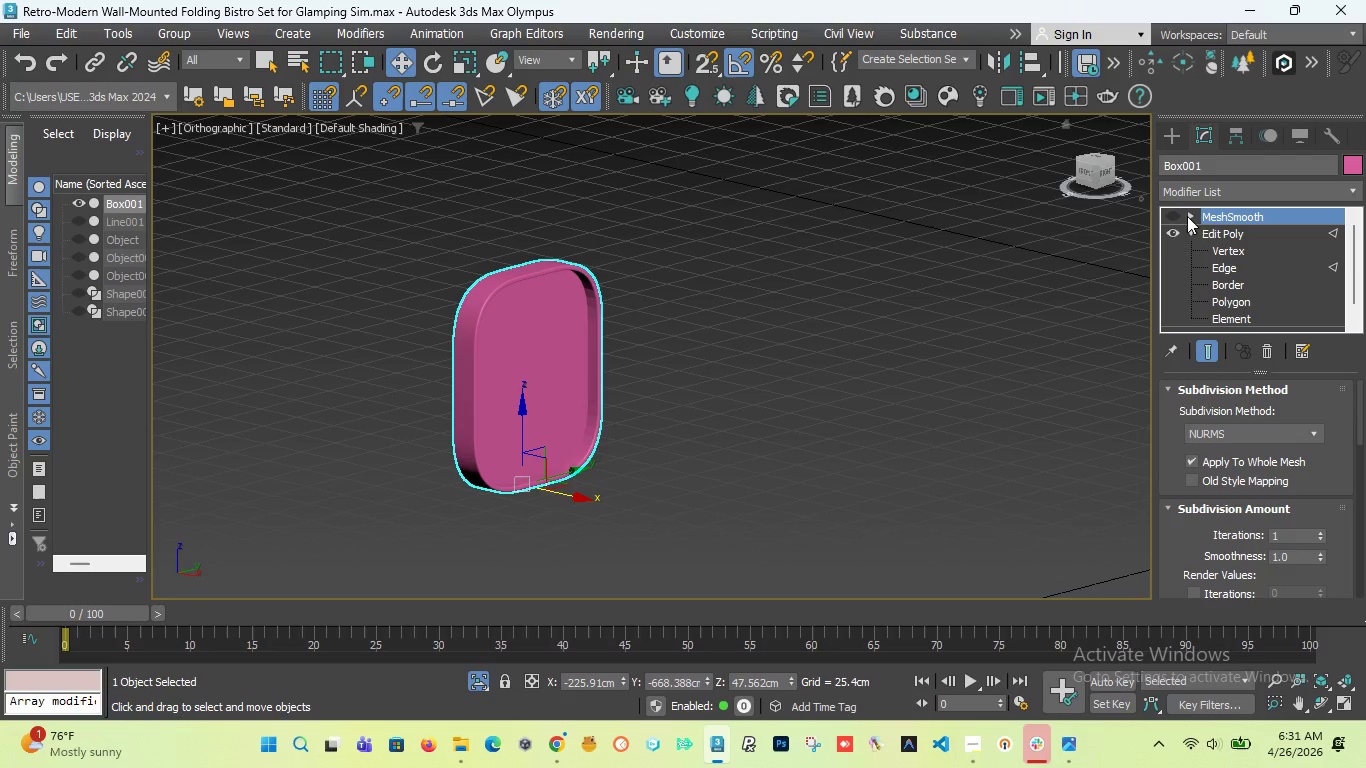 
left_click([1173, 217])
 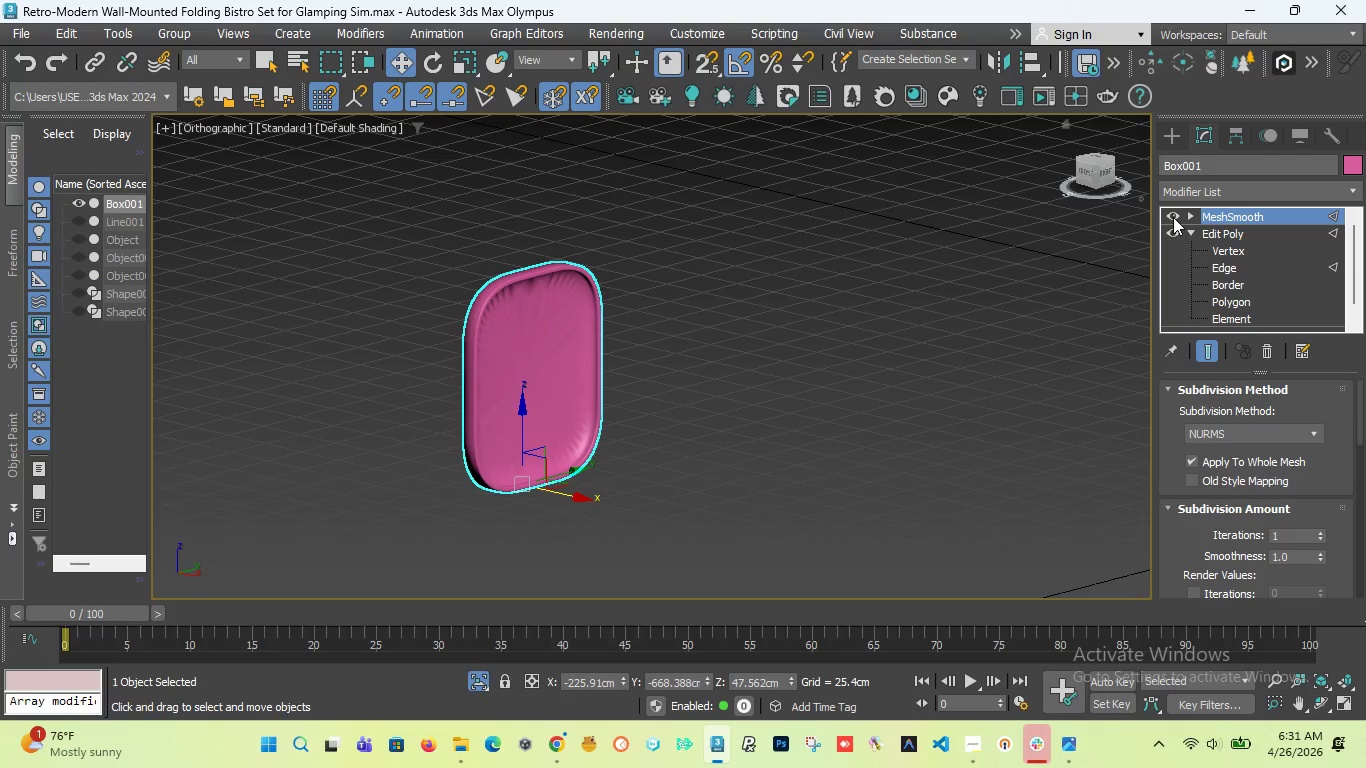 
left_click([1173, 217])
 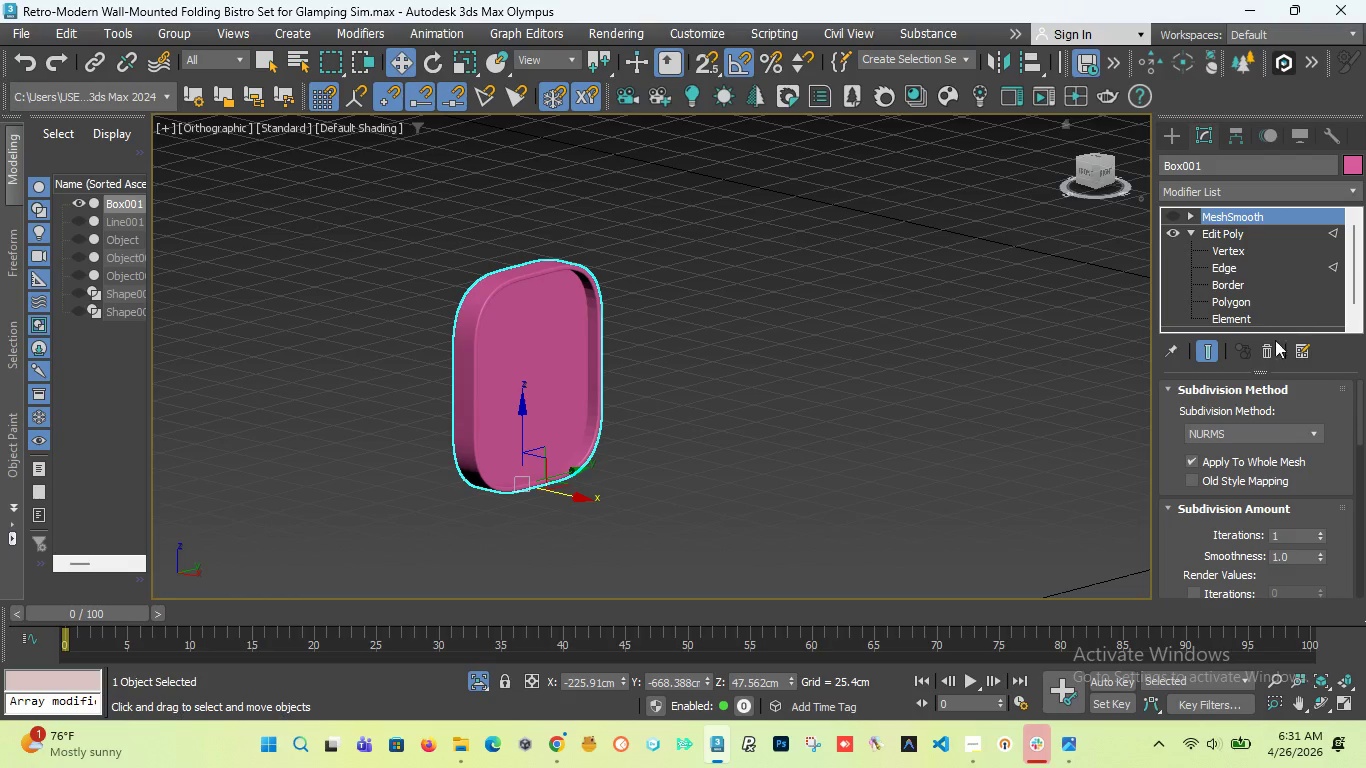 
left_click([1264, 350])
 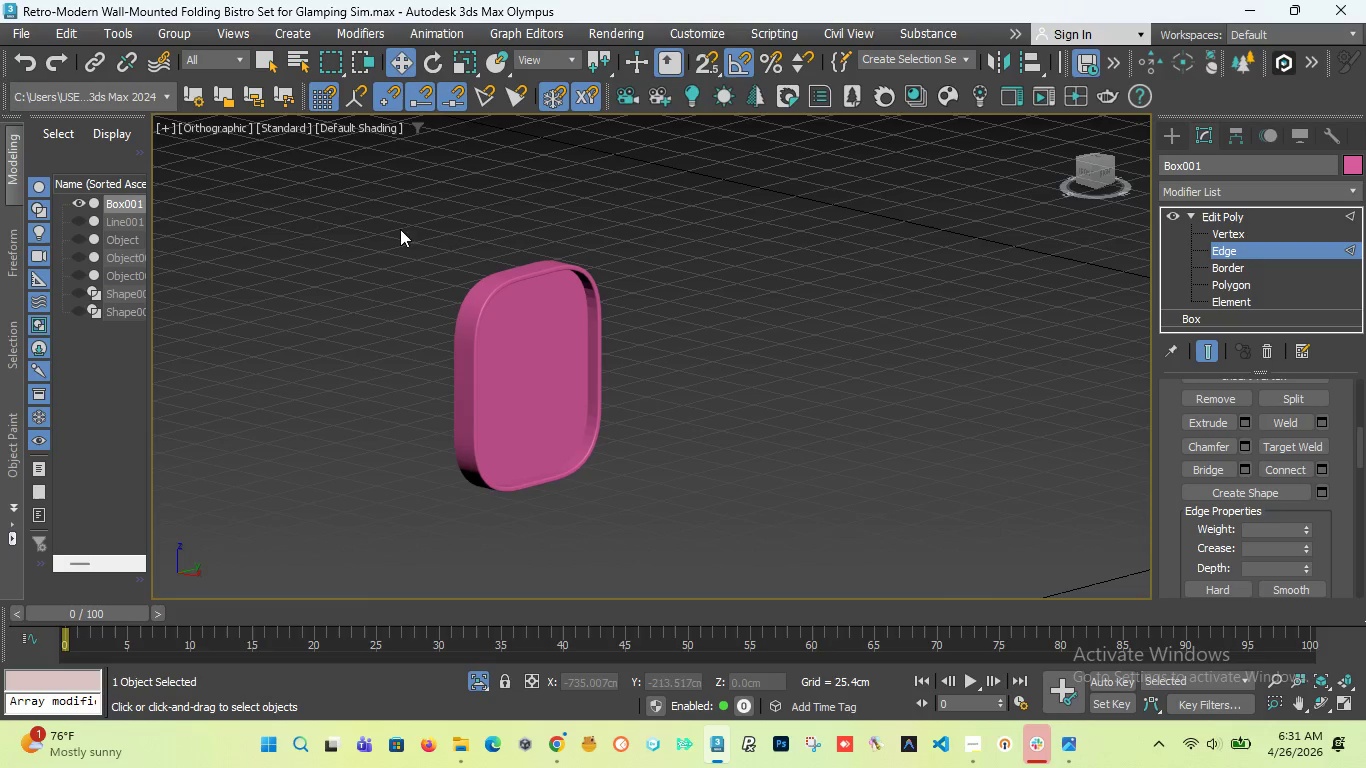 
left_click([22, 33])
 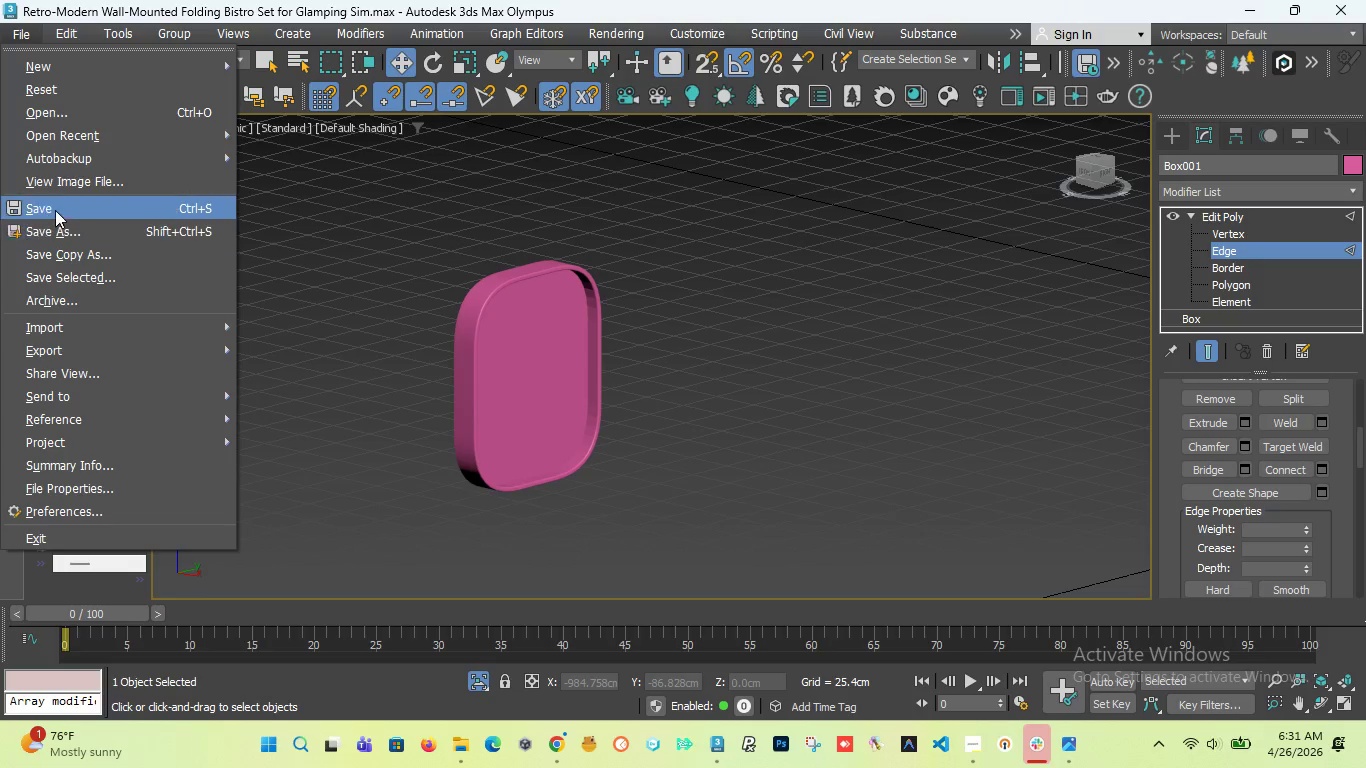 
left_click([55, 210])
 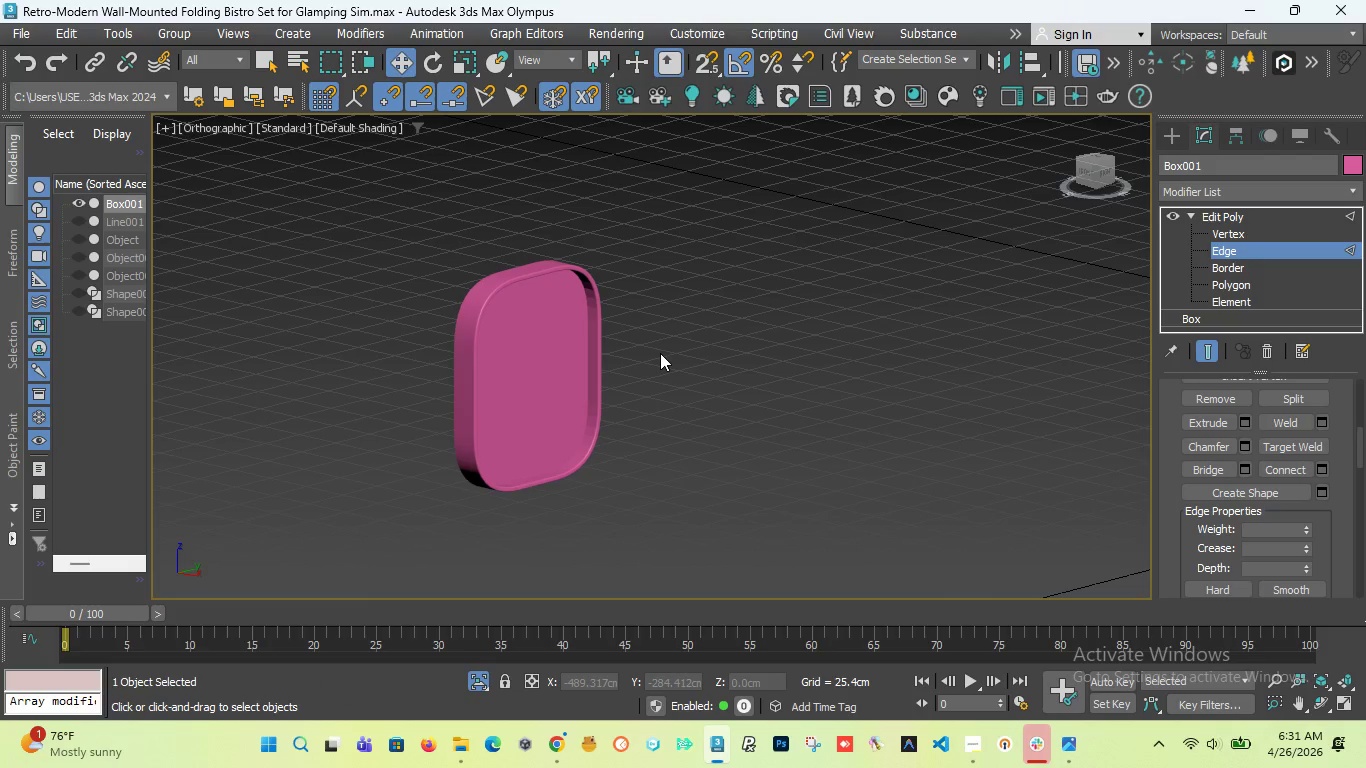 
scroll: coordinate [605, 333], scroll_direction: up, amount: 2.0
 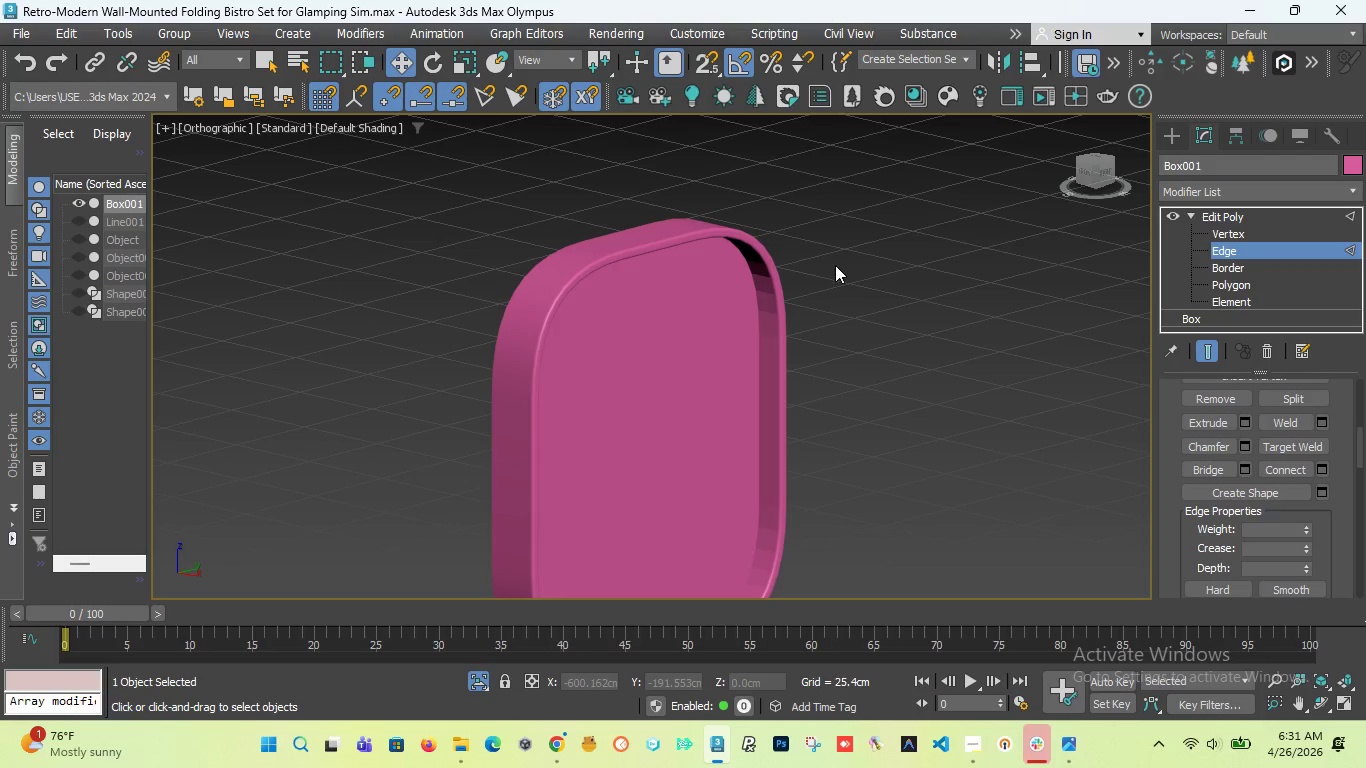 
key(F4)
 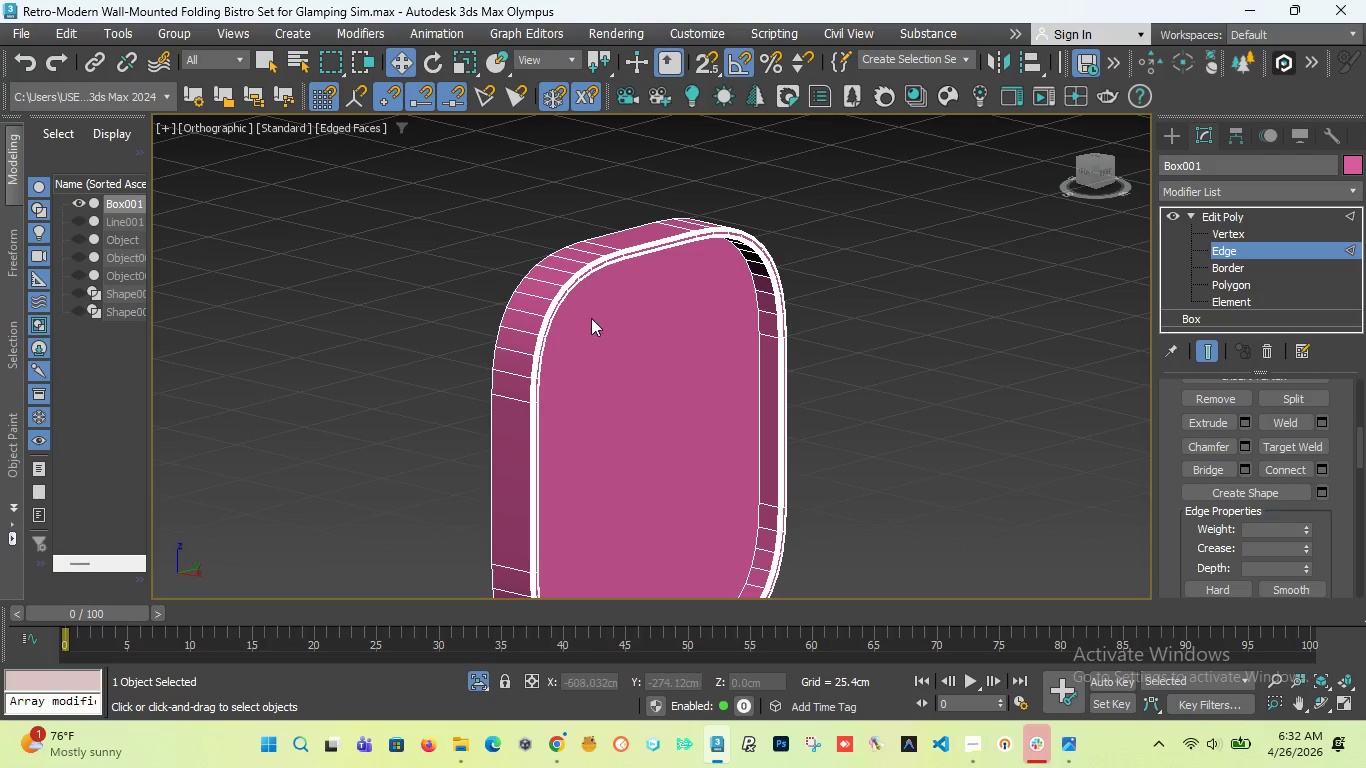 
scroll: coordinate [612, 307], scroll_direction: up, amount: 9.0
 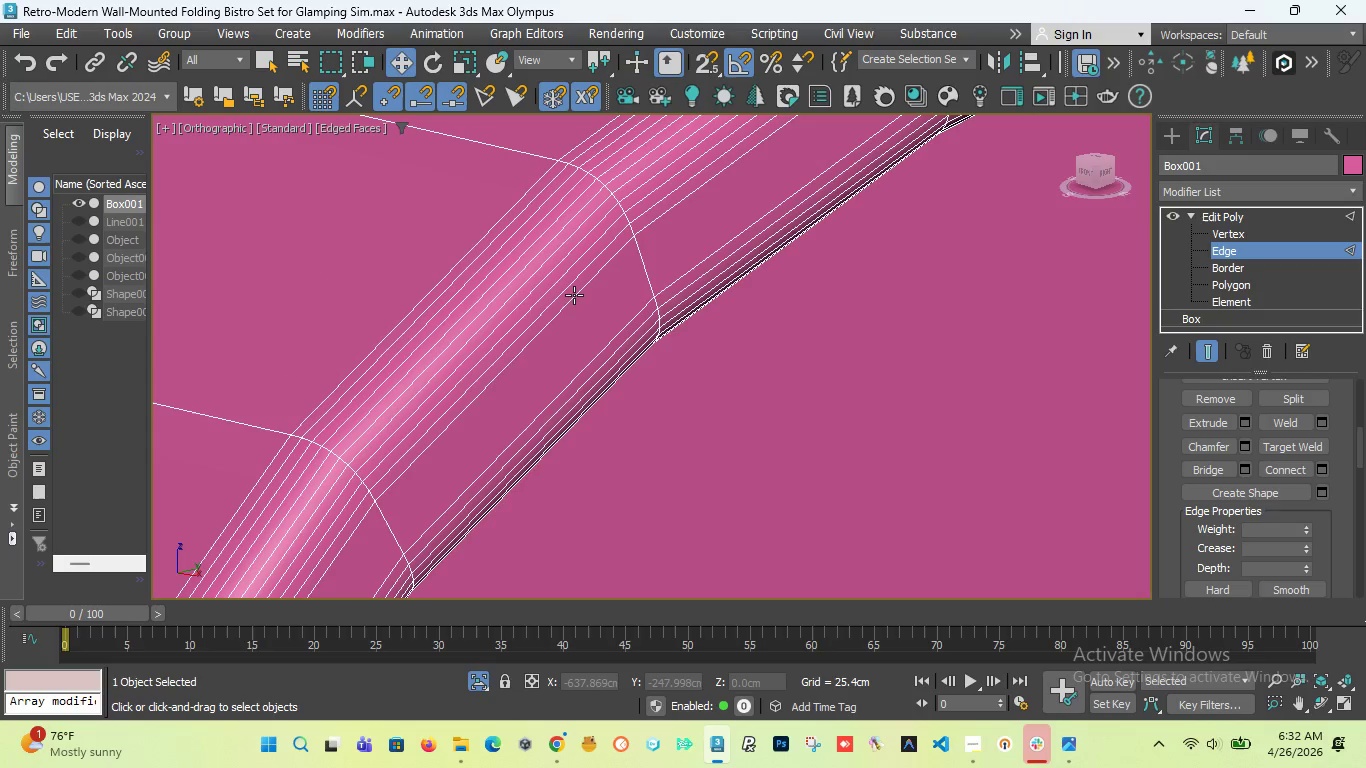 
double_click([574, 295])
 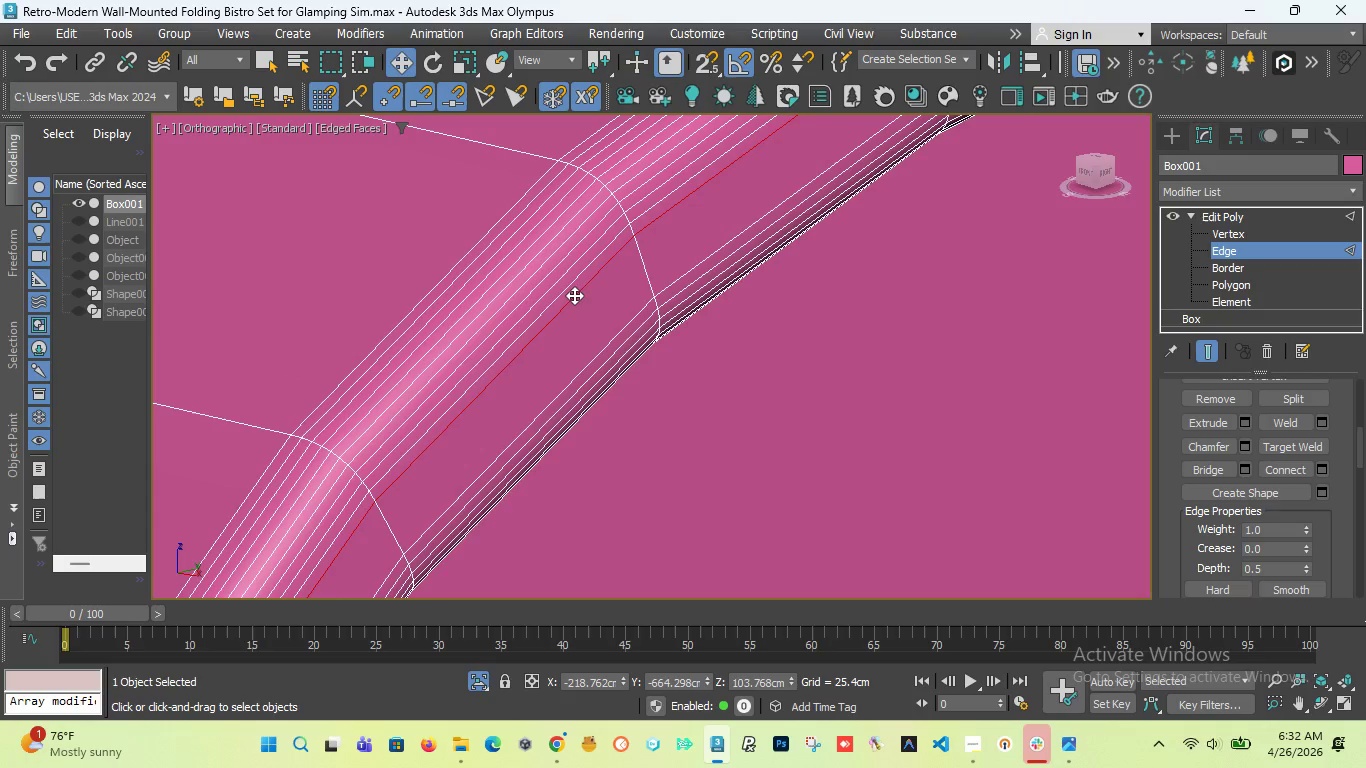 
scroll: coordinate [574, 295], scroll_direction: down, amount: 7.0
 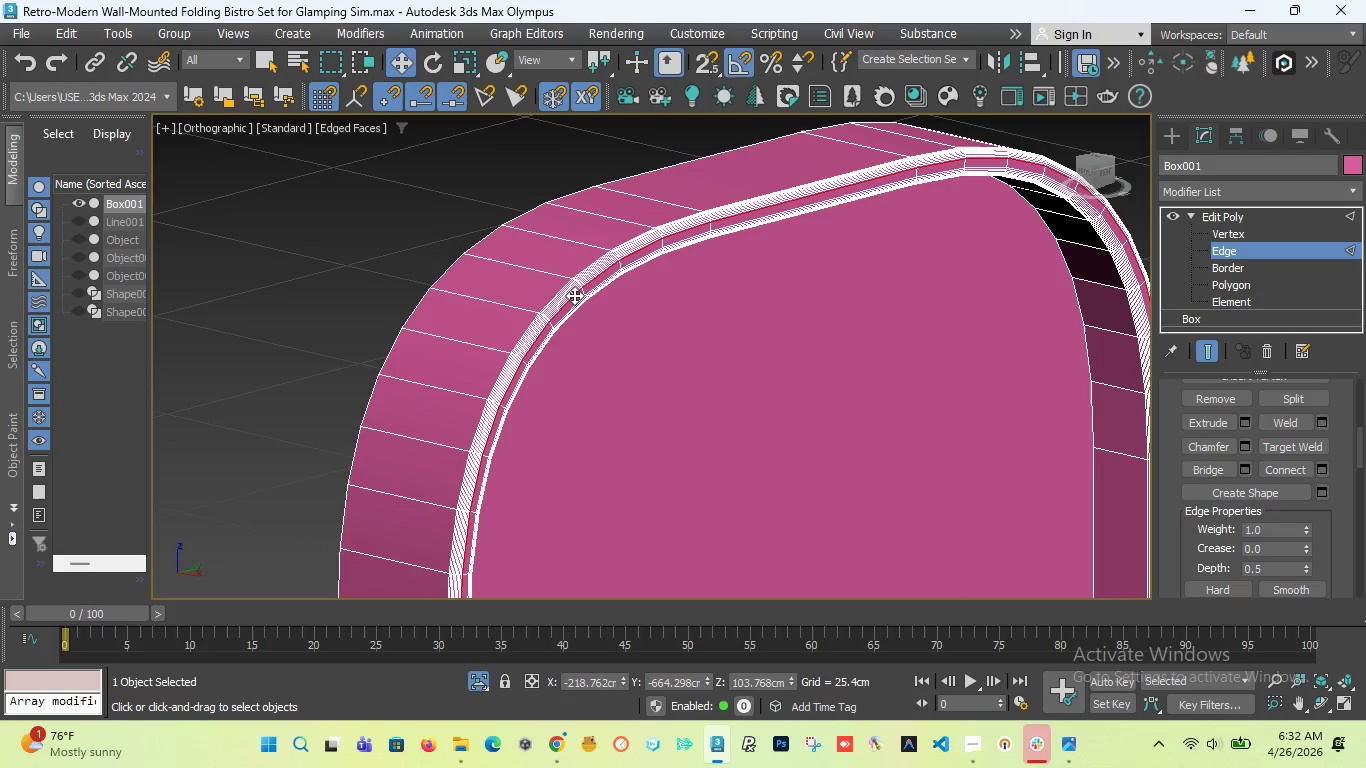 
scroll: coordinate [574, 295], scroll_direction: up, amount: 6.0
 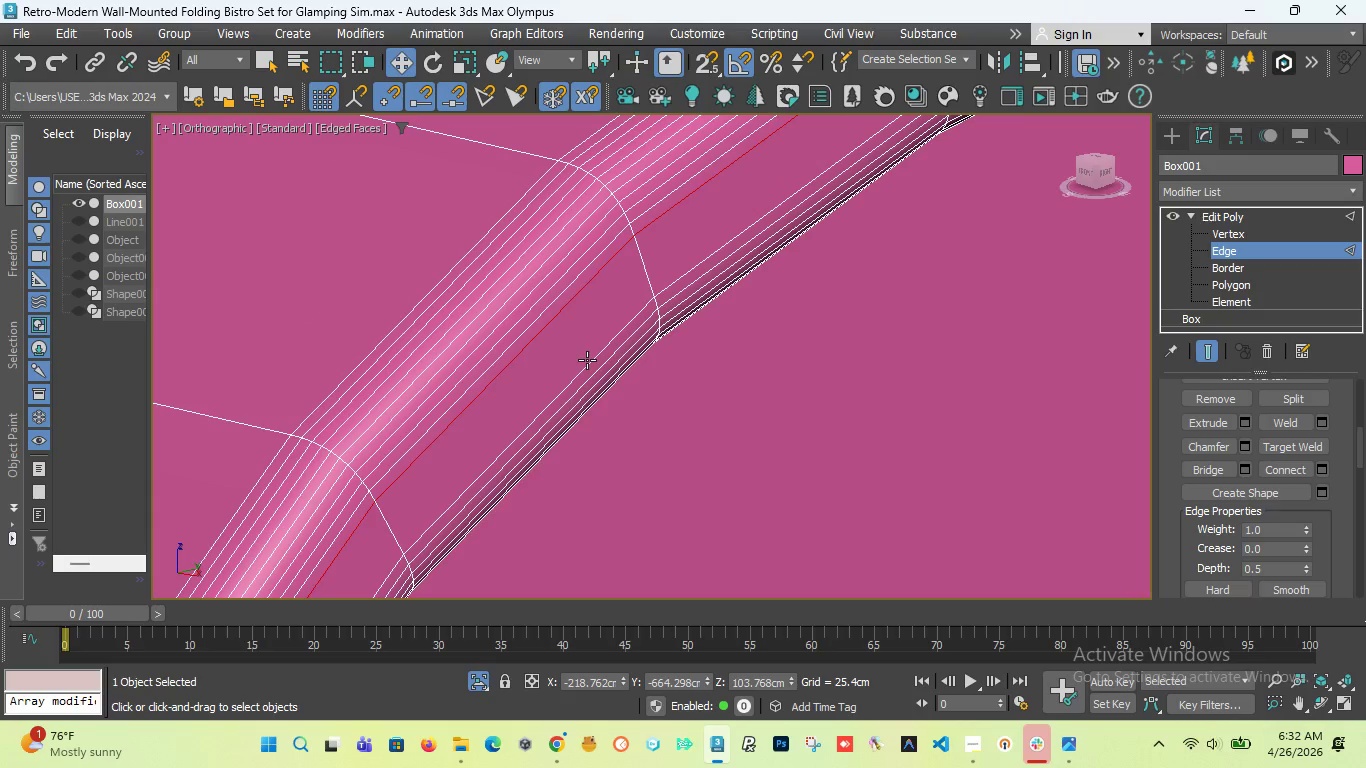 
scroll: coordinate [548, 335], scroll_direction: down, amount: 8.0
 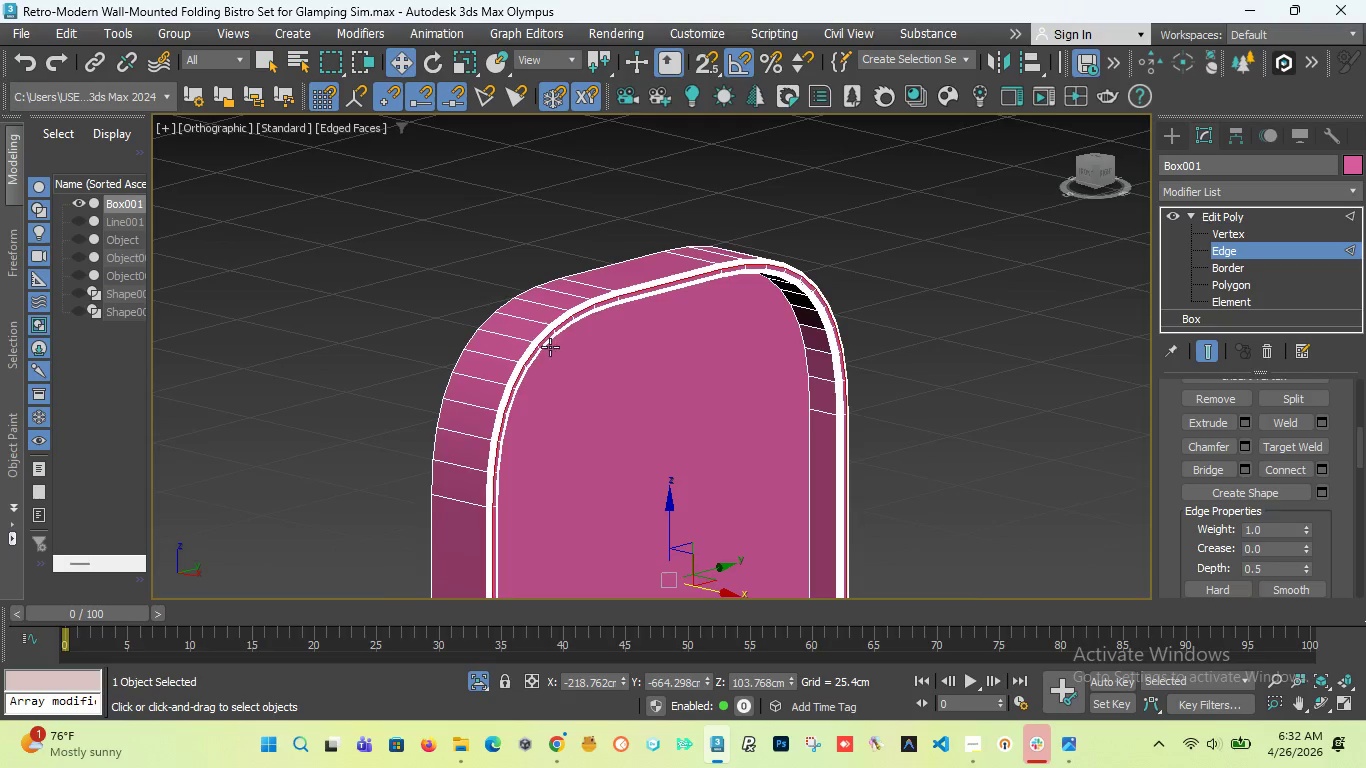 
scroll: coordinate [551, 348], scroll_direction: up, amount: 5.0
 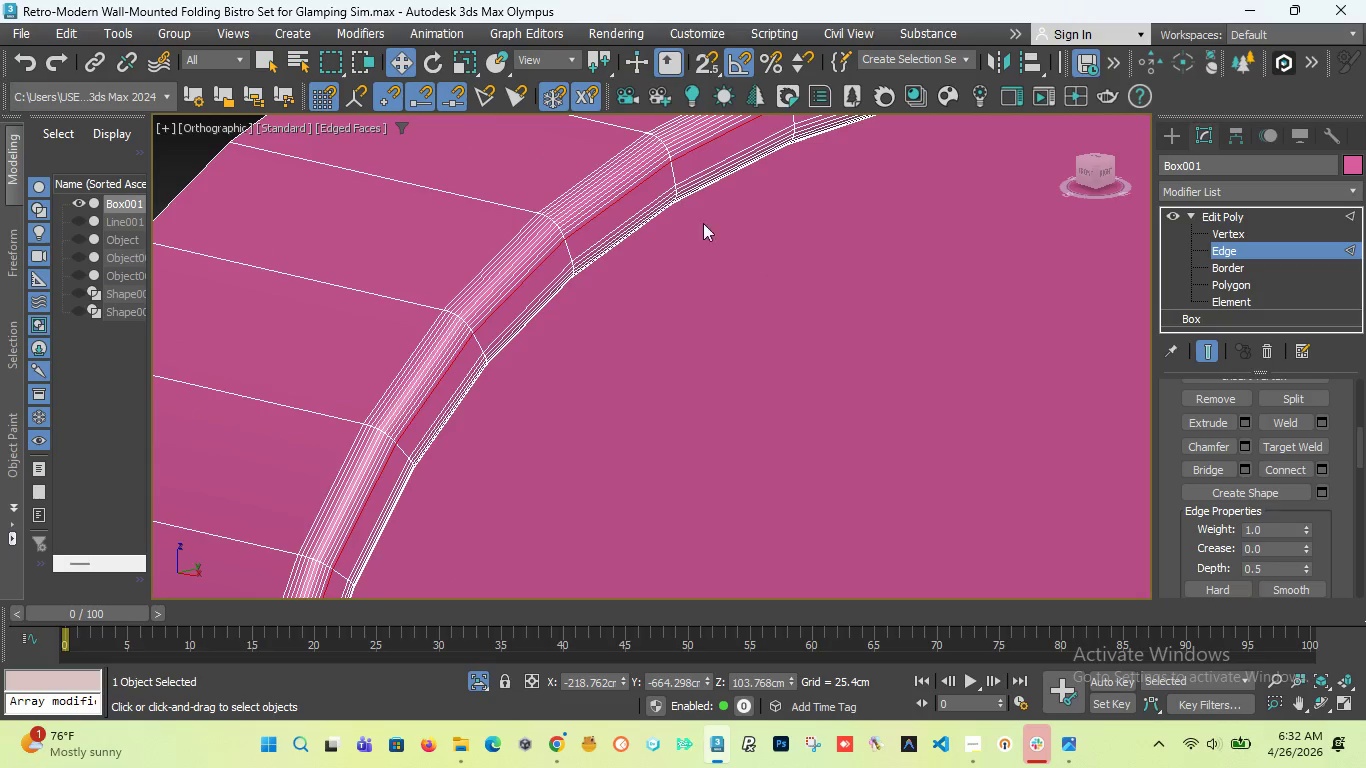 
left_click([468, 60])
 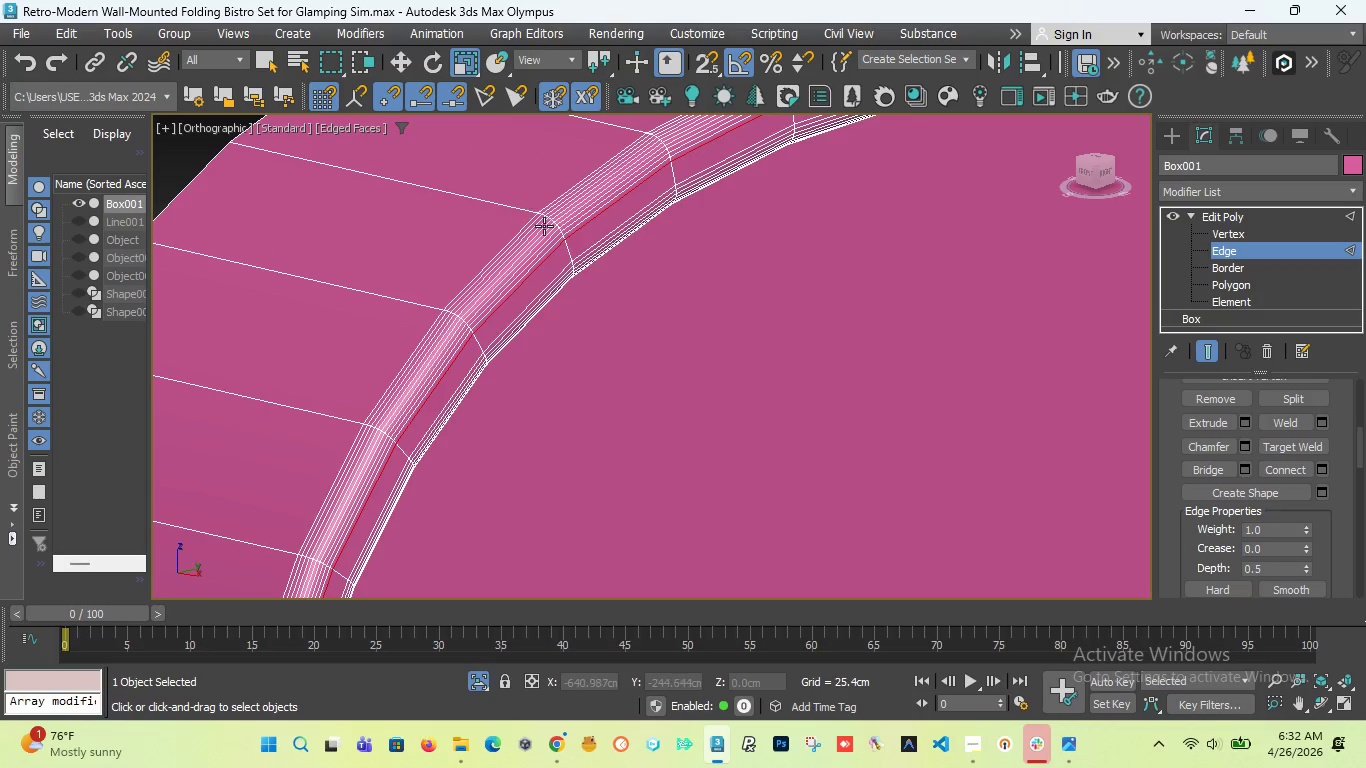 
scroll: coordinate [544, 228], scroll_direction: down, amount: 6.0
 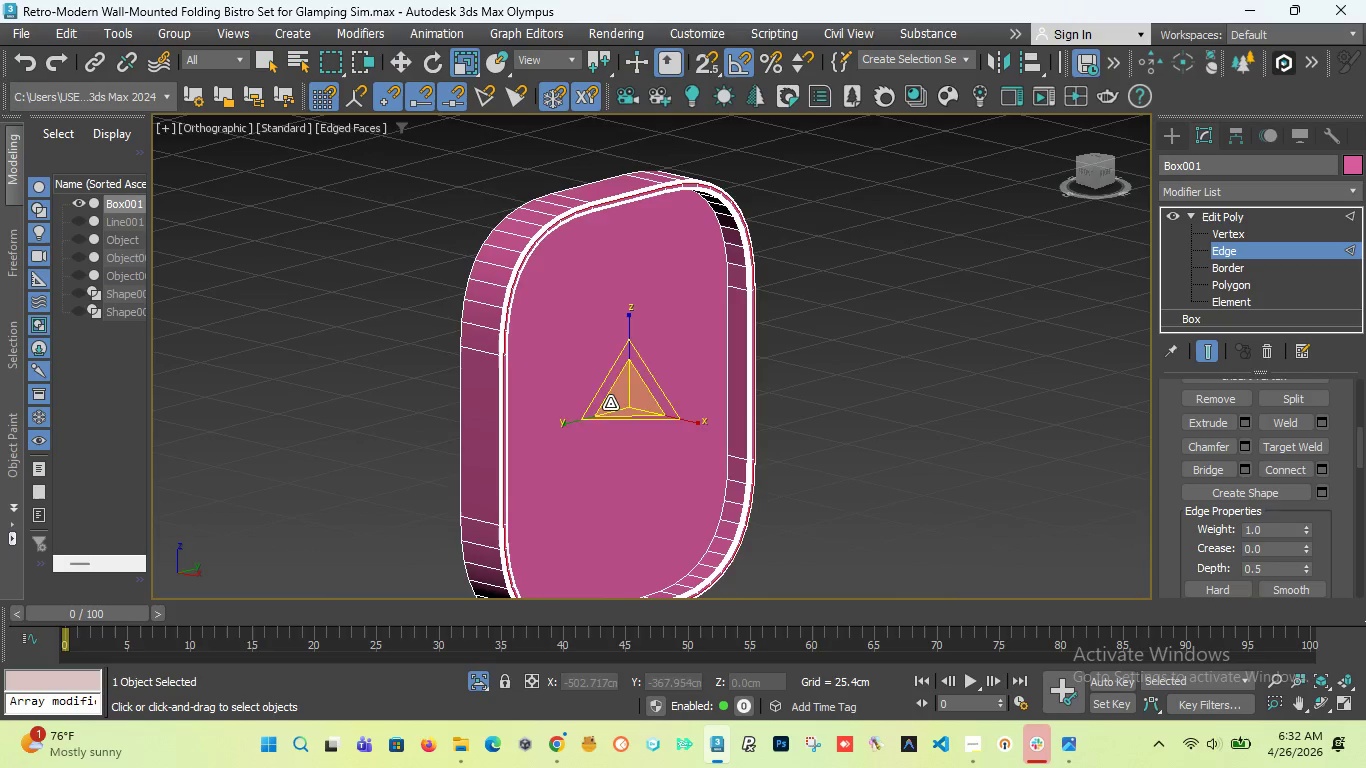 
scroll: coordinate [388, 430], scroll_direction: up, amount: 5.0
 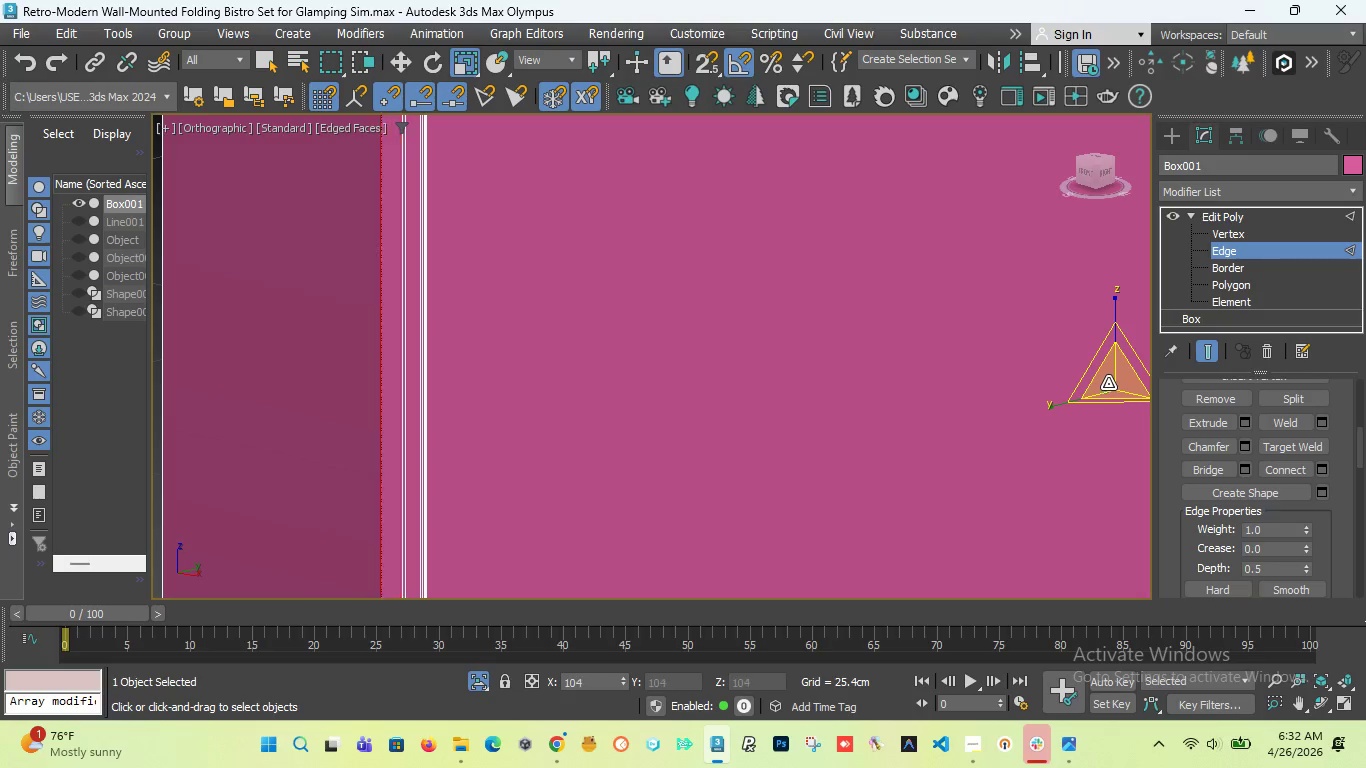 
key(Control+Z)
 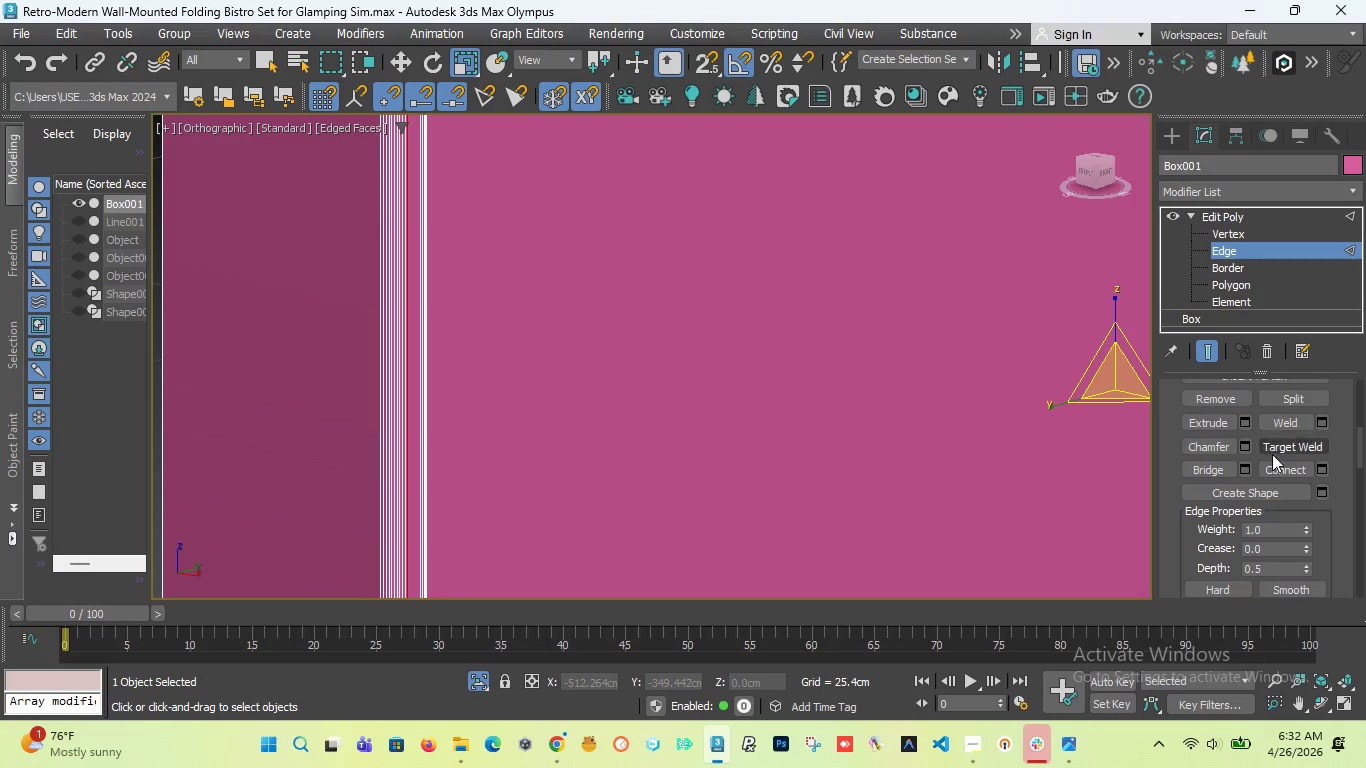 
left_click([1252, 493])
 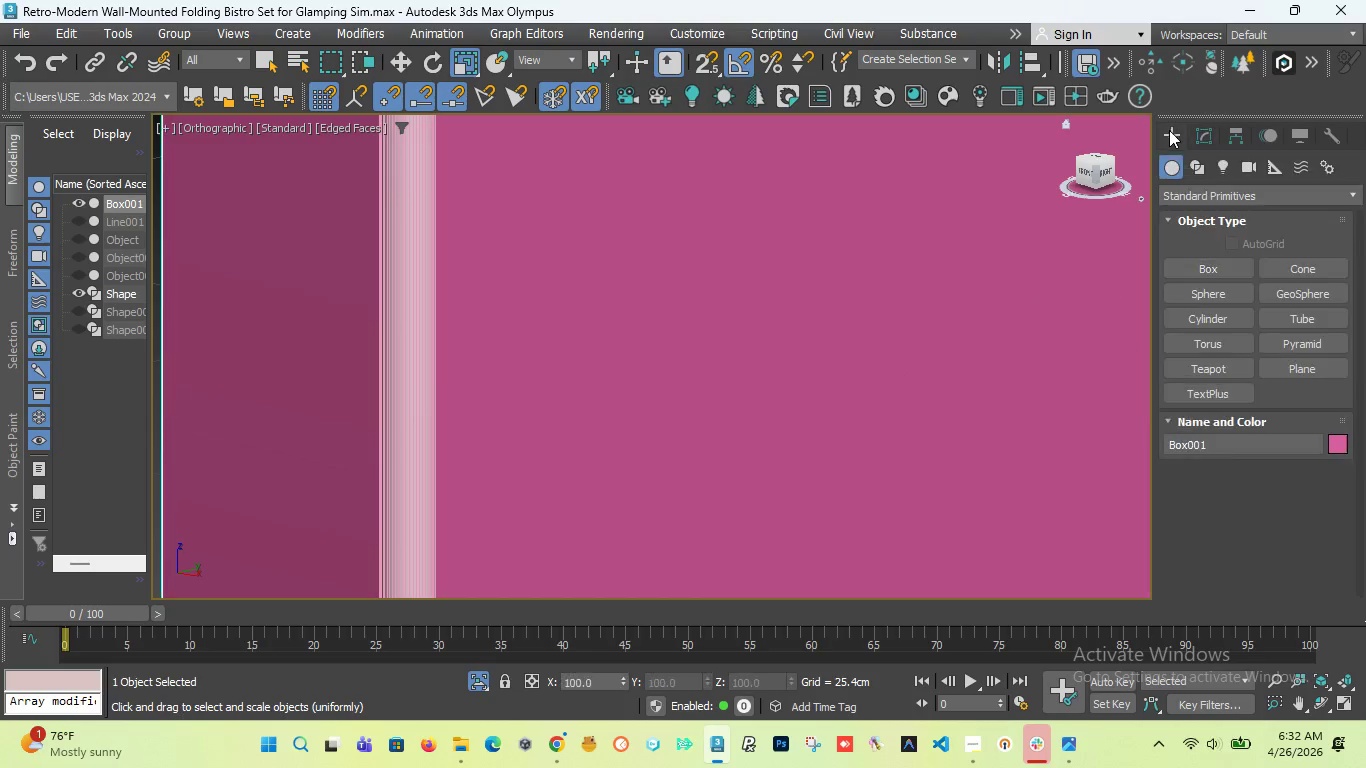 
scroll: coordinate [390, 372], scroll_direction: down, amount: 4.0
 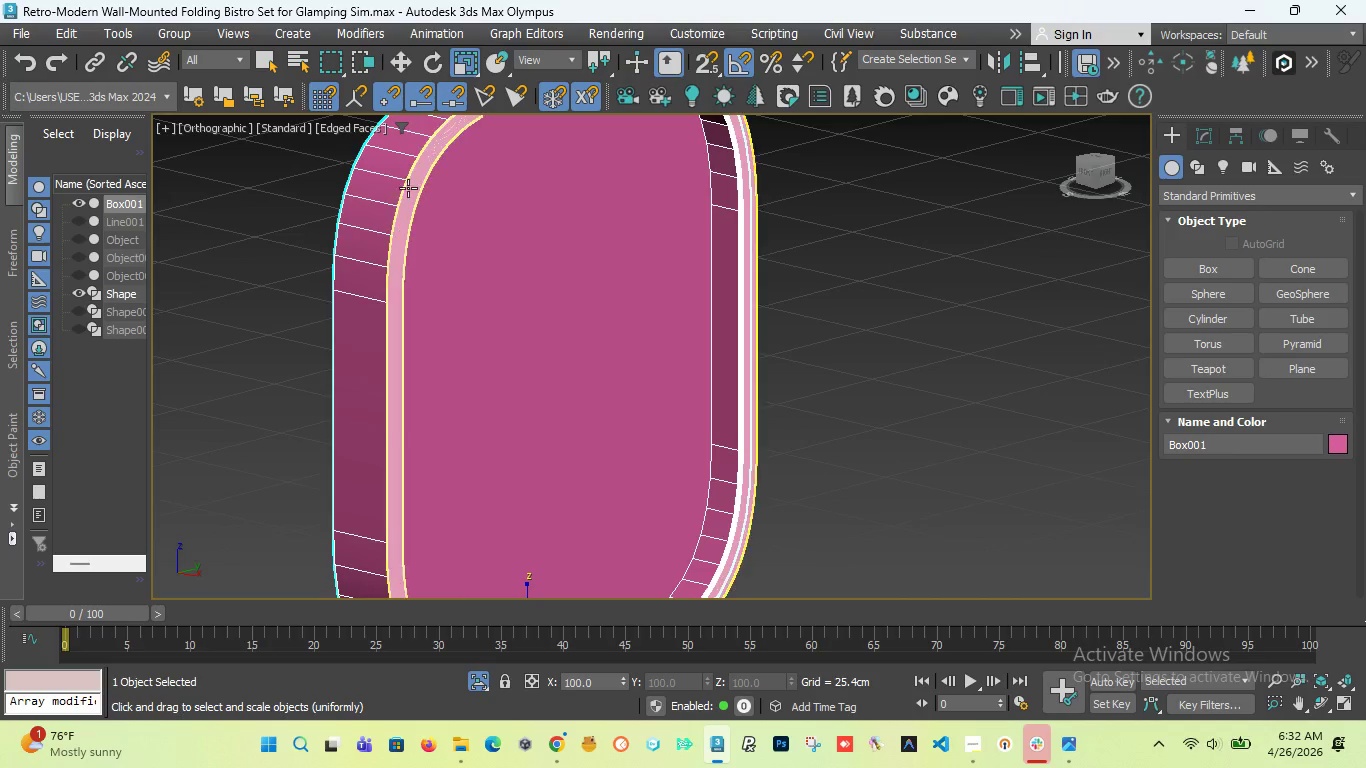 
scroll: coordinate [433, 226], scroll_direction: up, amount: 8.0
 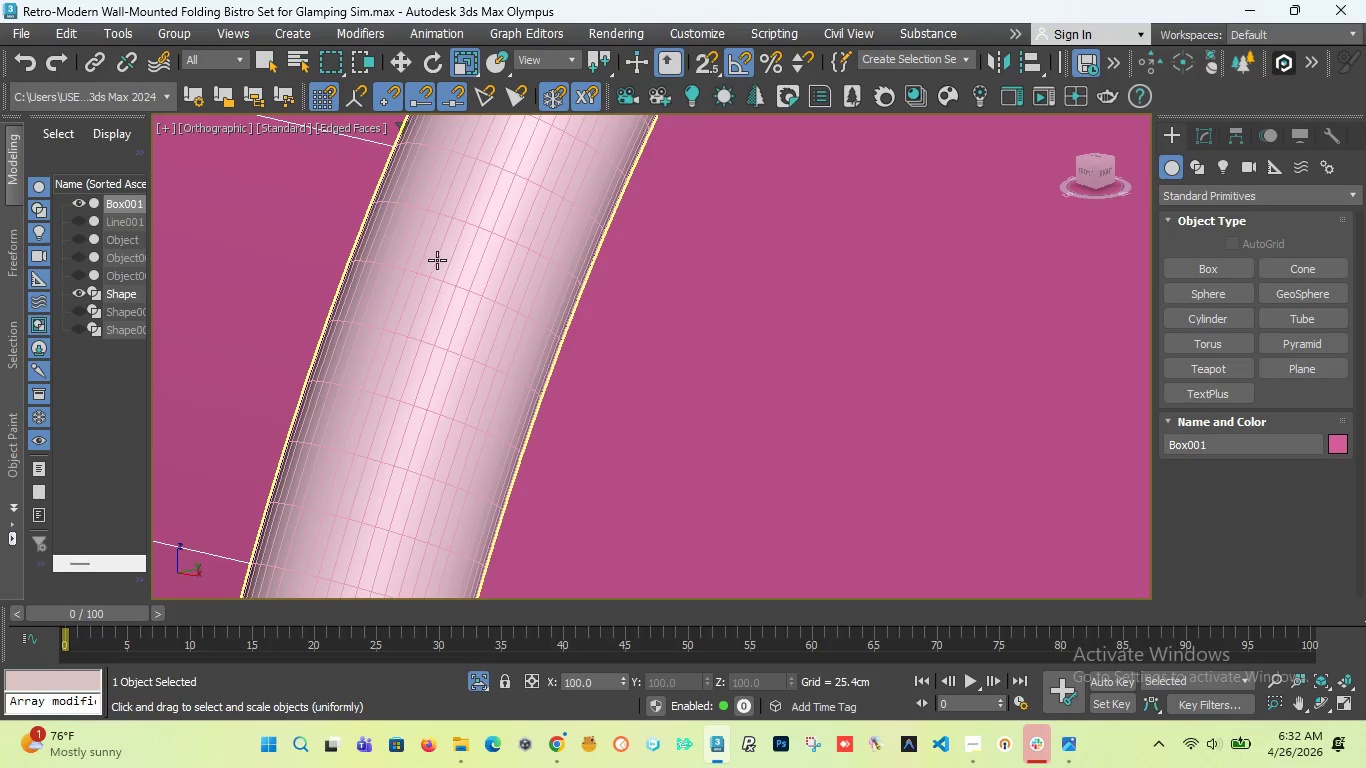 
scroll: coordinate [437, 304], scroll_direction: down, amount: 10.0
 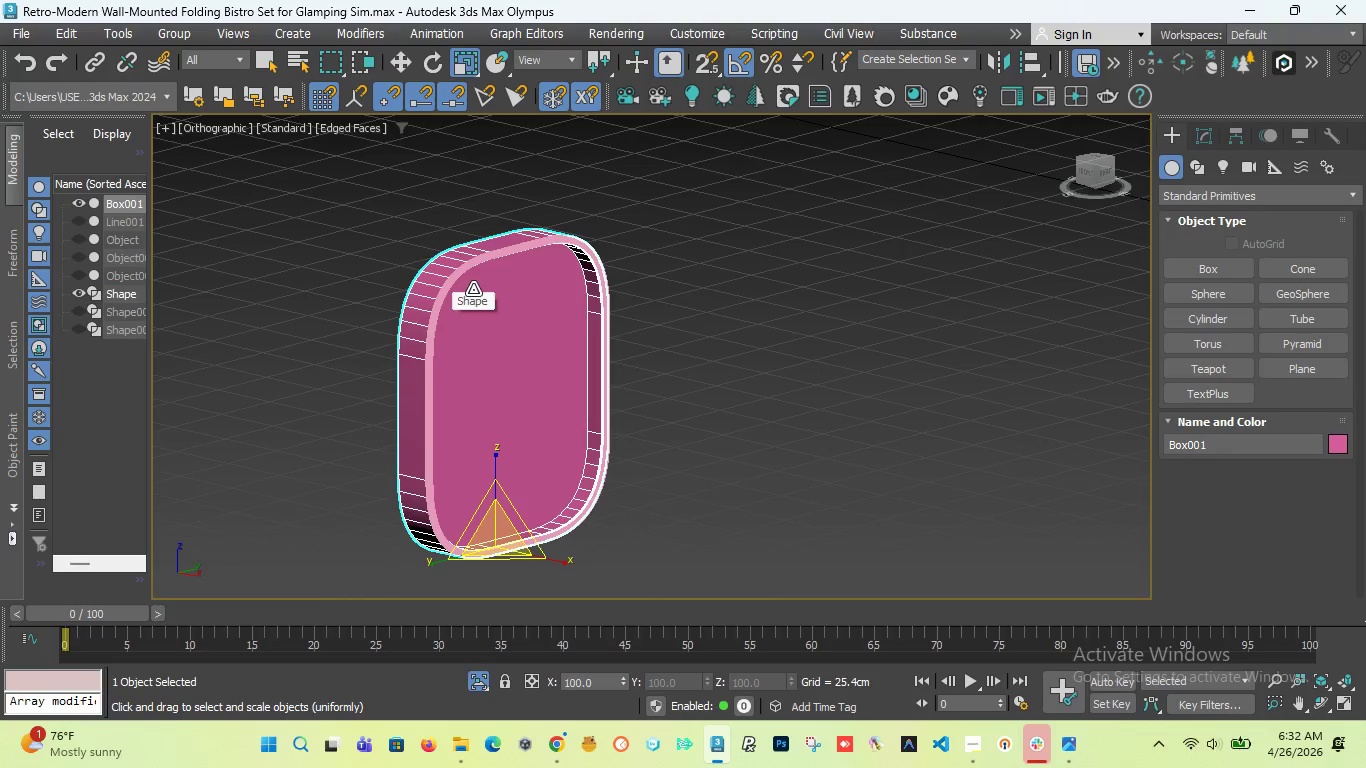 
scroll: coordinate [742, 299], scroll_direction: up, amount: 10.0
 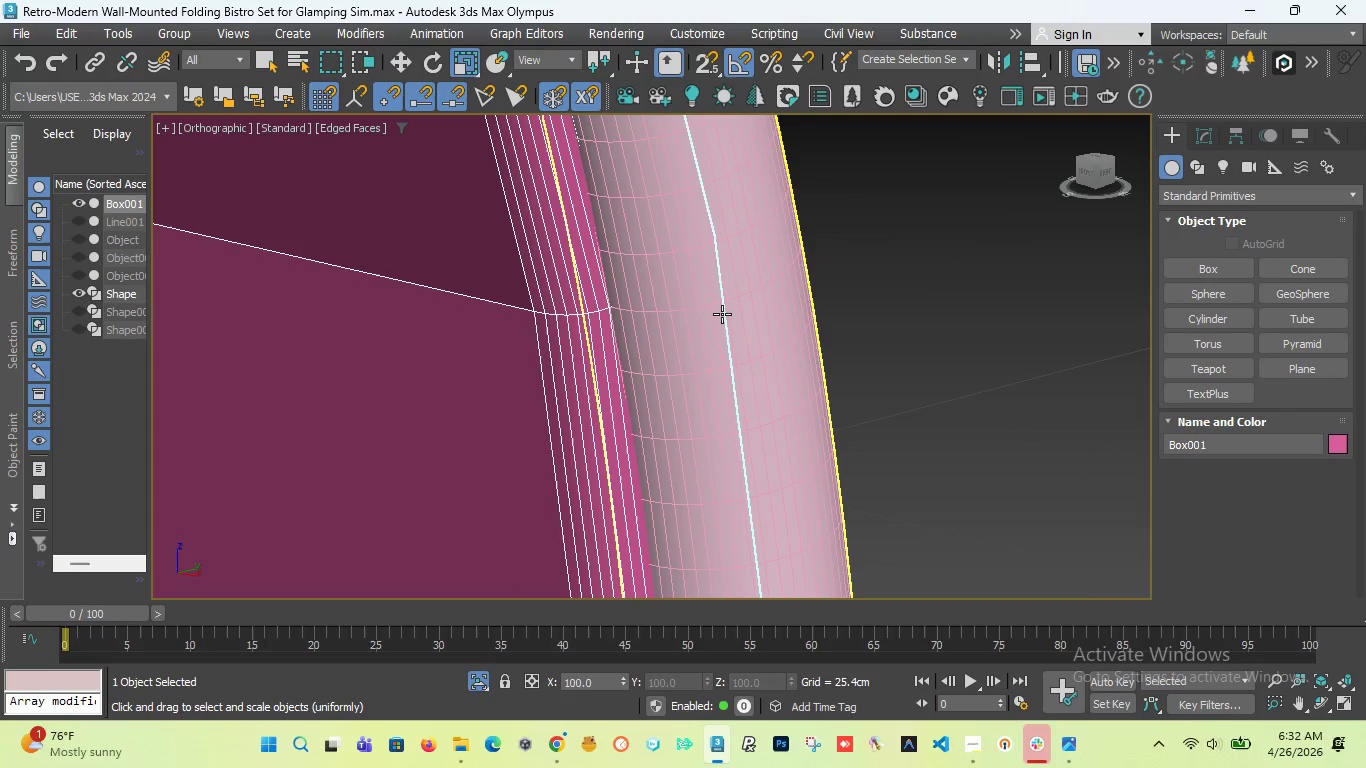 
left_click([722, 314])
 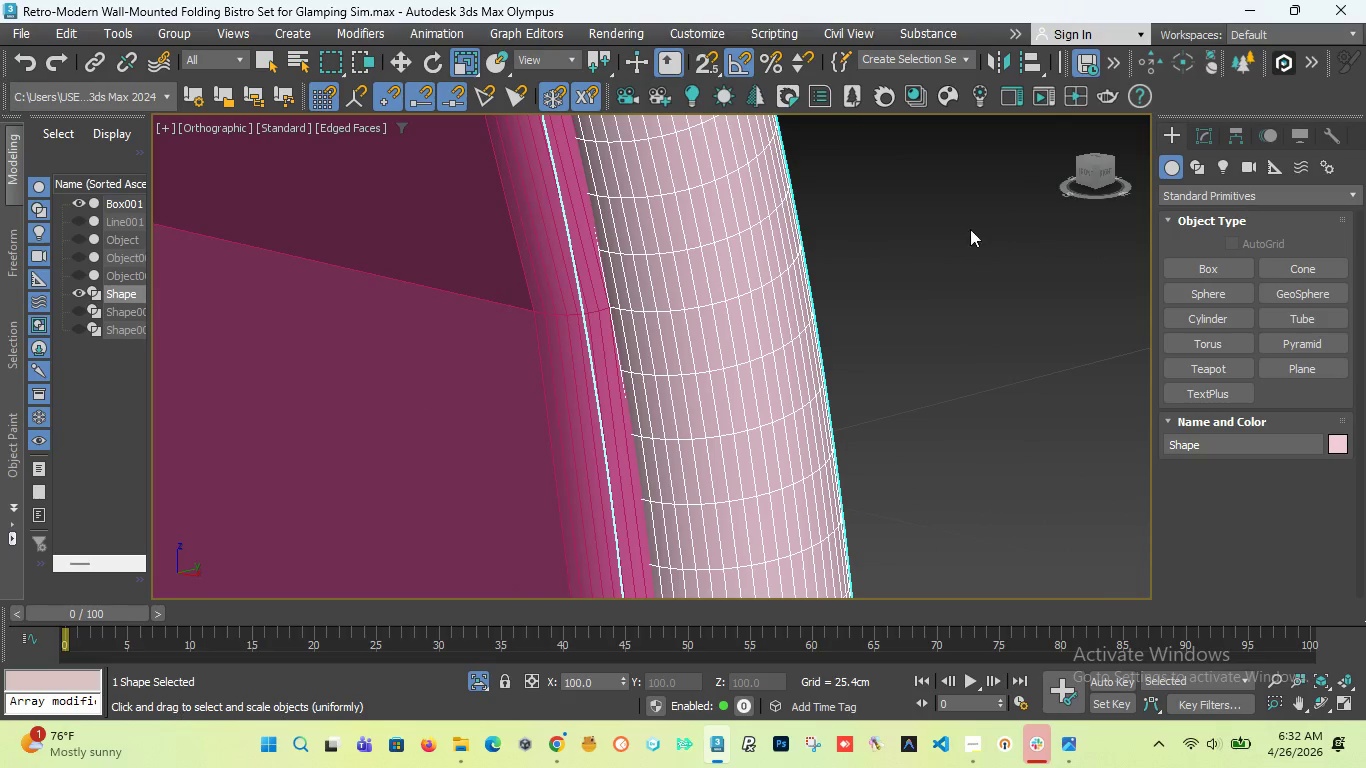 
scroll: coordinate [631, 278], scroll_direction: down, amount: 10.0
 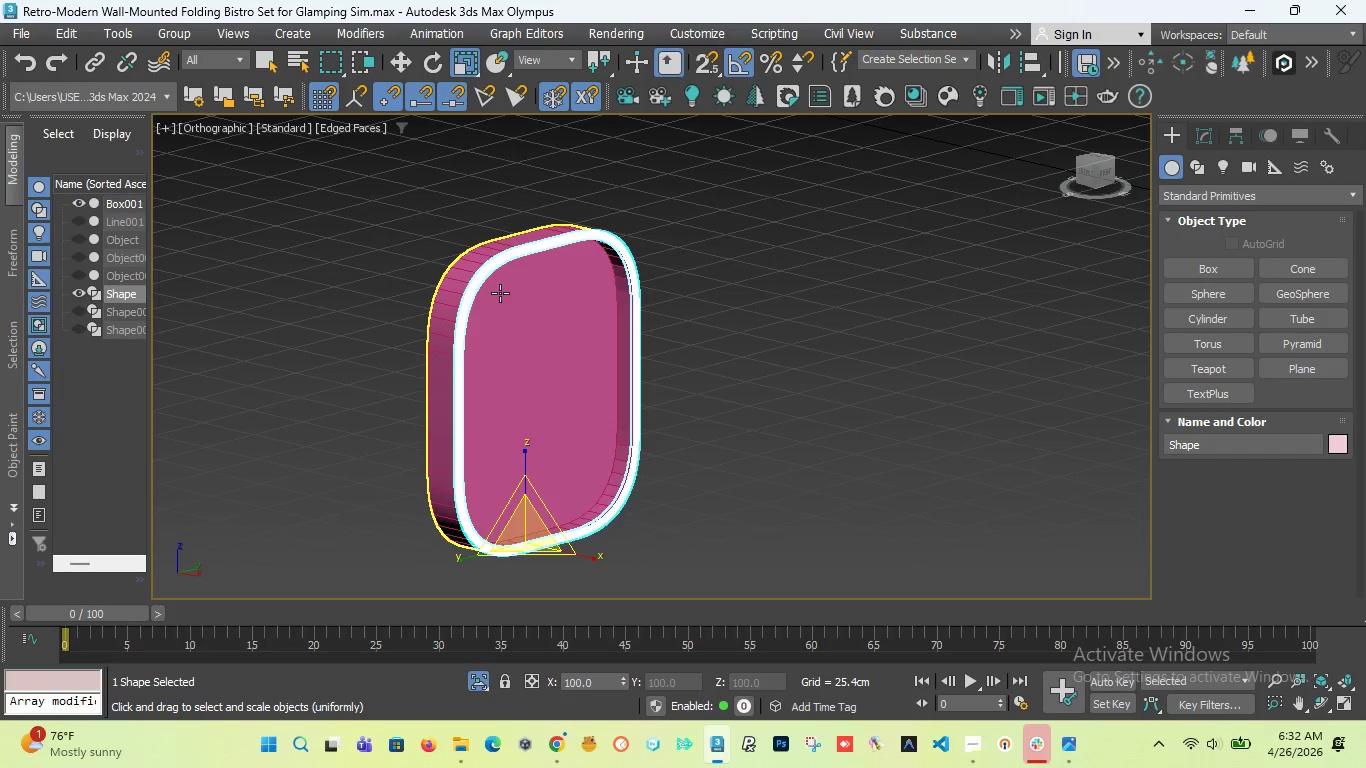 
scroll: coordinate [478, 302], scroll_direction: up, amount: 1.0
 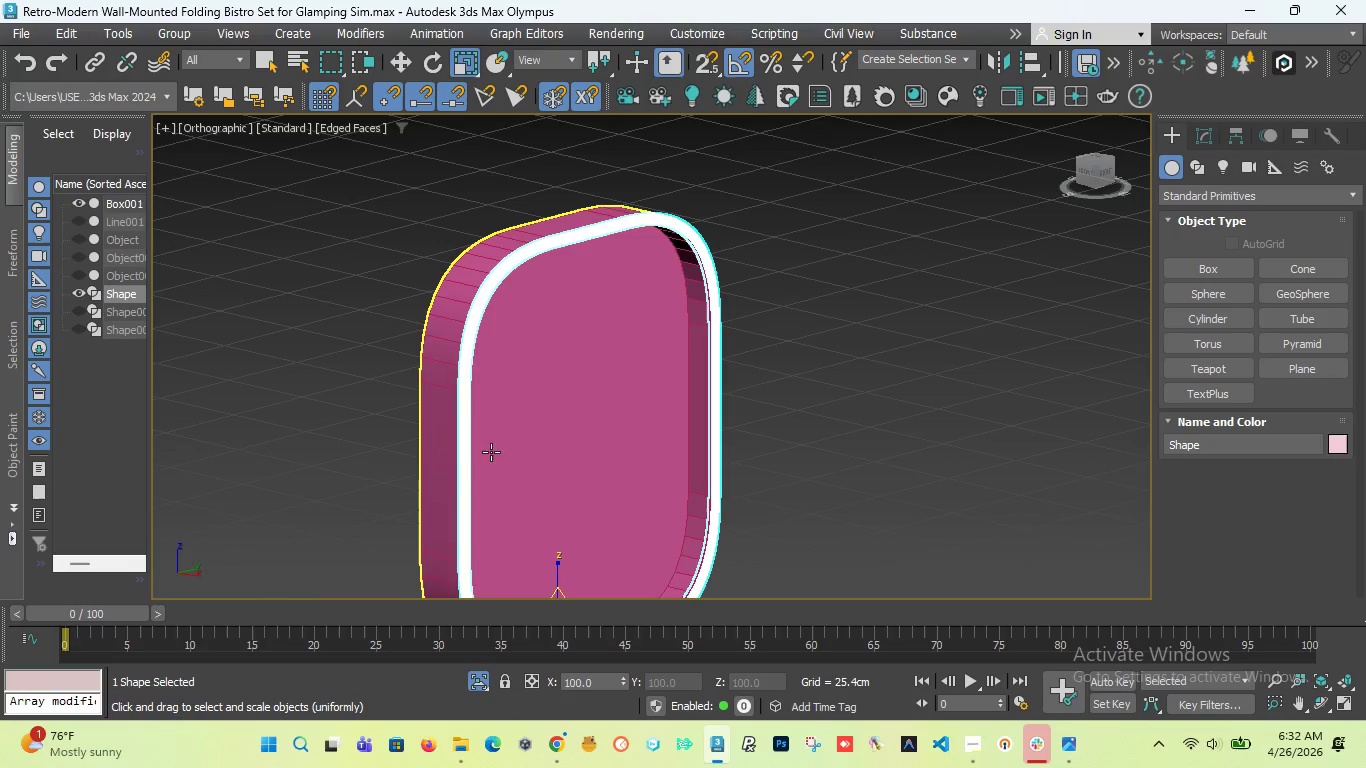 
scroll: coordinate [553, 321], scroll_direction: down, amount: 5.0
 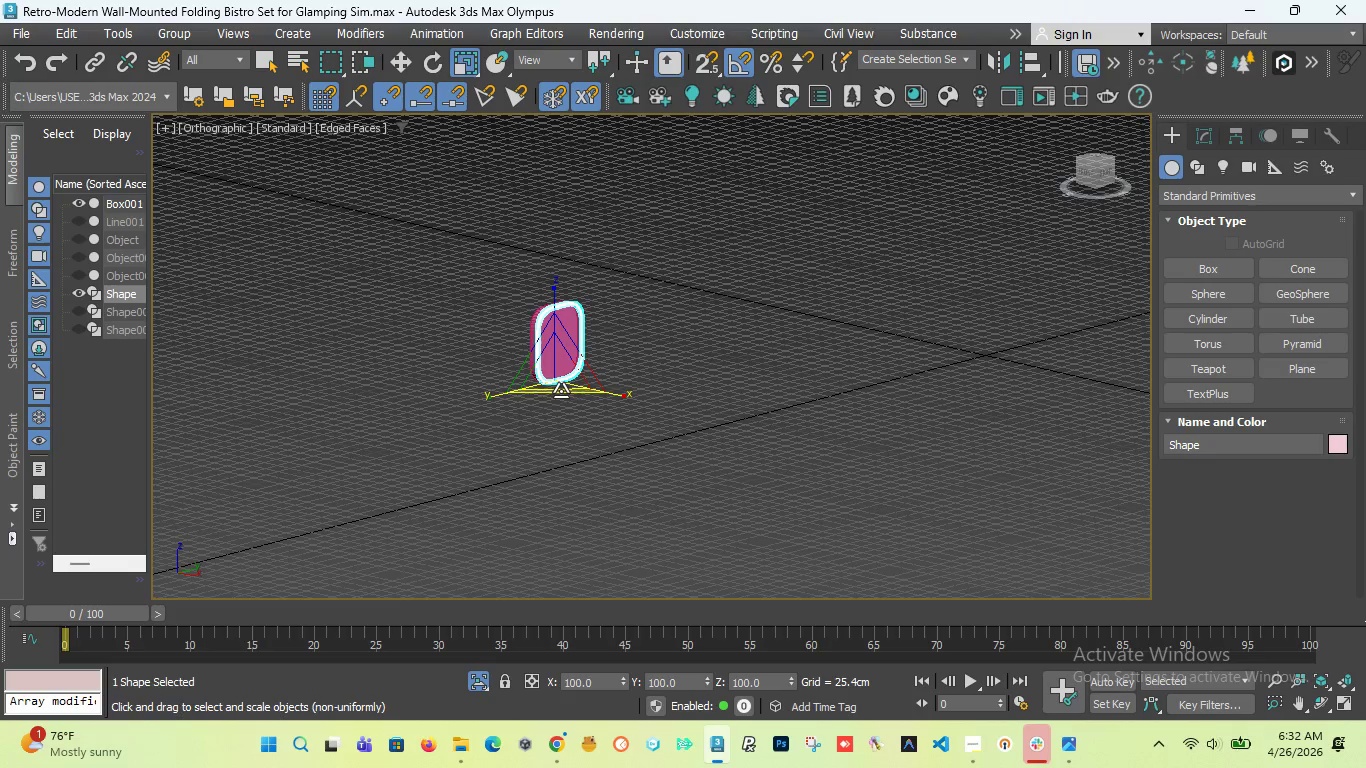 
scroll: coordinate [469, 381], scroll_direction: up, amount: 11.0
 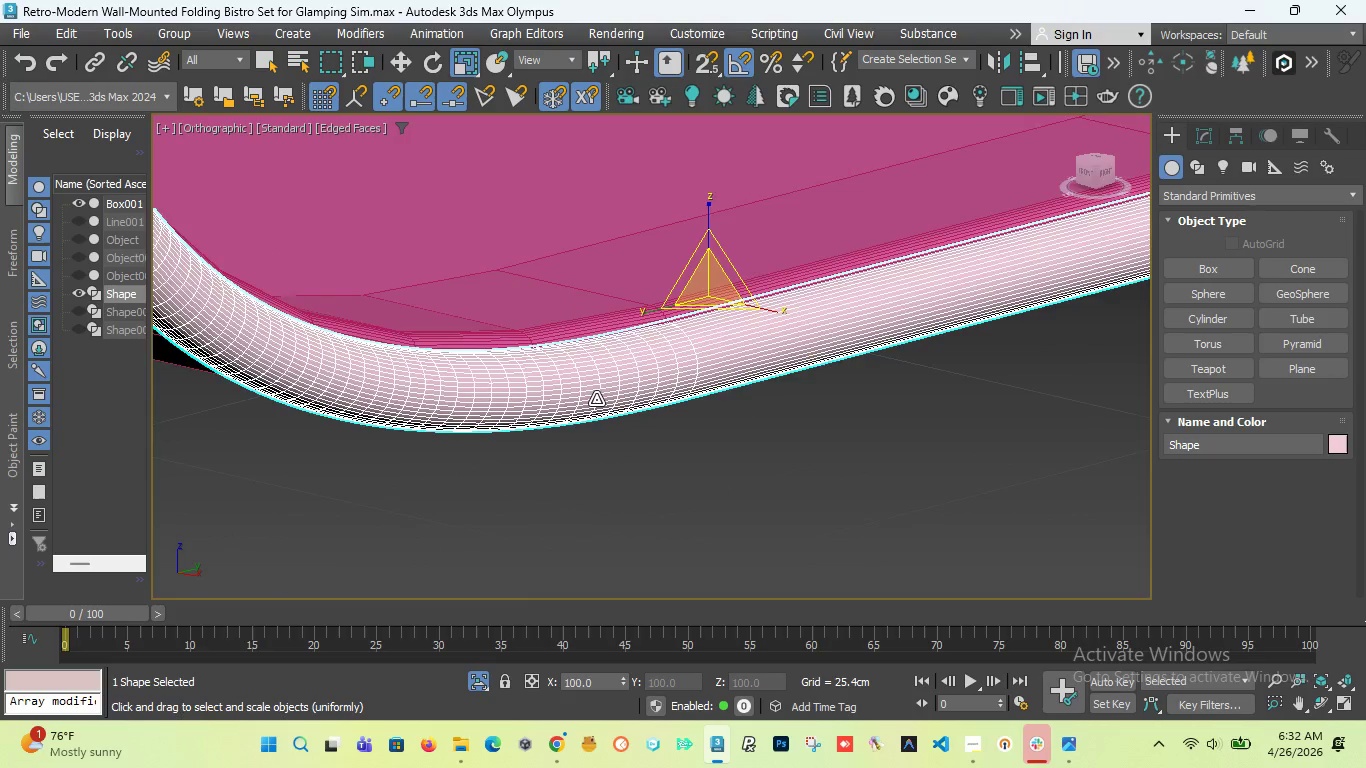 
scroll: coordinate [597, 399], scroll_direction: down, amount: 3.0
 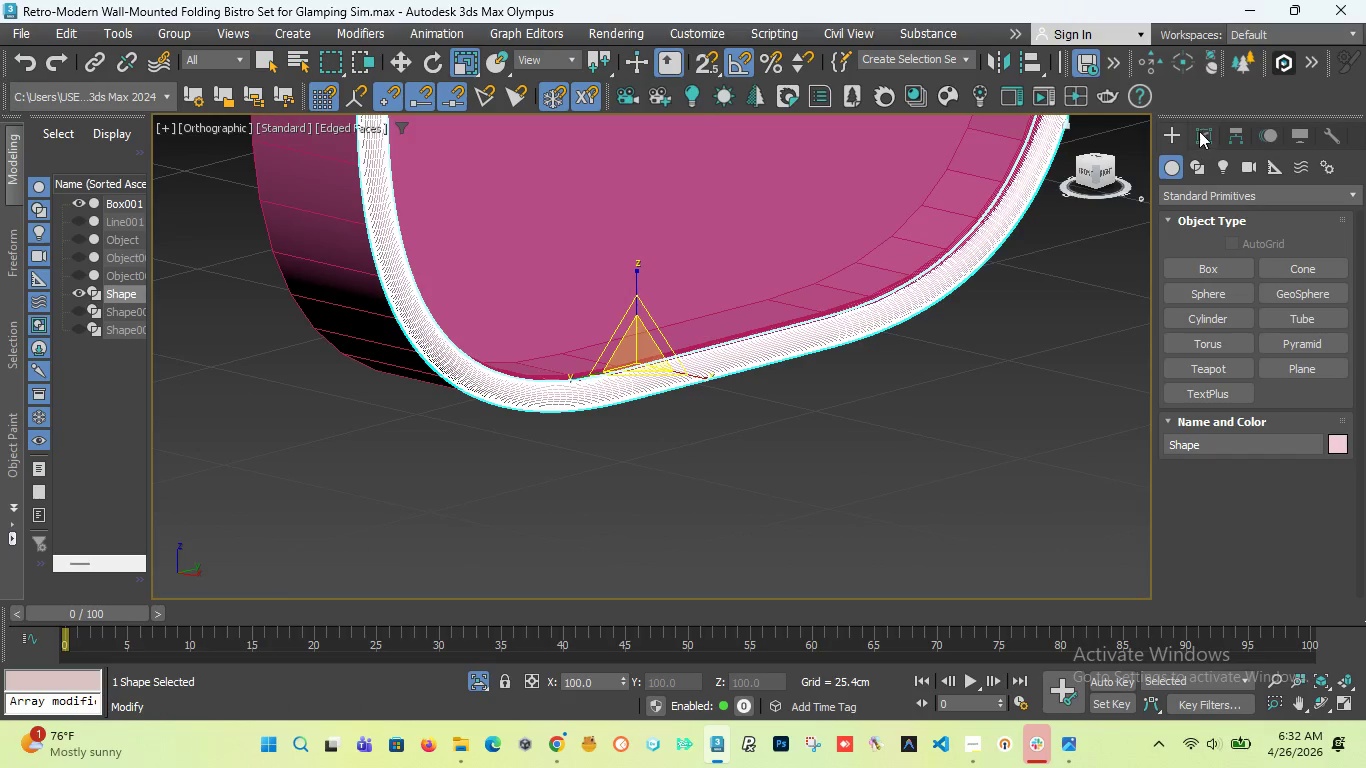 
left_click([1200, 131])
 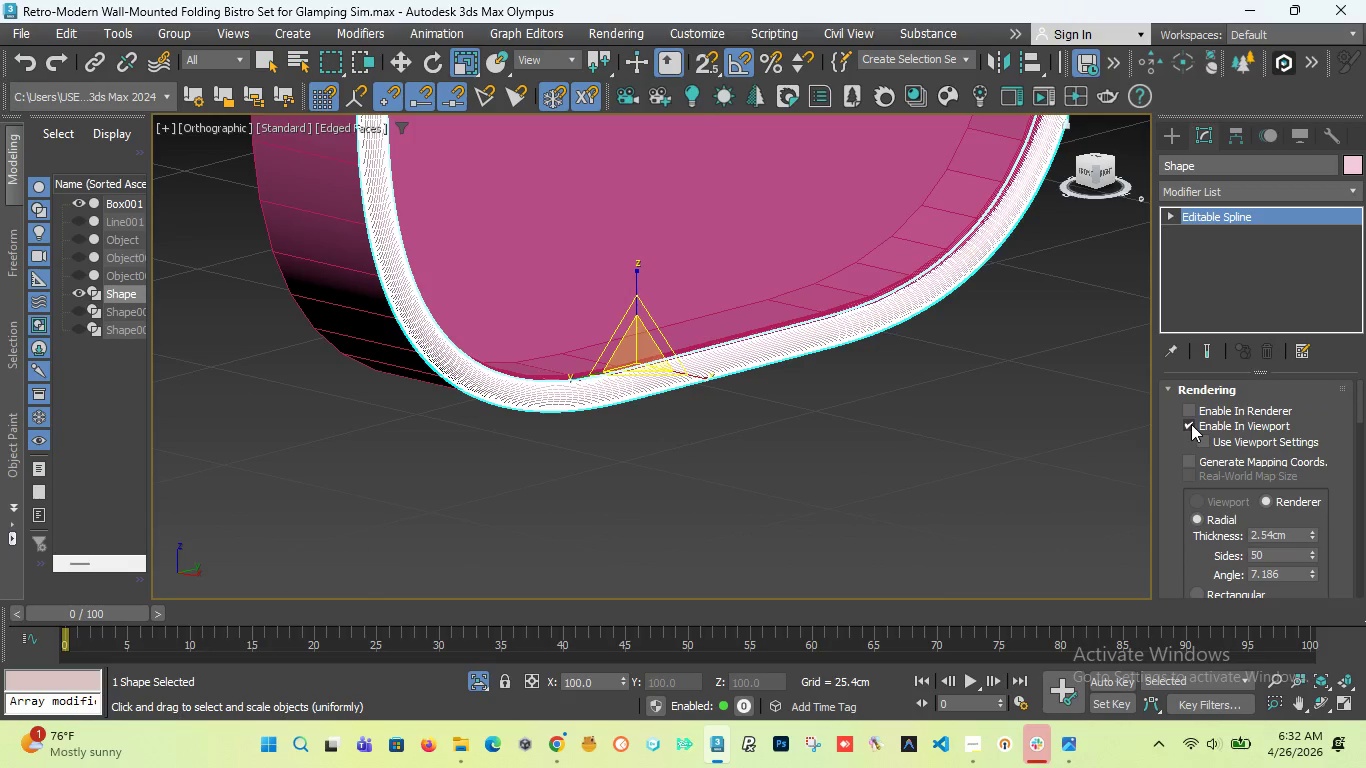 
left_click([1191, 424])
 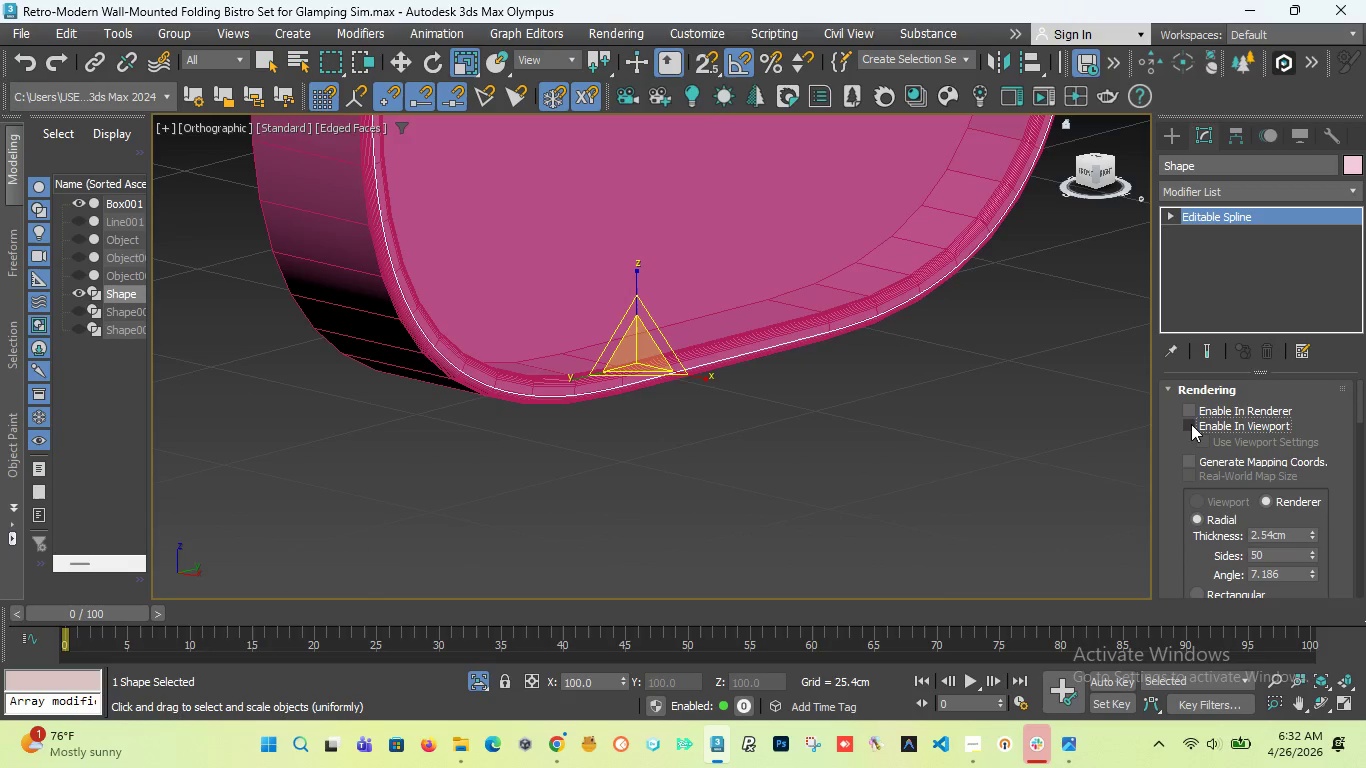 
left_click([1191, 424])
 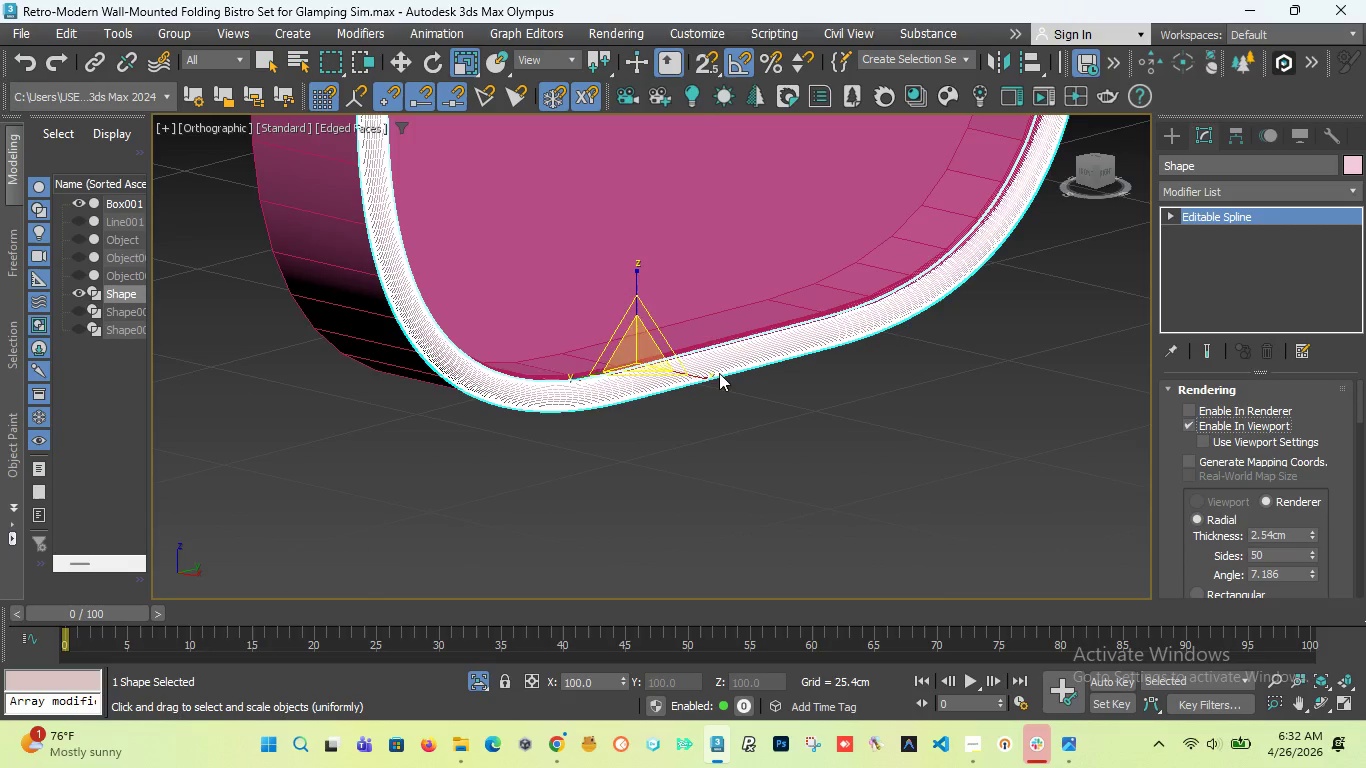 
scroll: coordinate [574, 364], scroll_direction: down, amount: 5.0
 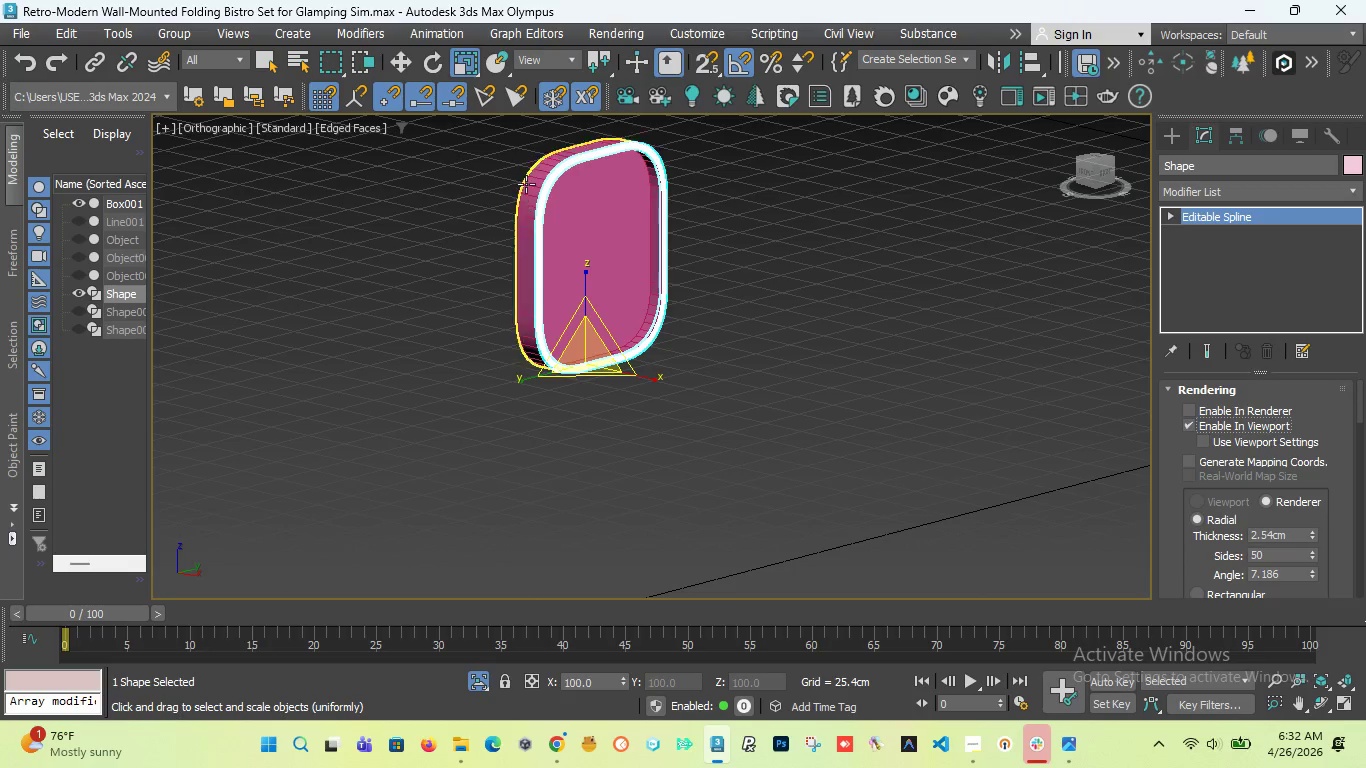 
scroll: coordinate [526, 167], scroll_direction: up, amount: 3.0
 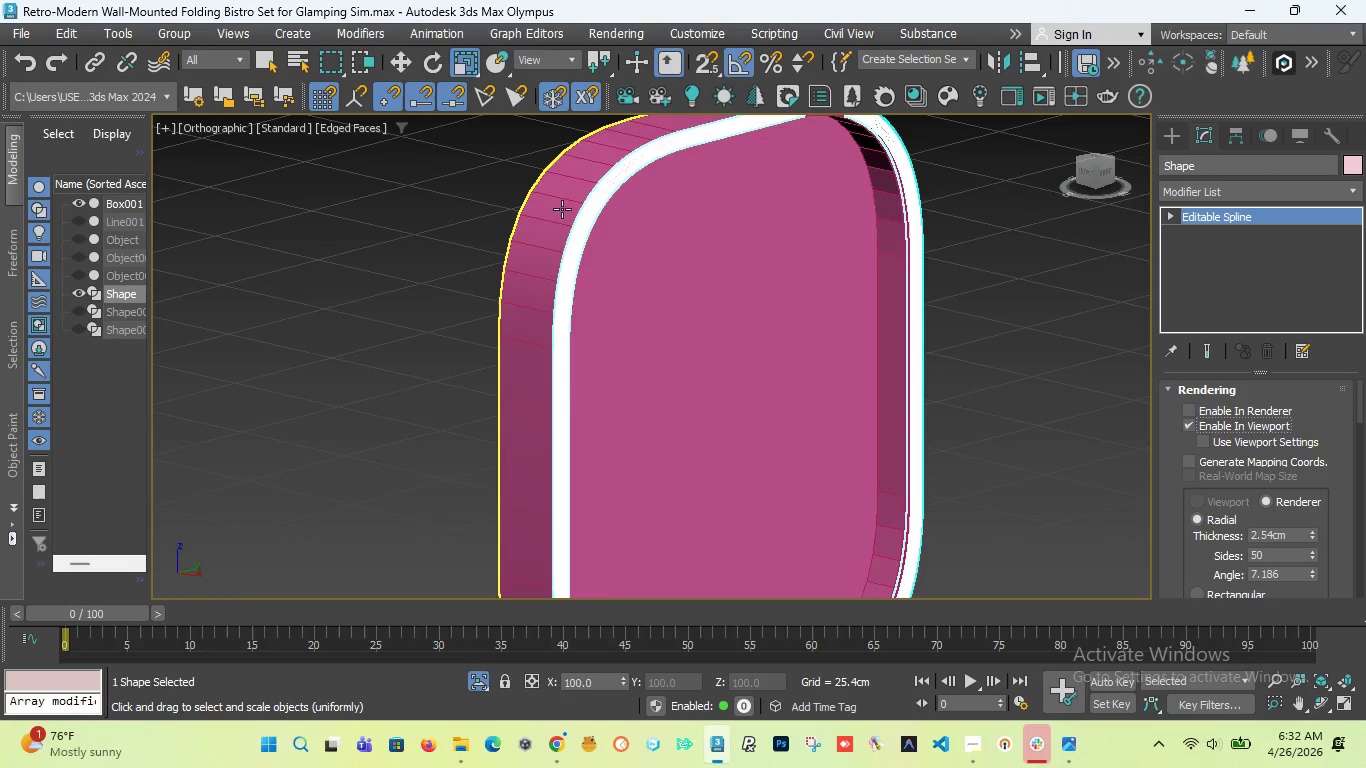 
scroll: coordinate [562, 209], scroll_direction: down, amount: 2.0
 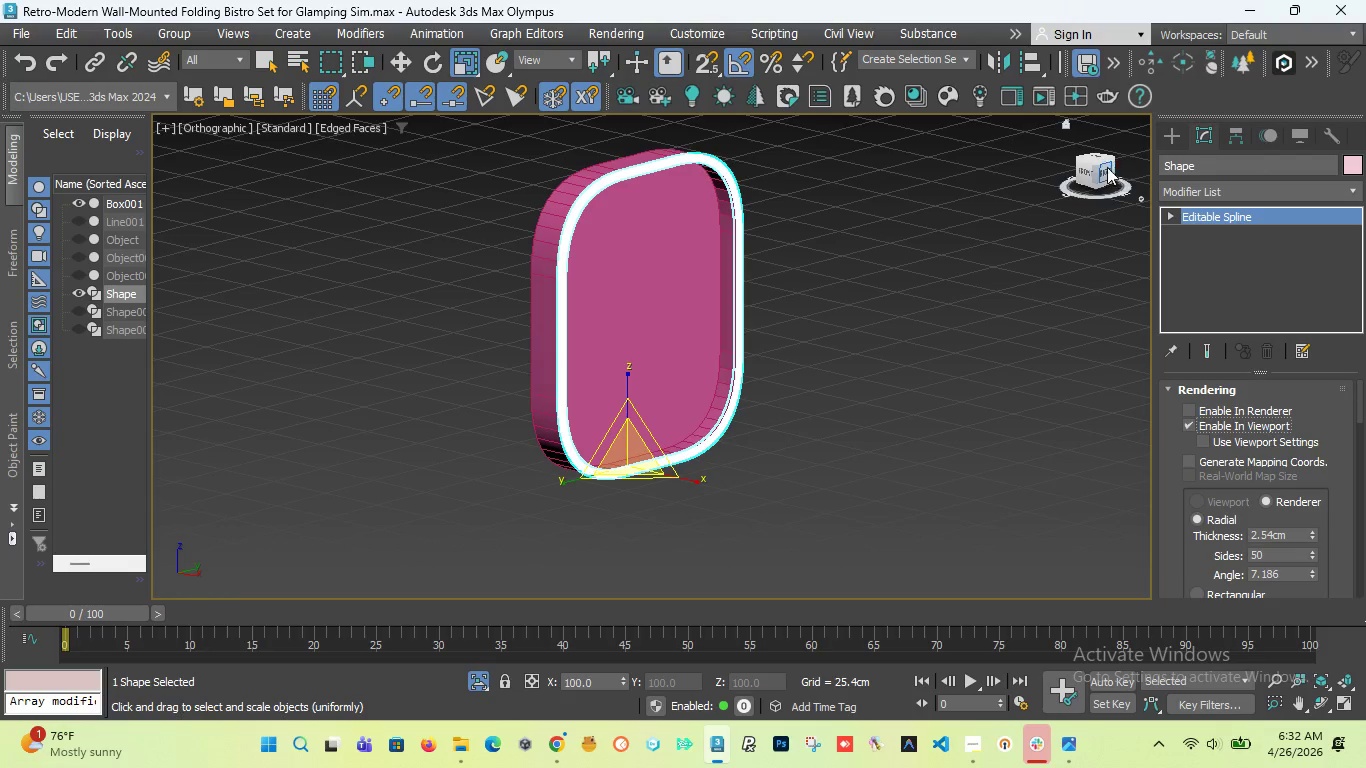 
left_click_drag(start_coordinate=[1092, 171], to_coordinate=[1126, 174])
 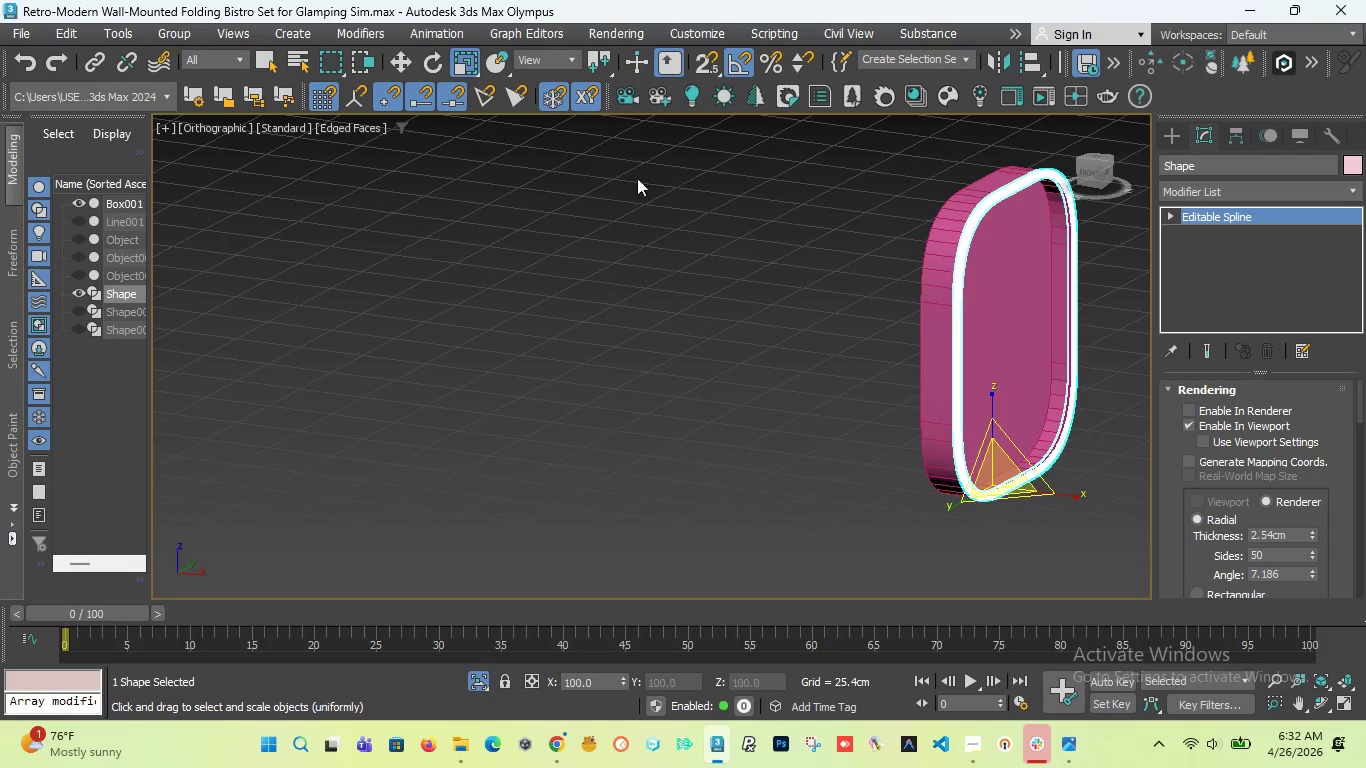 
scroll: coordinate [637, 180], scroll_direction: down, amount: 3.0
 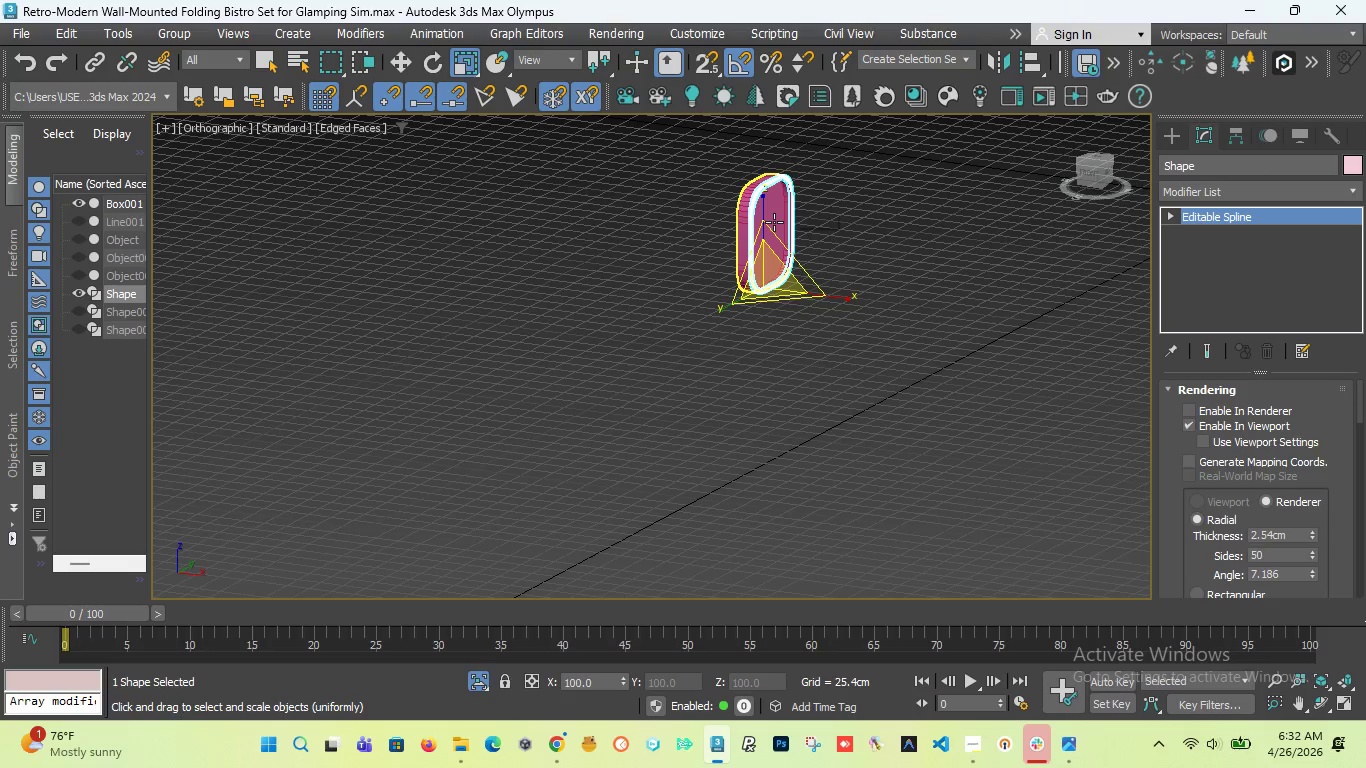 
key(F)
 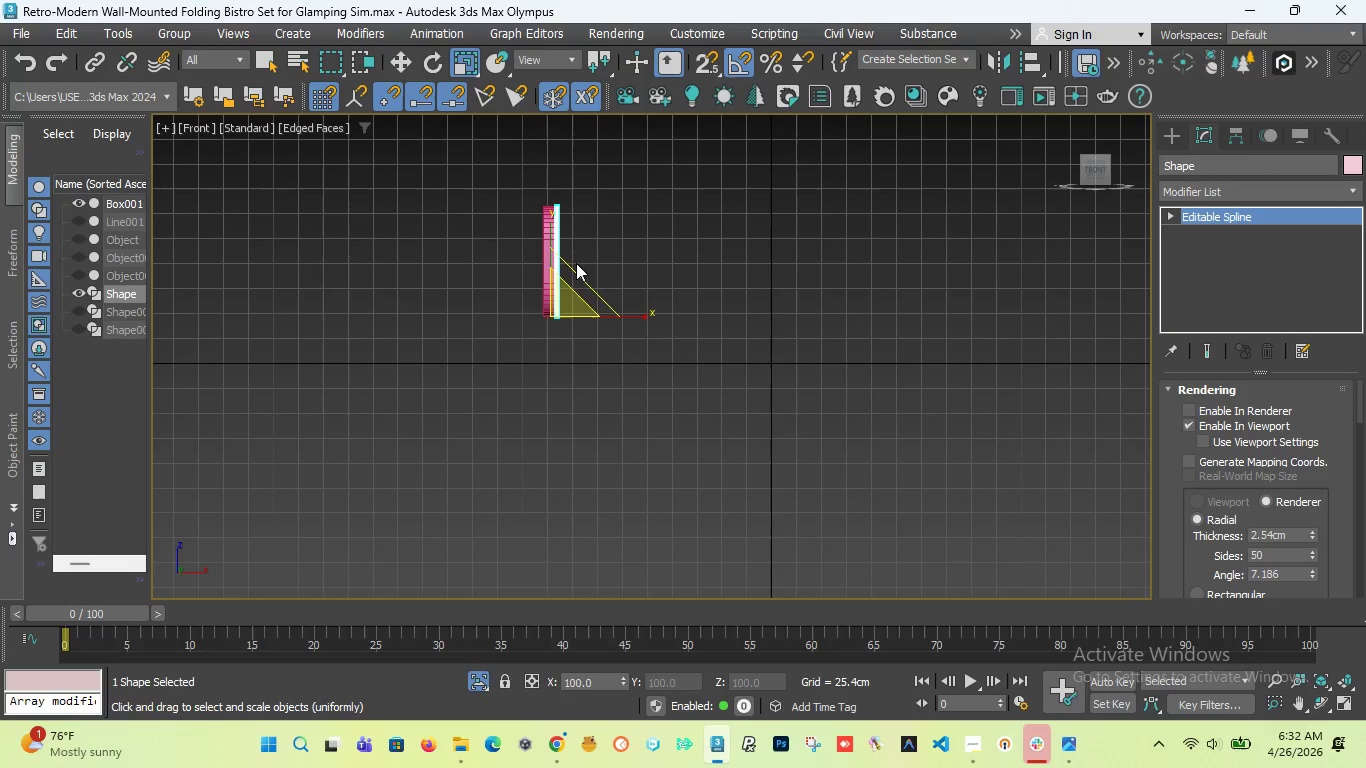 
scroll: coordinate [550, 458], scroll_direction: up, amount: 12.0
 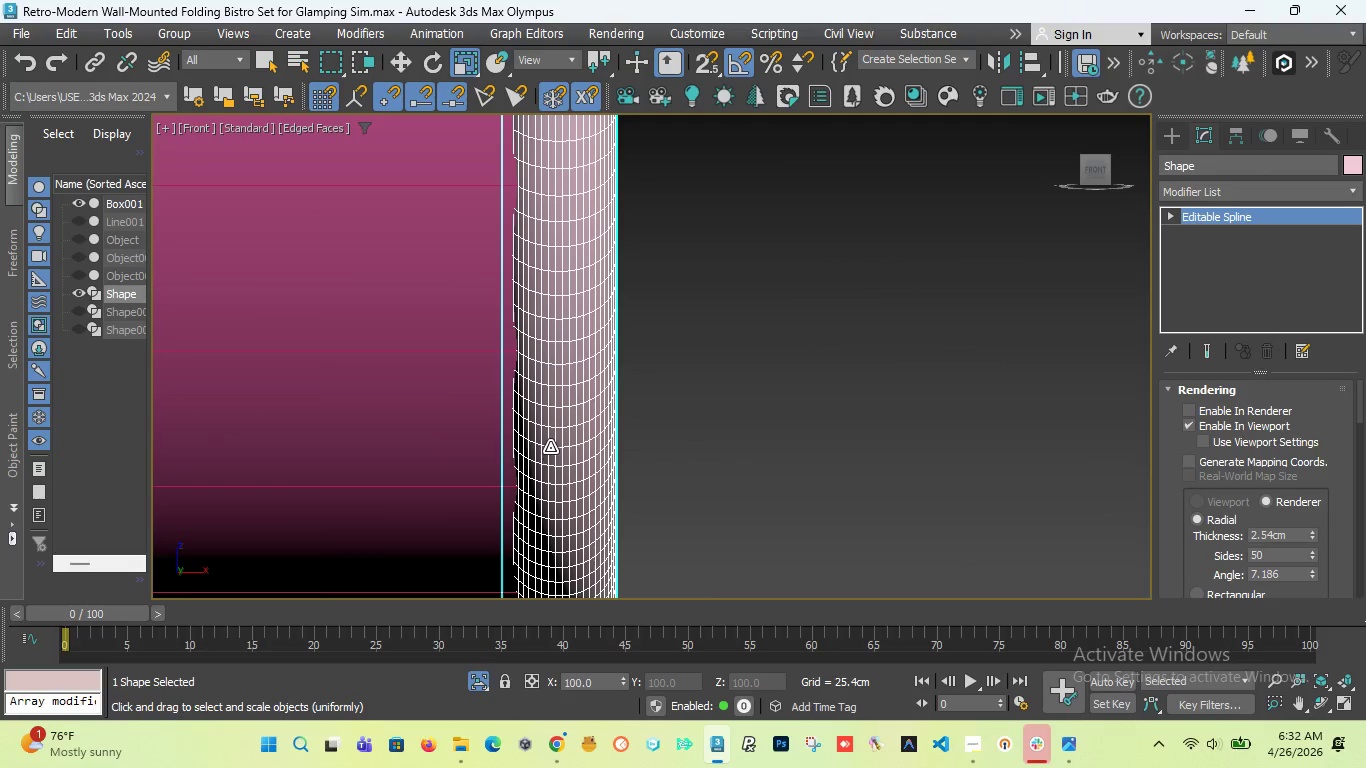 
scroll: coordinate [550, 447], scroll_direction: down, amount: 2.0
 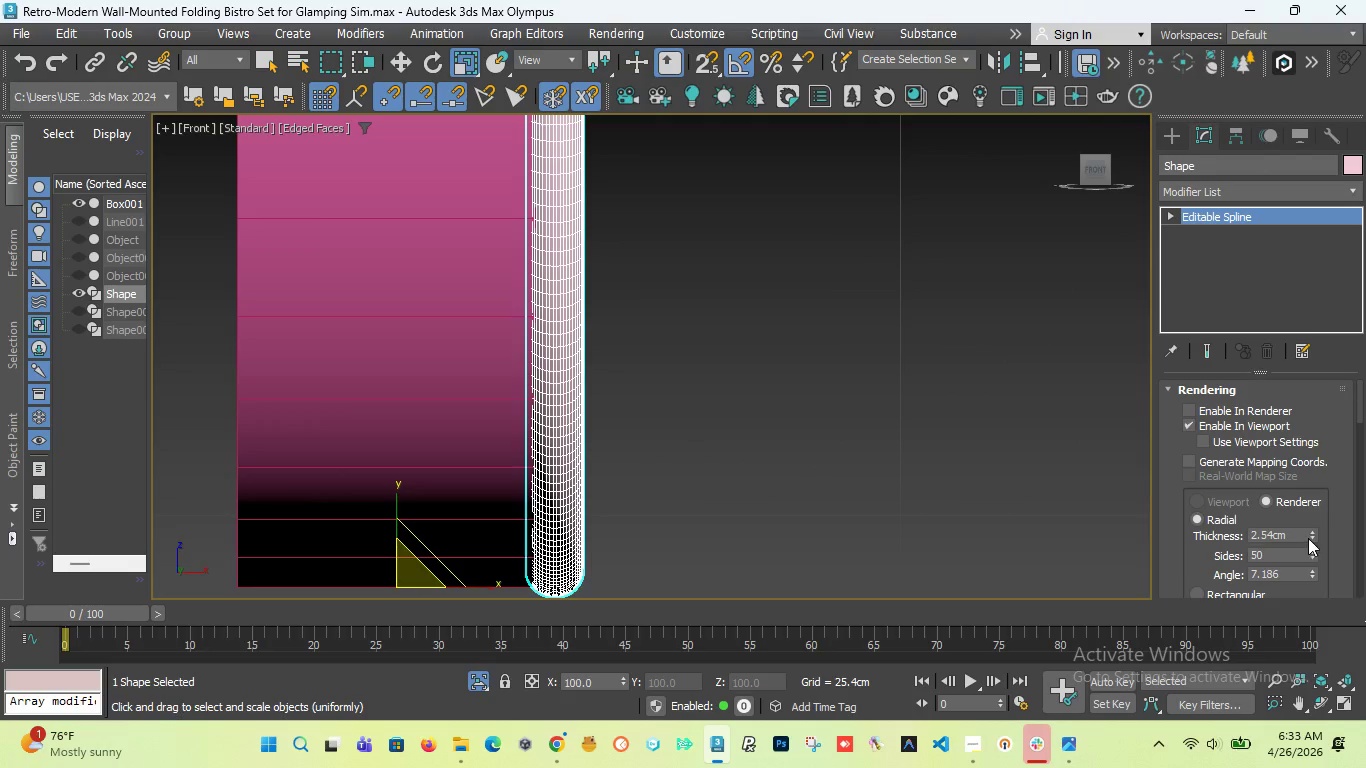 
left_click_drag(start_coordinate=[1311, 537], to_coordinate=[1312, 582])
 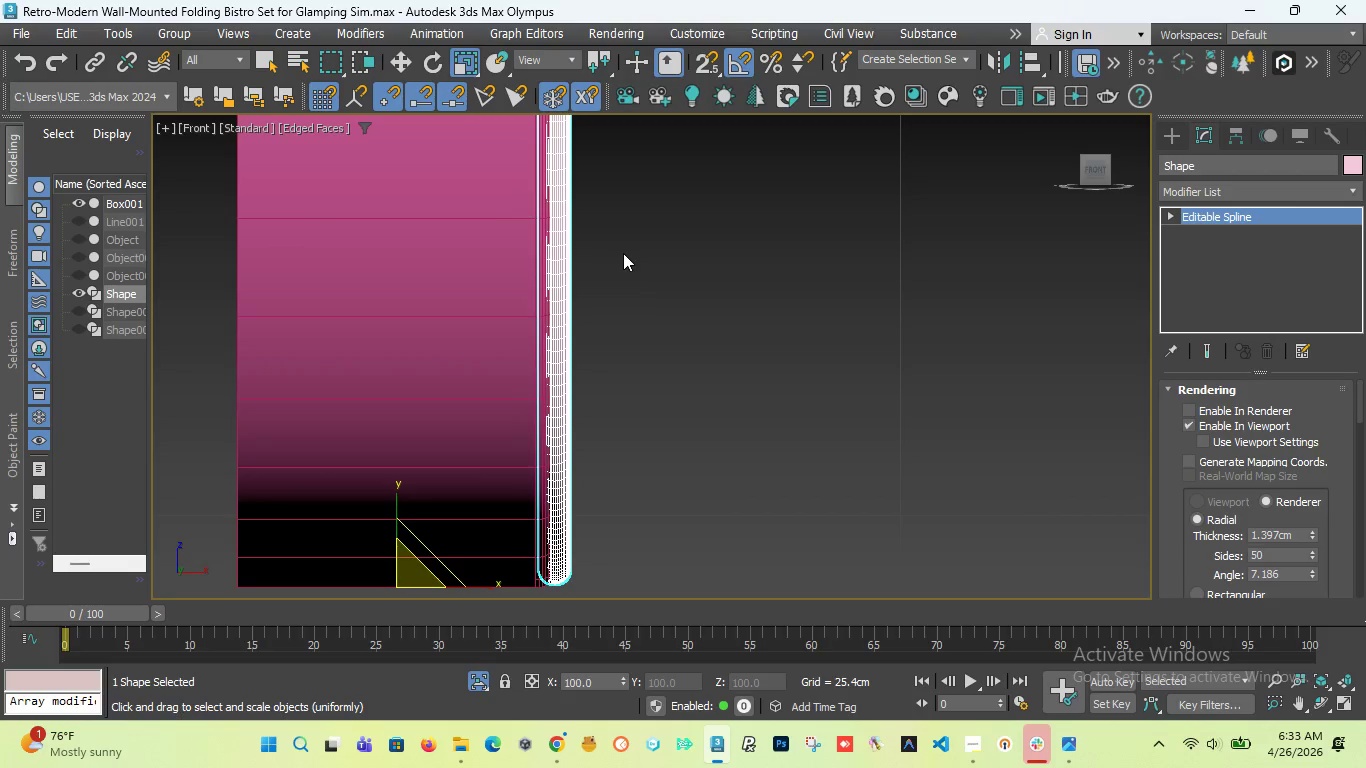 
key(L)
 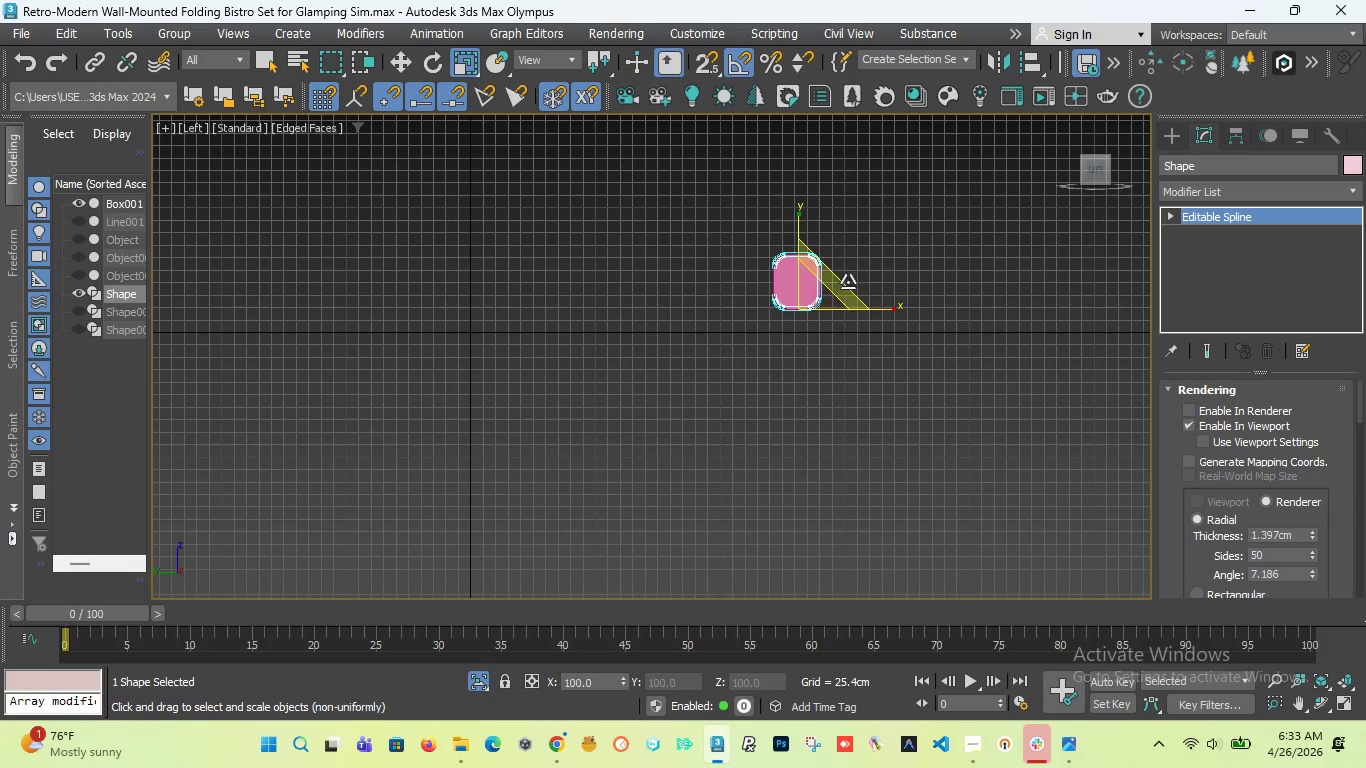 
scroll: coordinate [728, 301], scroll_direction: up, amount: 11.0
 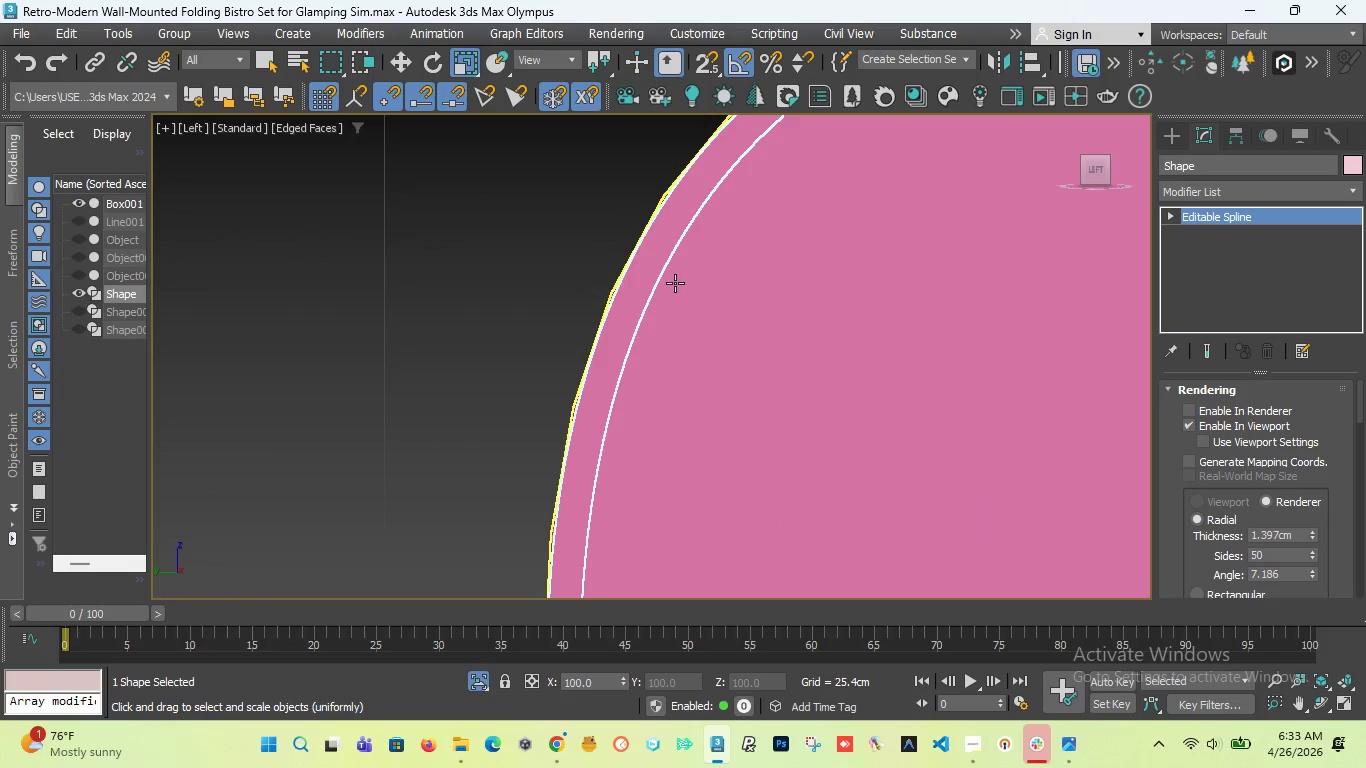 
scroll: coordinate [674, 283], scroll_direction: down, amount: 10.0
 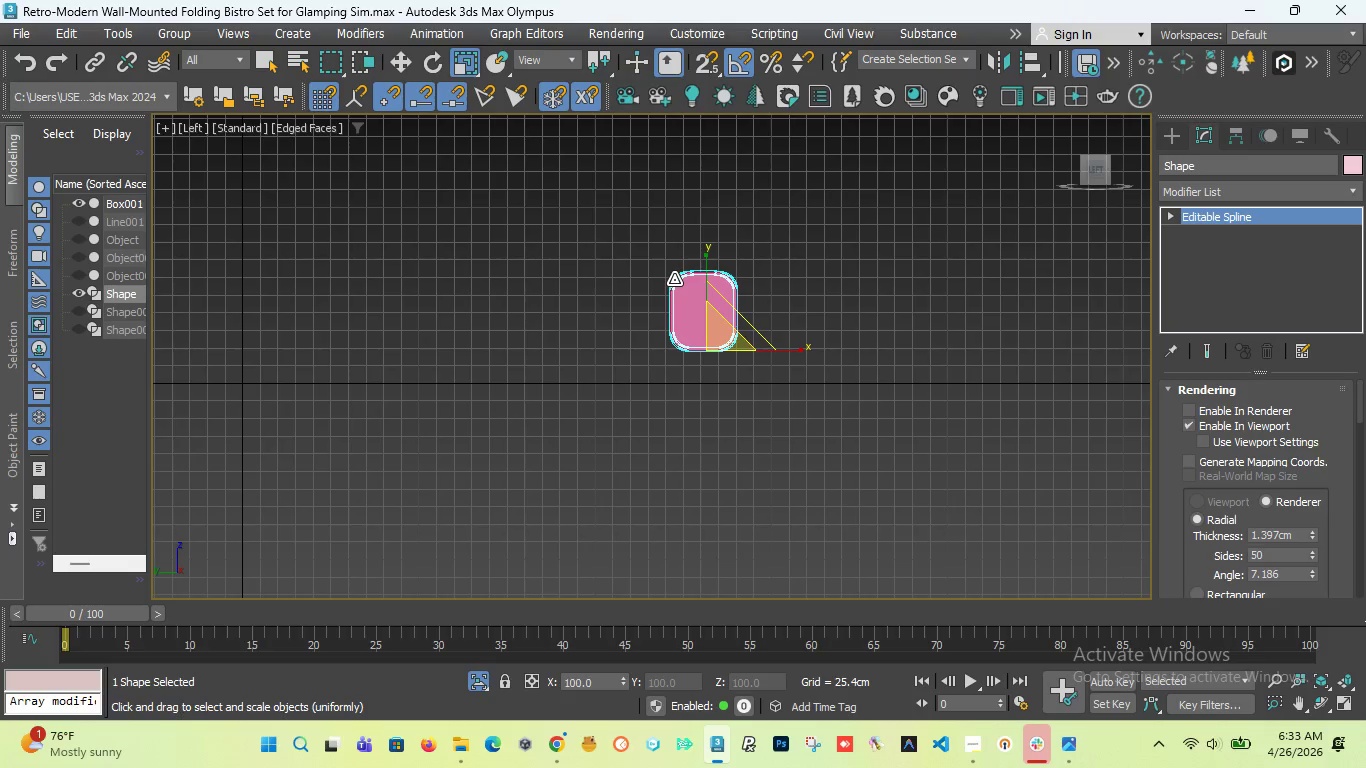 
key(F)
 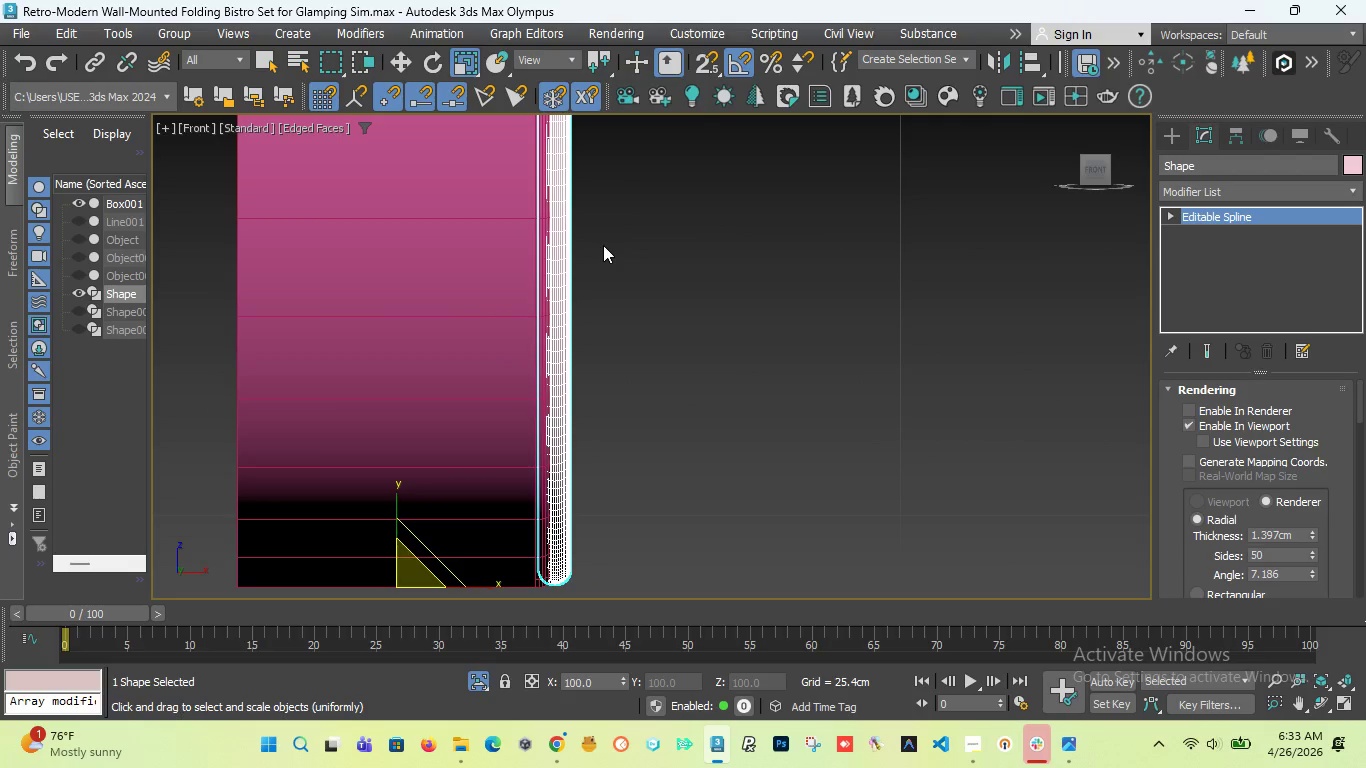 
scroll: coordinate [607, 244], scroll_direction: down, amount: 2.0
 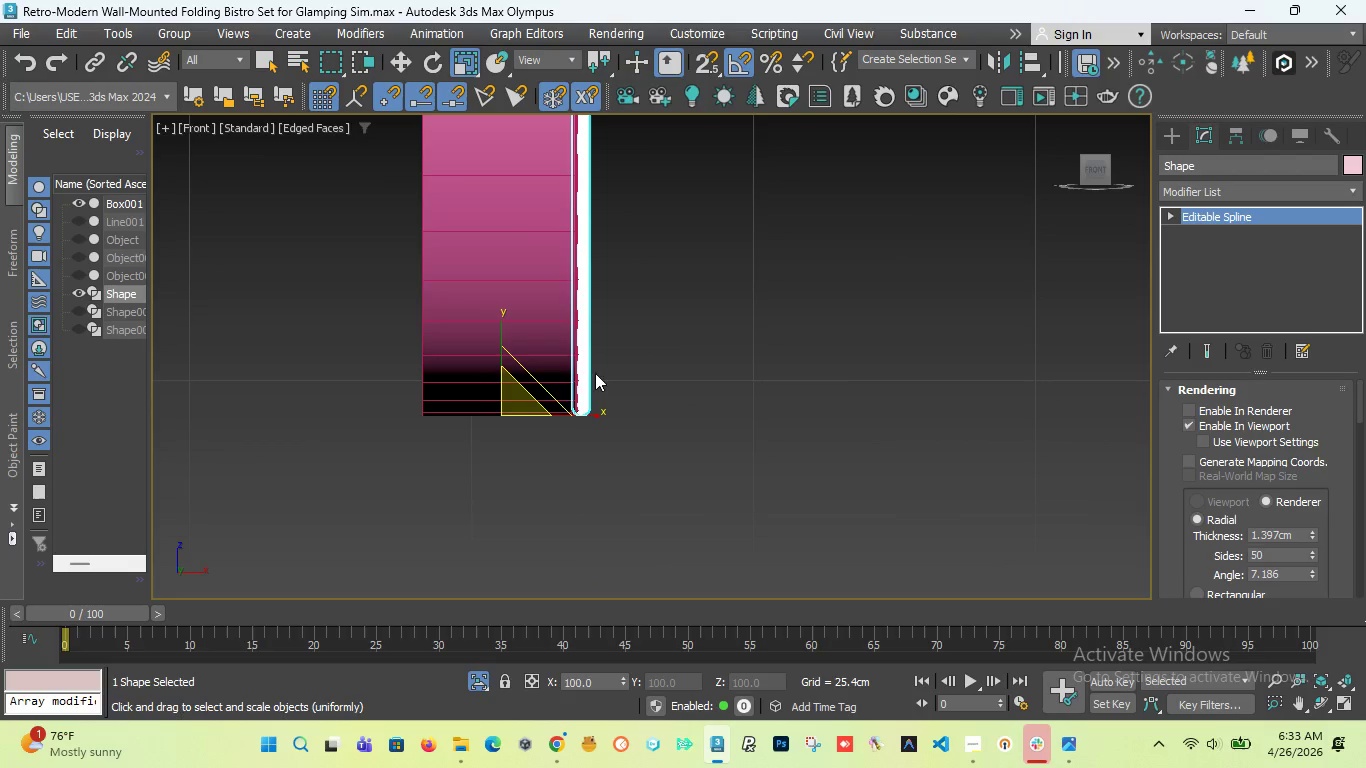 
scroll: coordinate [572, 425], scroll_direction: up, amount: 2.0
 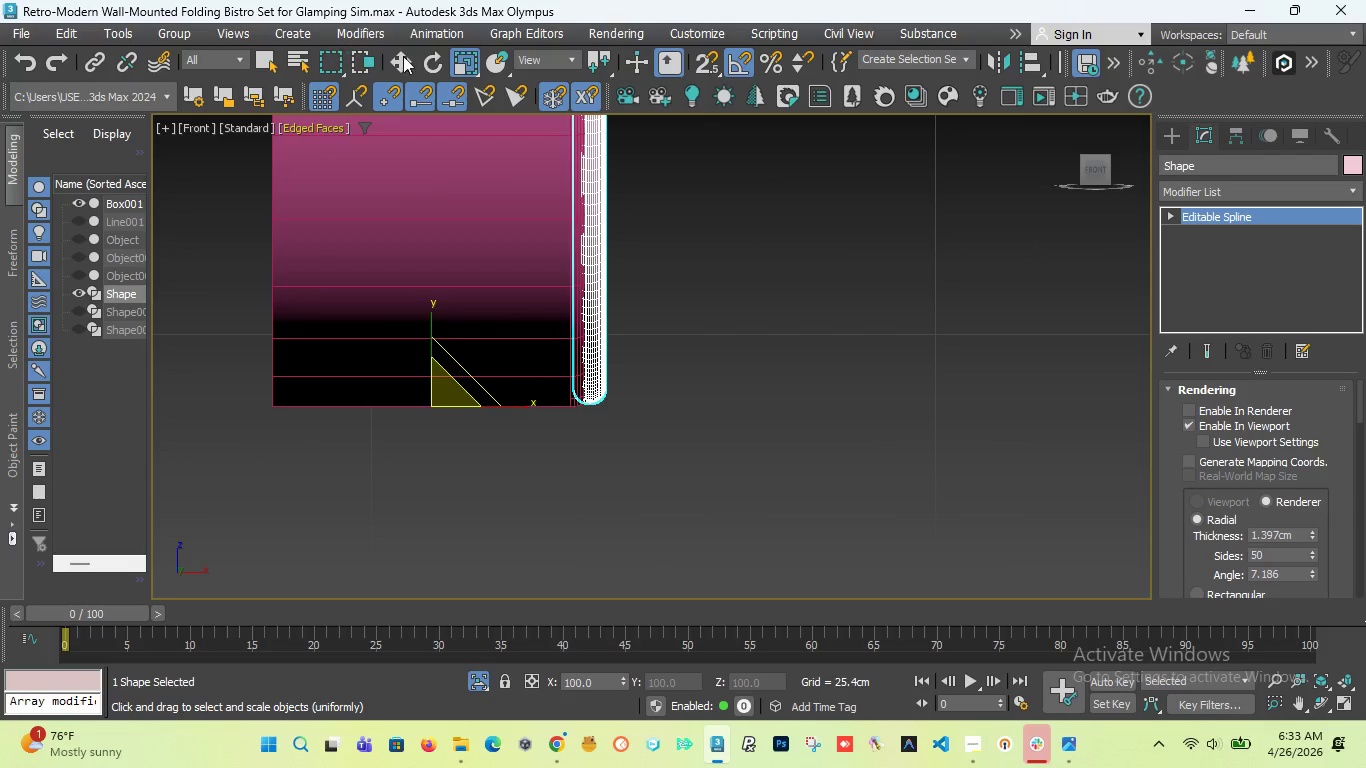 
left_click([405, 57])
 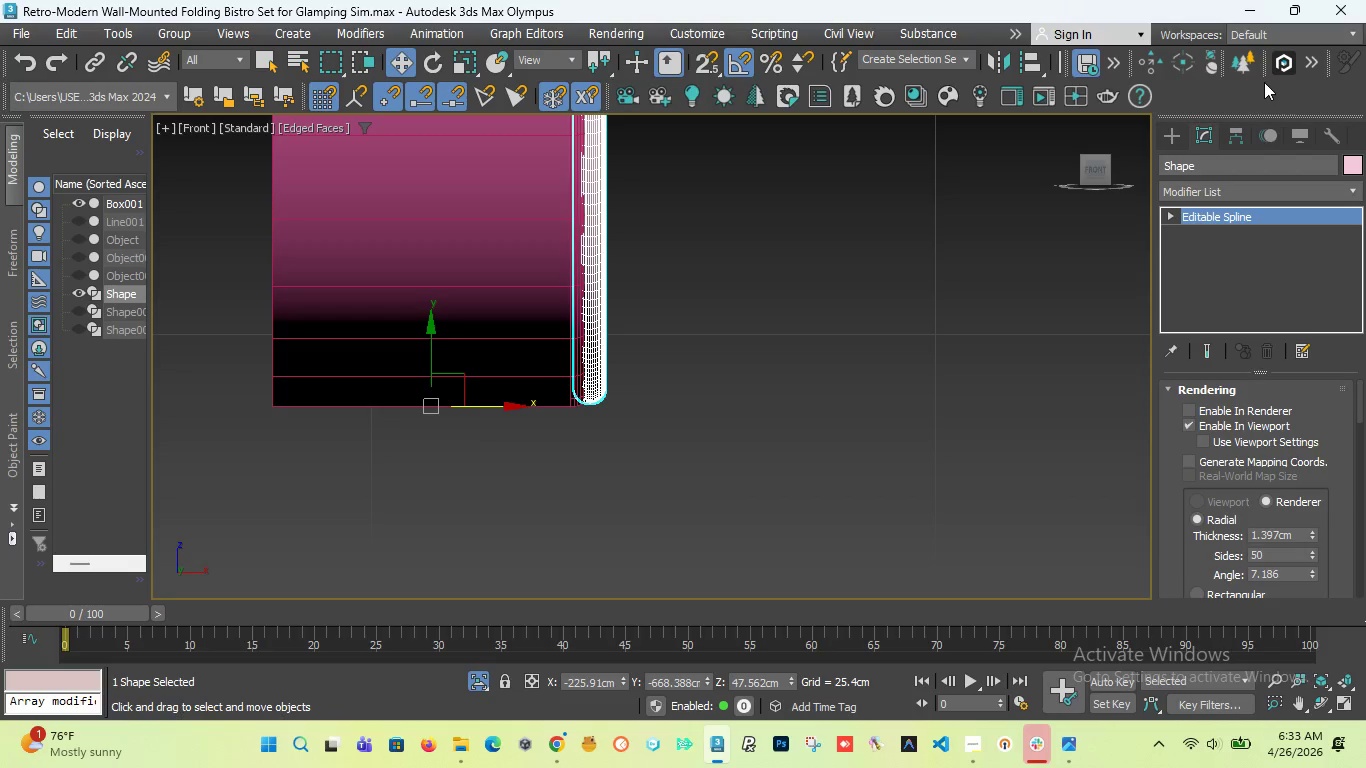 
left_click([1241, 127])
 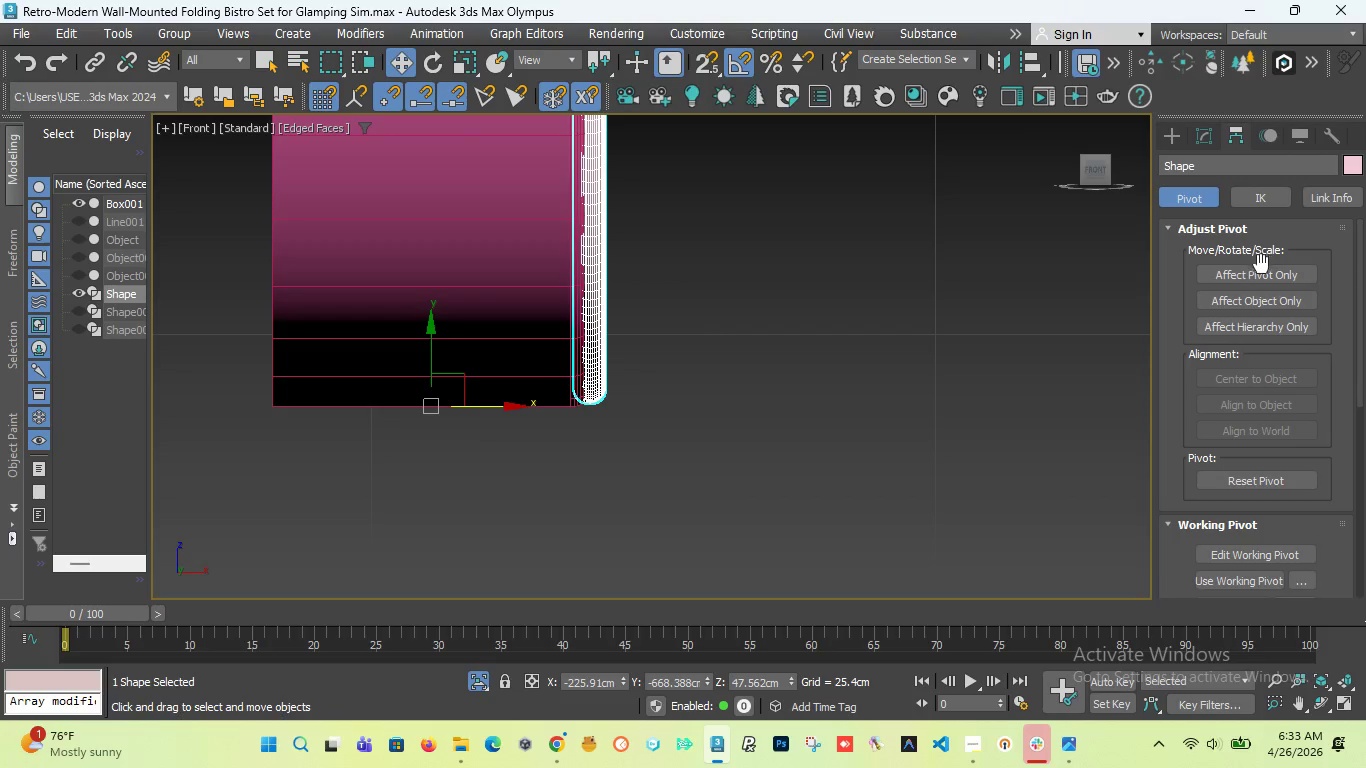 
left_click([1260, 278])
 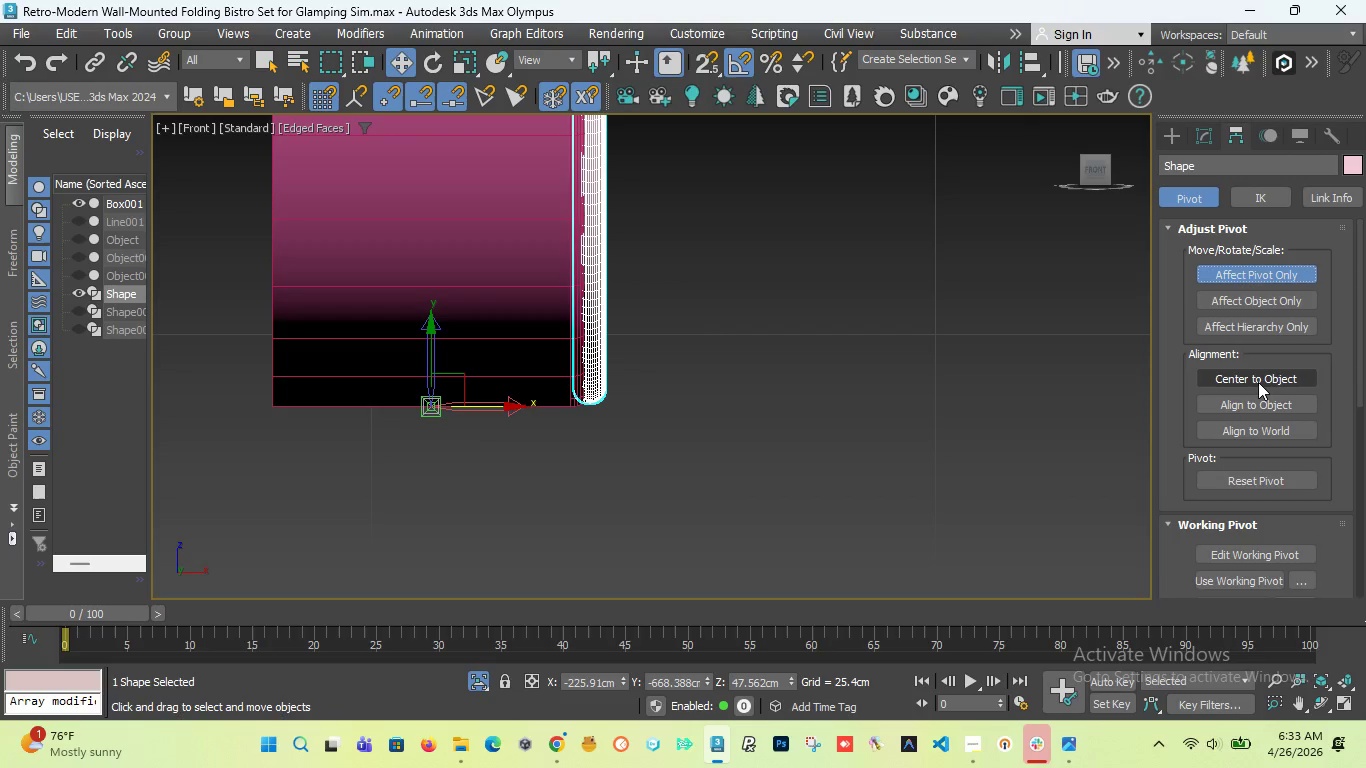 
left_click([1258, 381])
 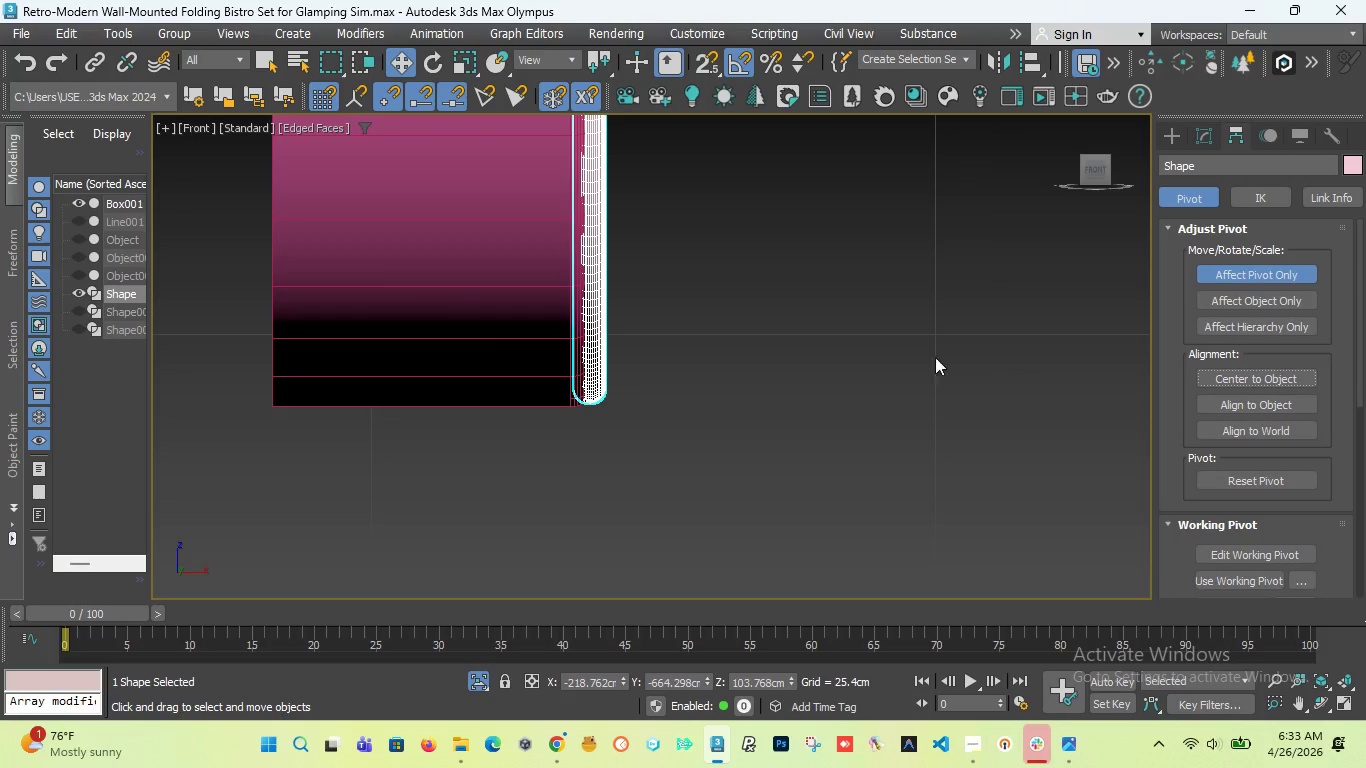 
scroll: coordinate [893, 360], scroll_direction: down, amount: 6.0
 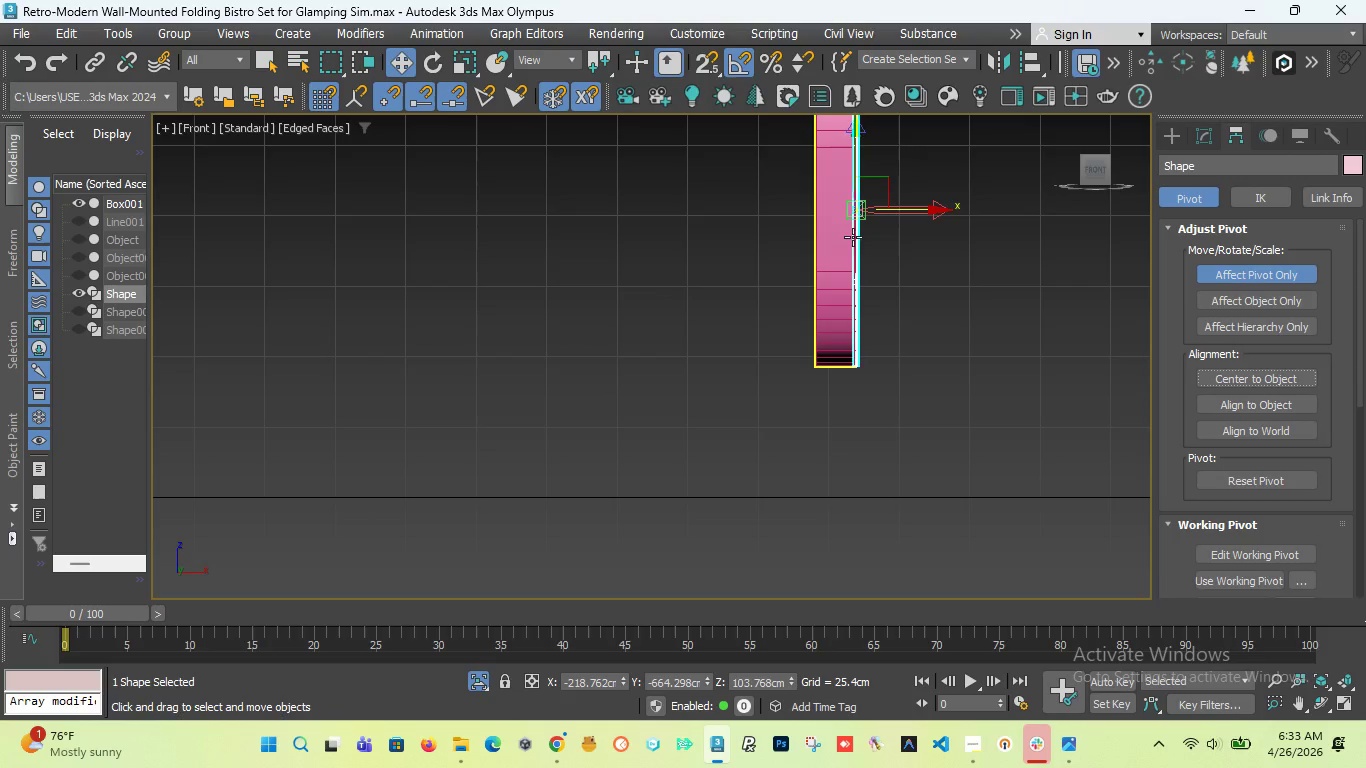 
scroll: coordinate [859, 154], scroll_direction: up, amount: 4.0
 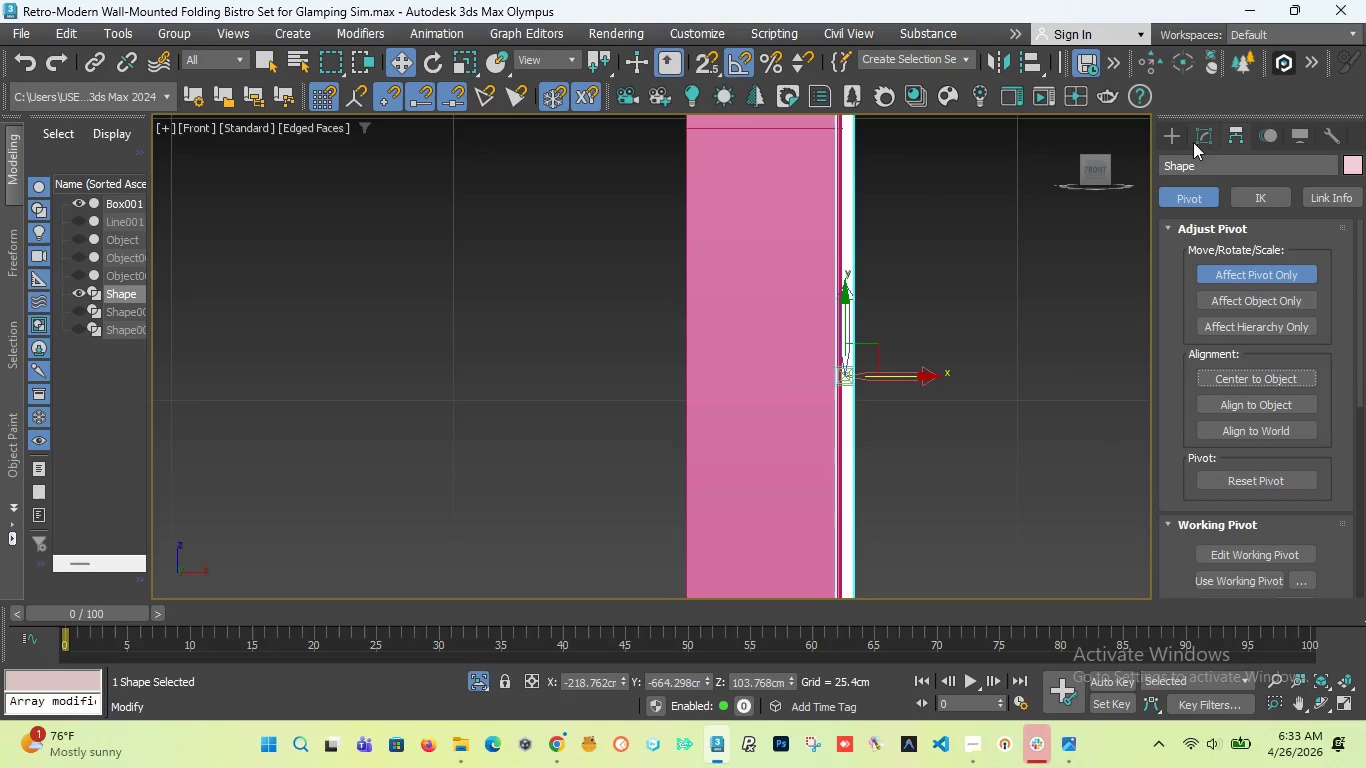 
left_click([1169, 132])
 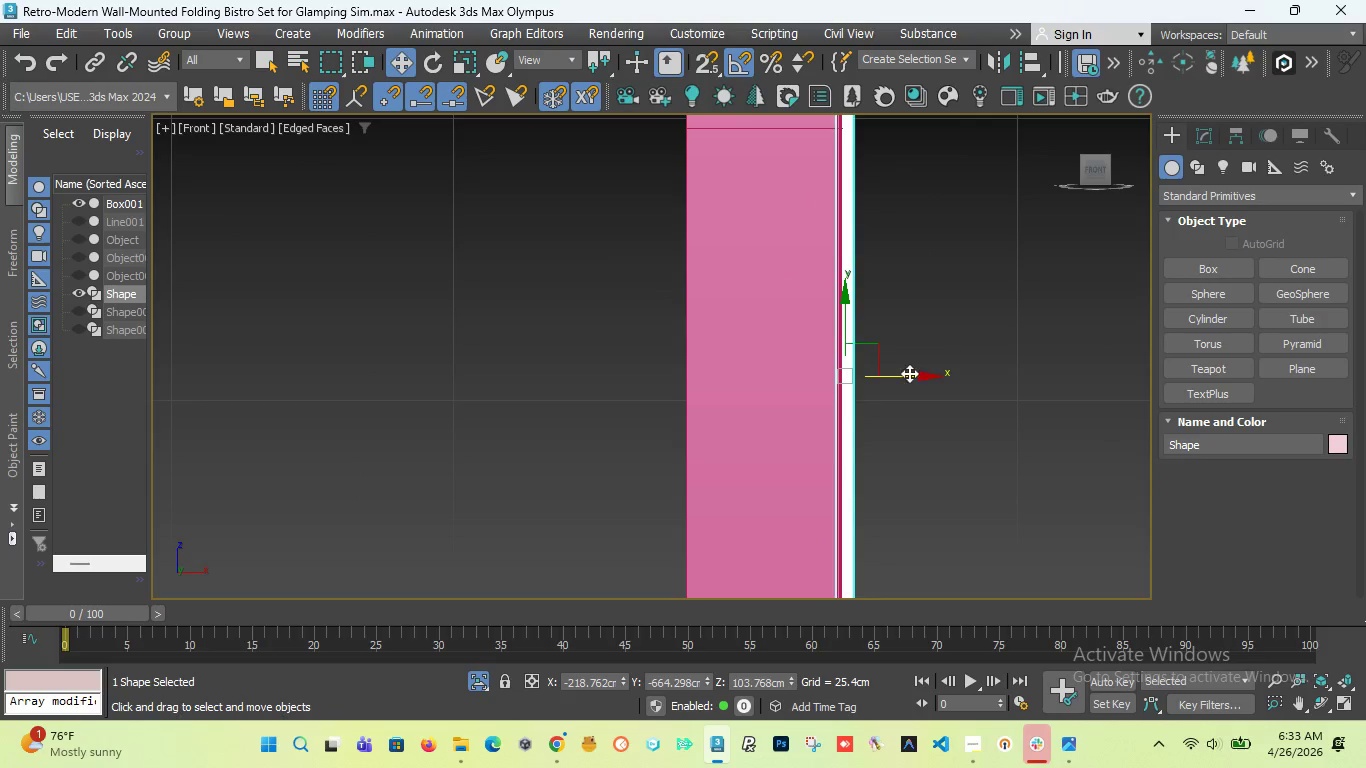 
scroll: coordinate [729, 387], scroll_direction: up, amount: 5.0
 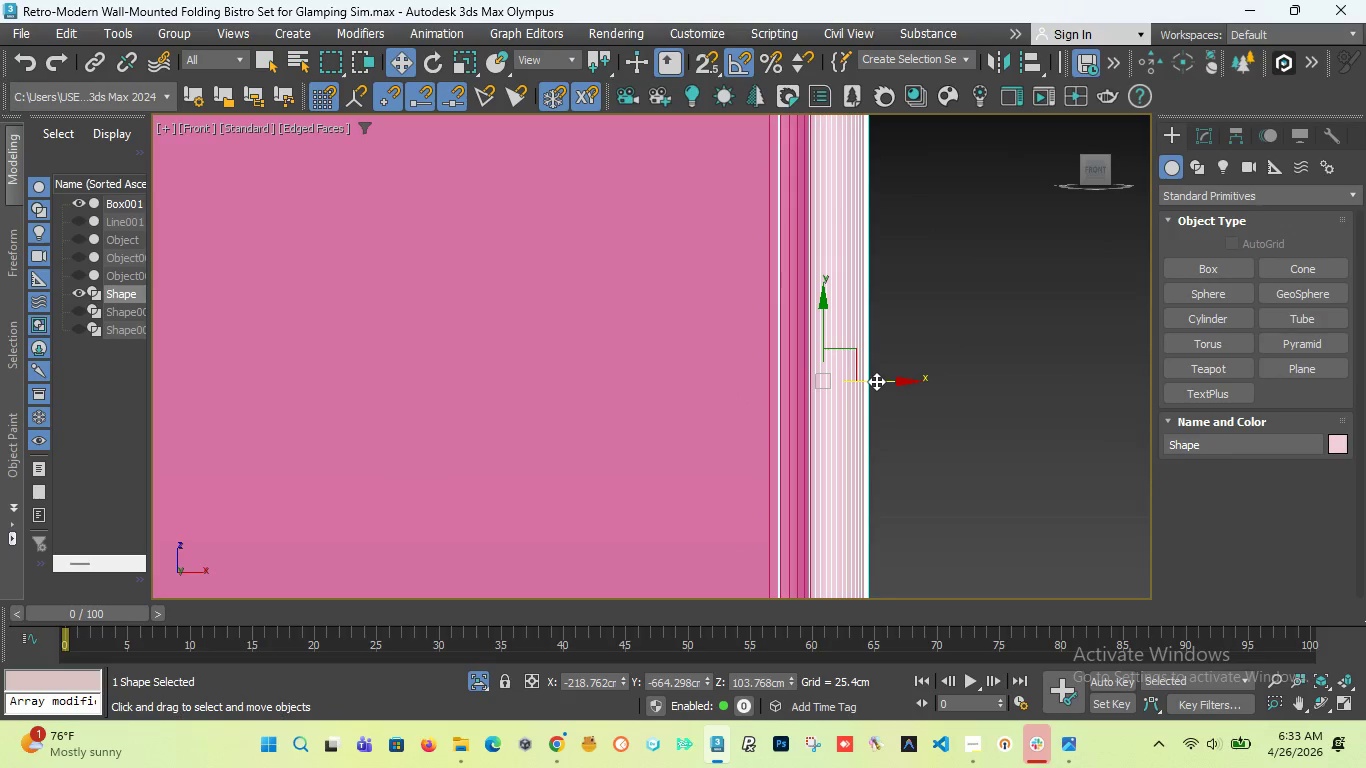 
left_click_drag(start_coordinate=[876, 382], to_coordinate=[944, 397])
 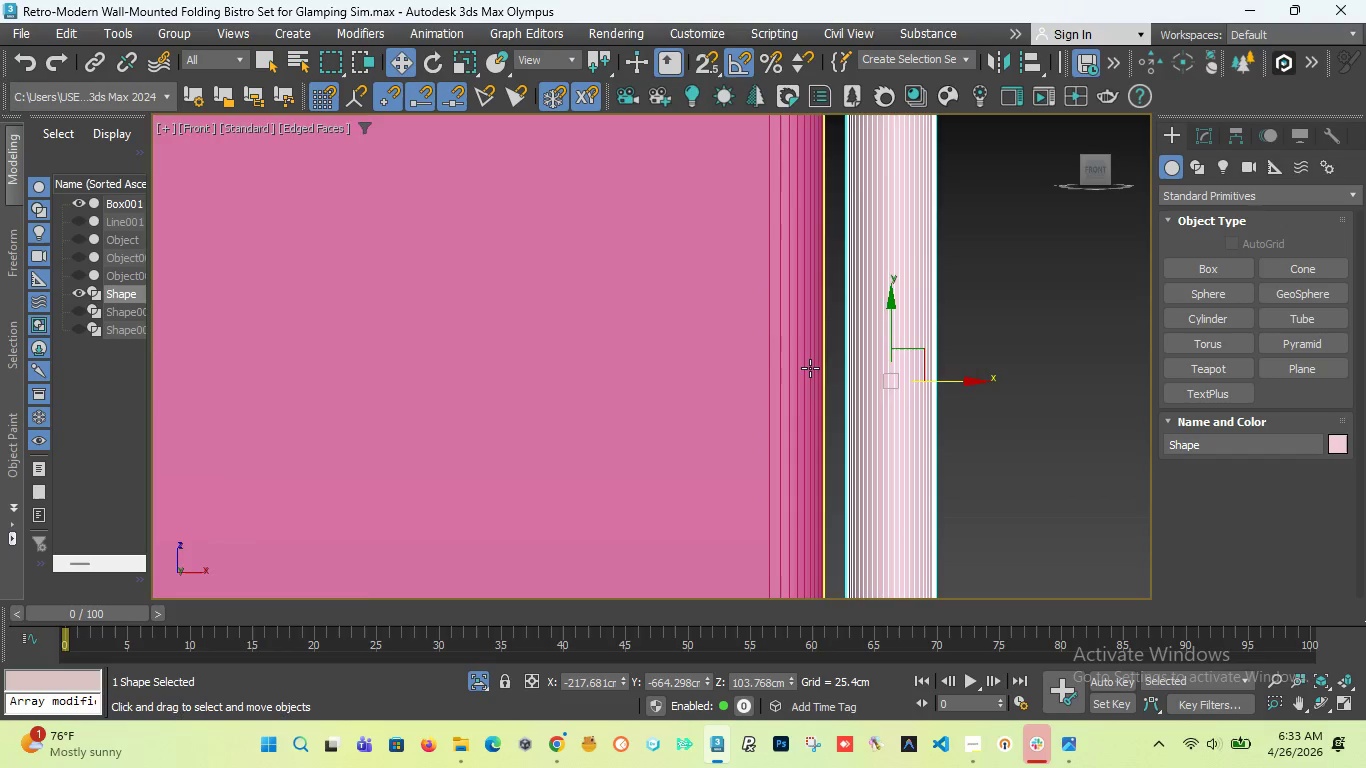 
scroll: coordinate [803, 356], scroll_direction: down, amount: 9.0
 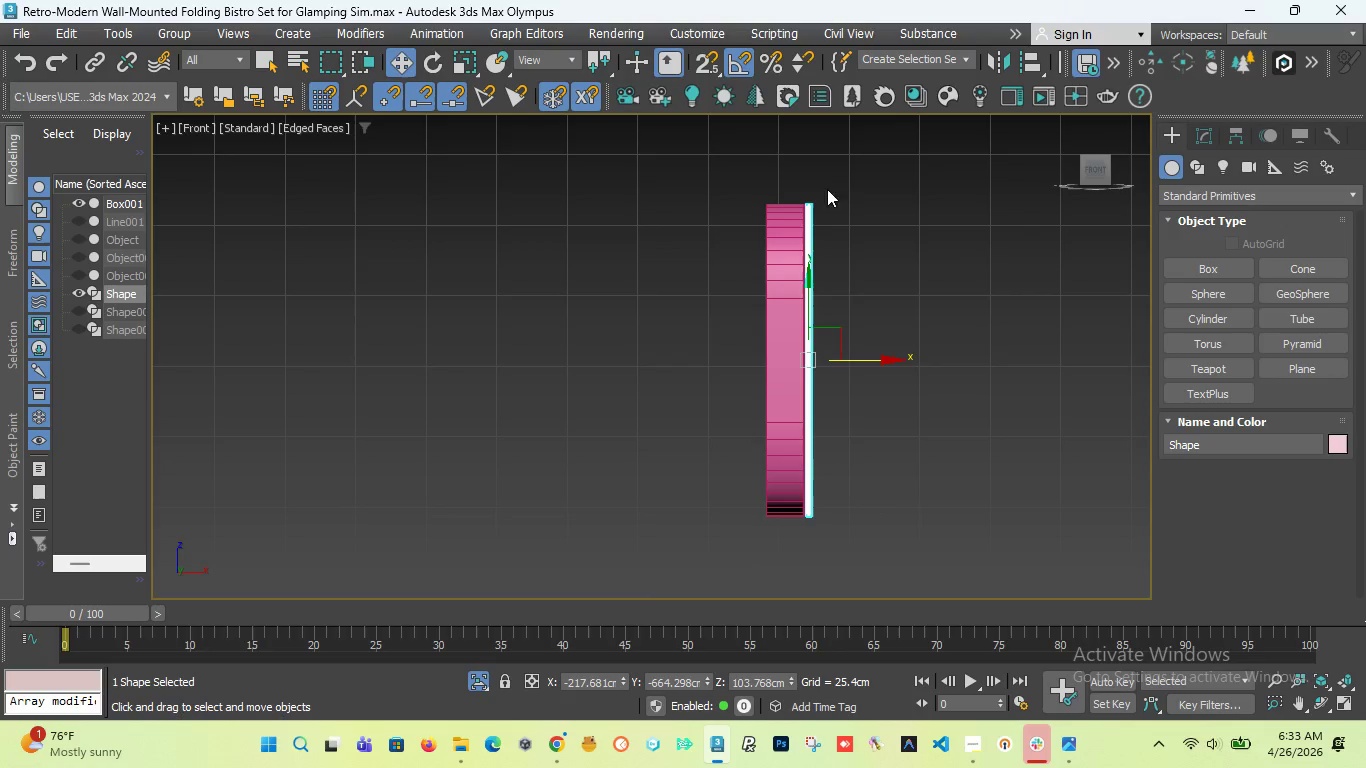 
scroll: coordinate [774, 226], scroll_direction: up, amount: 9.0
 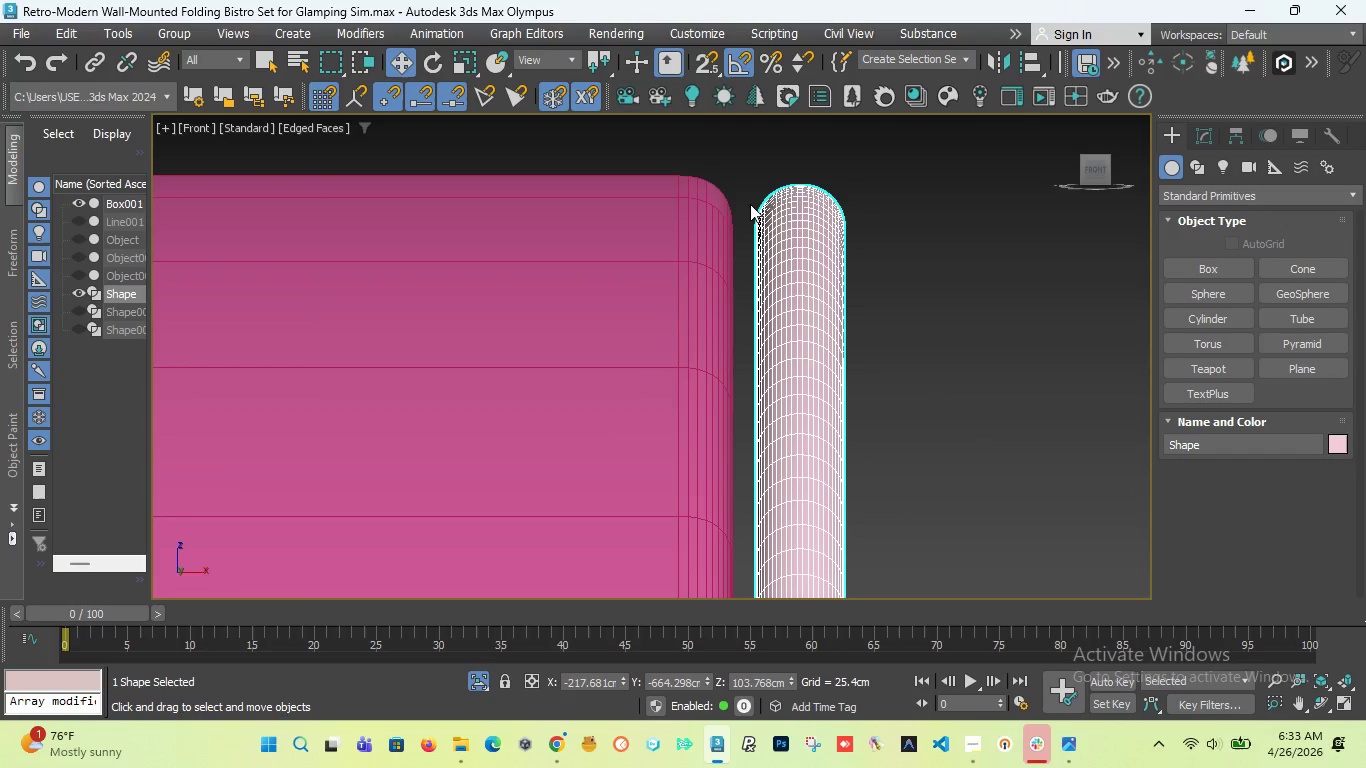 
scroll: coordinate [719, 191], scroll_direction: down, amount: 3.0
 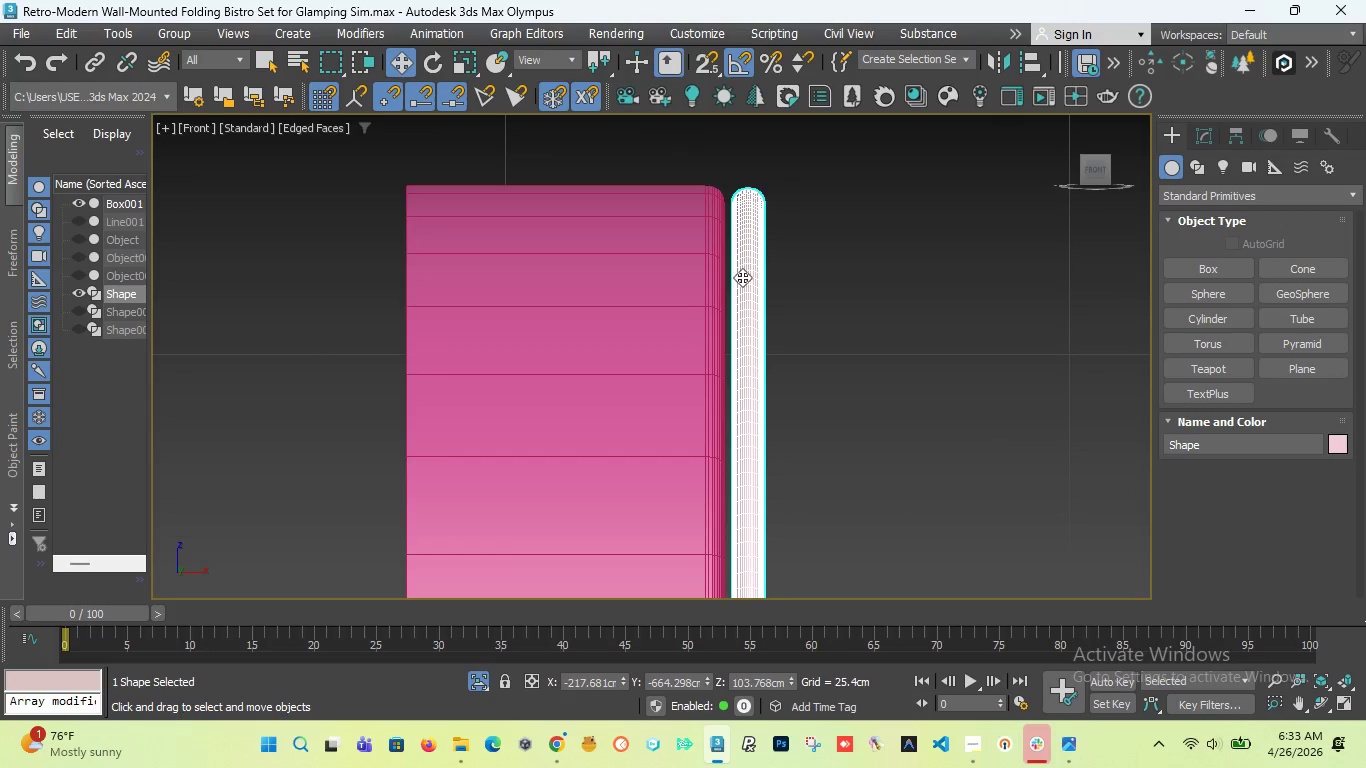 
scroll: coordinate [744, 284], scroll_direction: up, amount: 2.0
 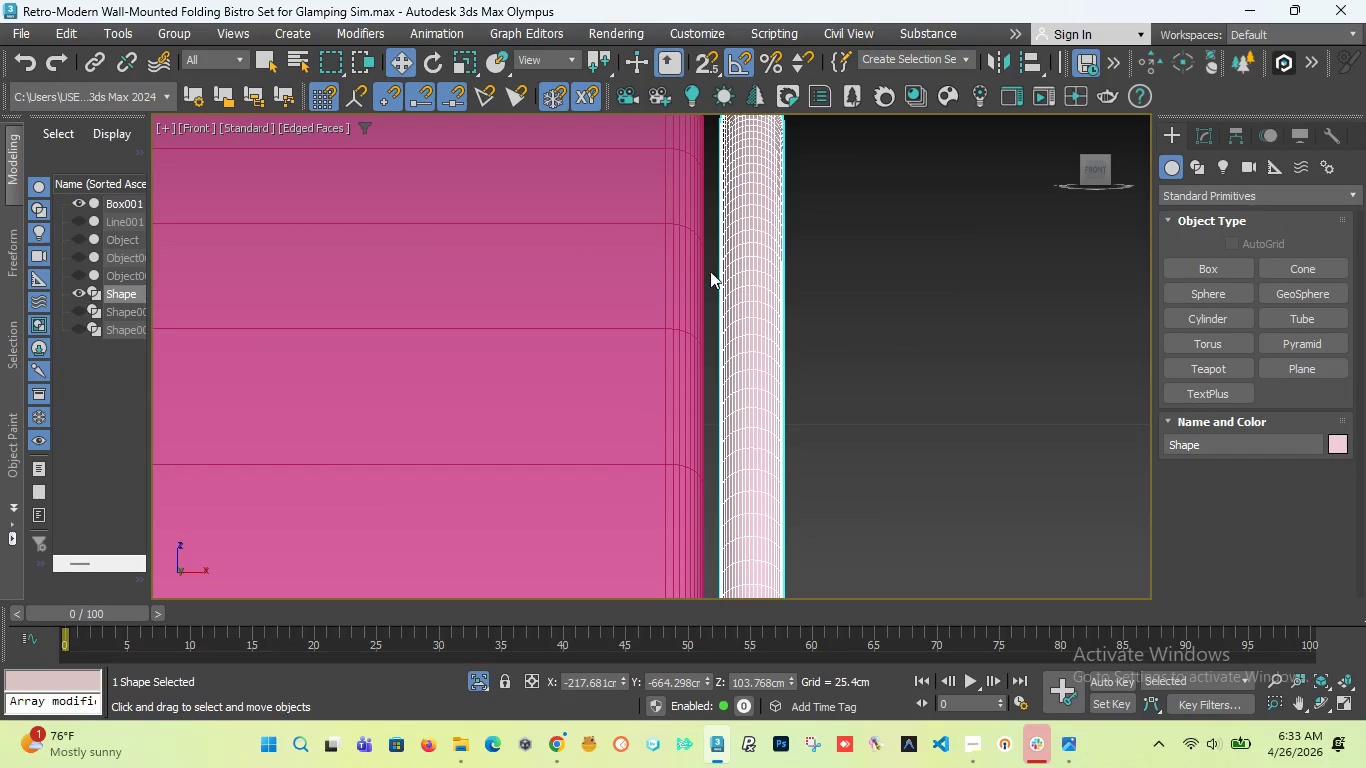 
scroll: coordinate [678, 263], scroll_direction: down, amount: 3.0
 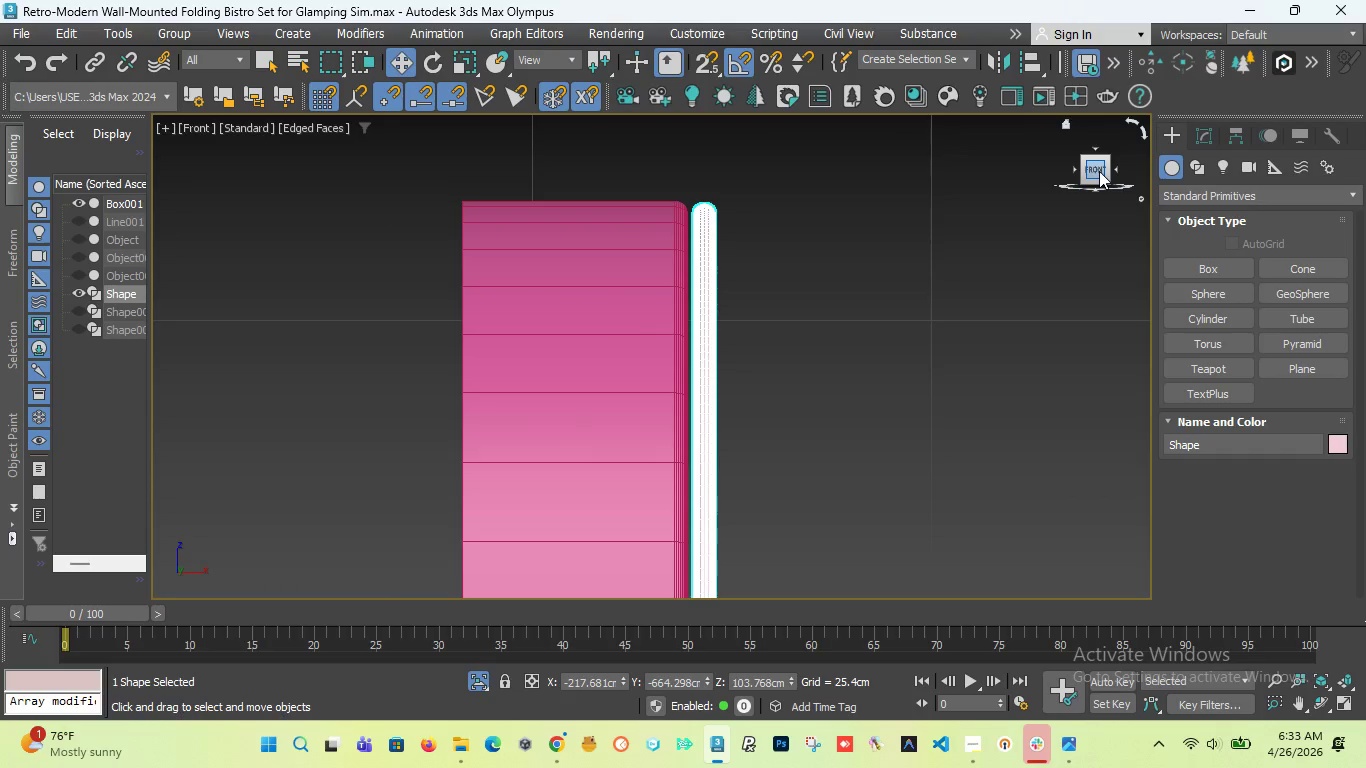 
left_click_drag(start_coordinate=[1099, 171], to_coordinate=[1077, 181])
 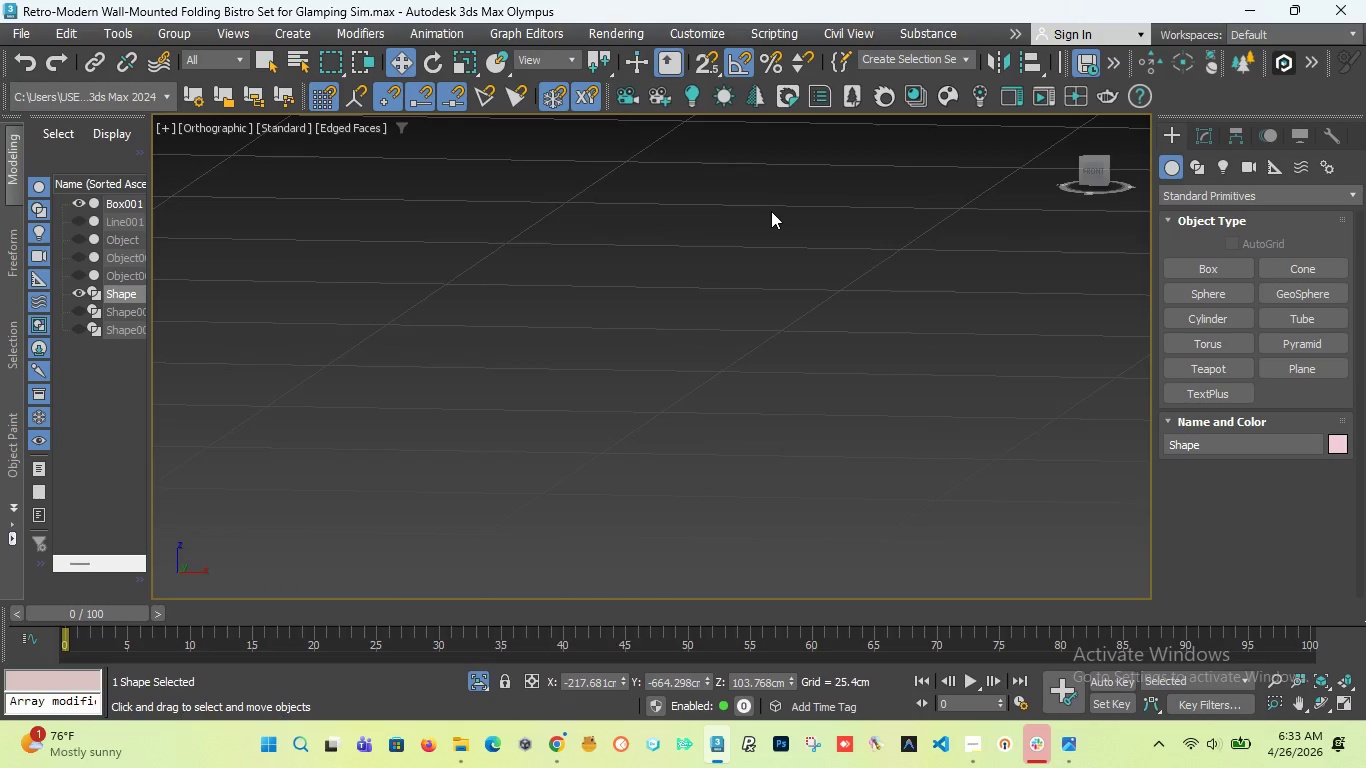 
scroll: coordinate [771, 212], scroll_direction: down, amount: 5.0
 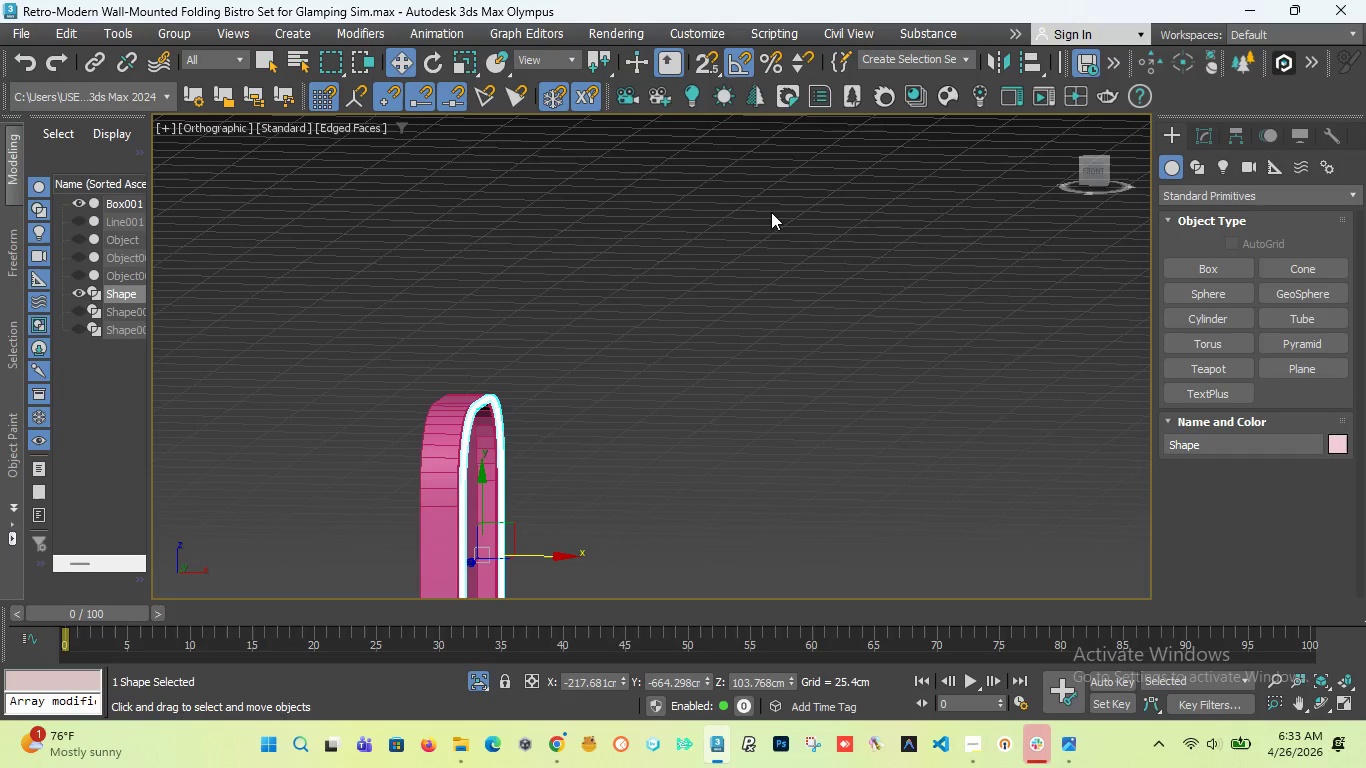 
key(L)
 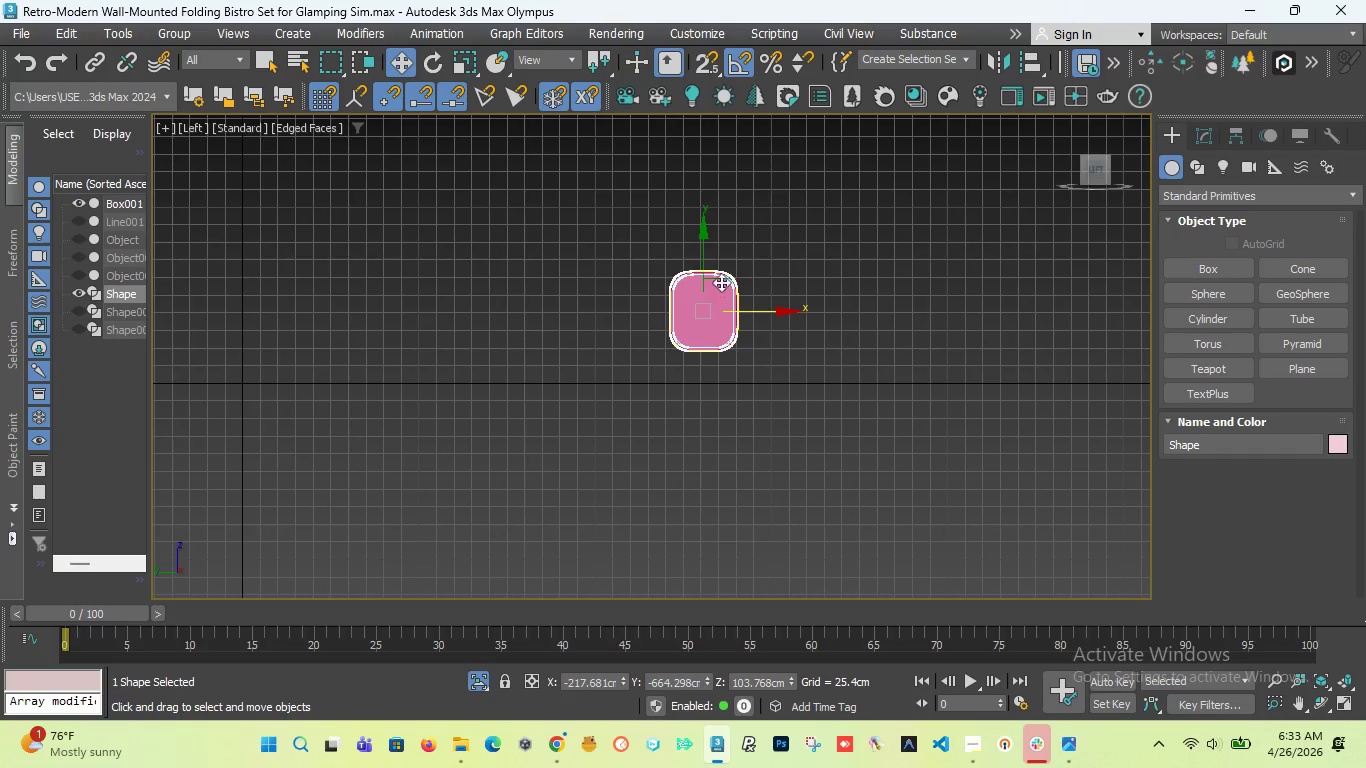 
scroll: coordinate [685, 293], scroll_direction: up, amount: 4.0
 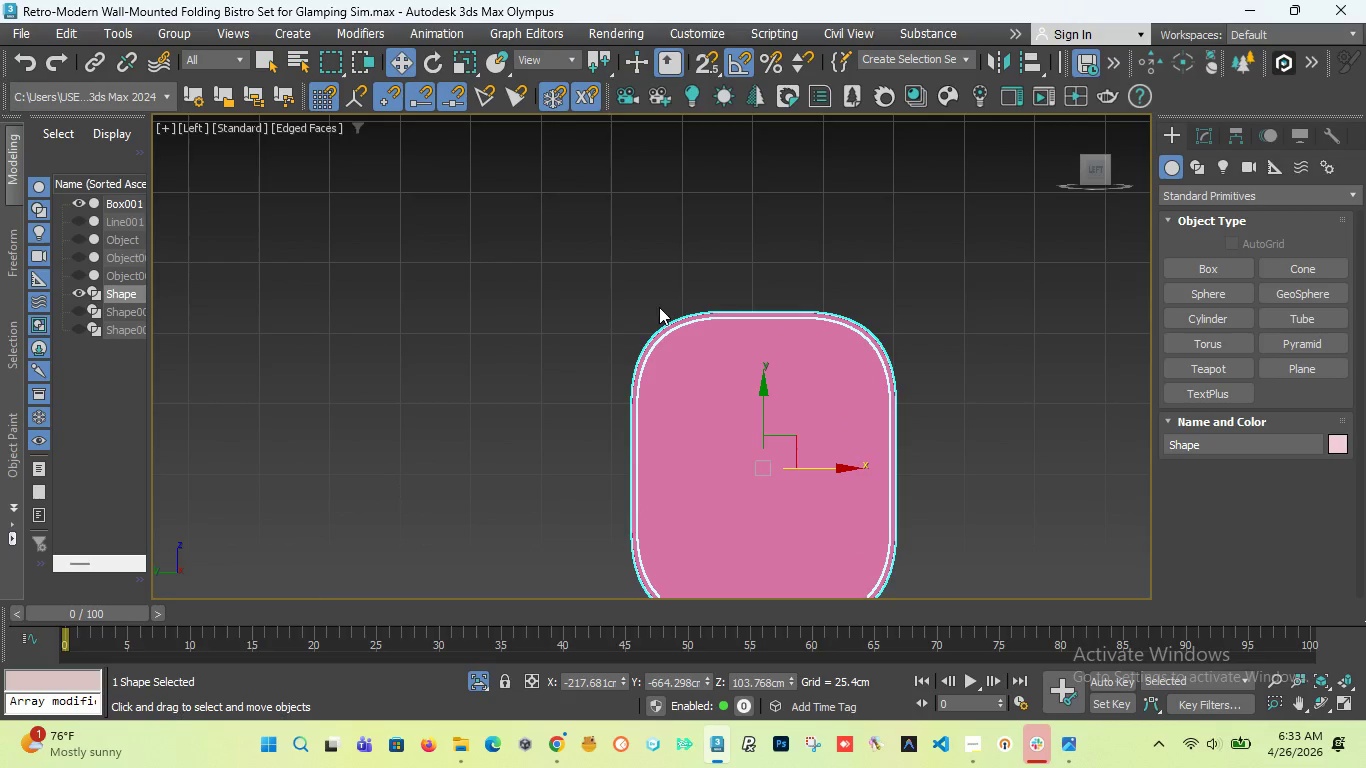 
scroll: coordinate [659, 307], scroll_direction: down, amount: 2.0
 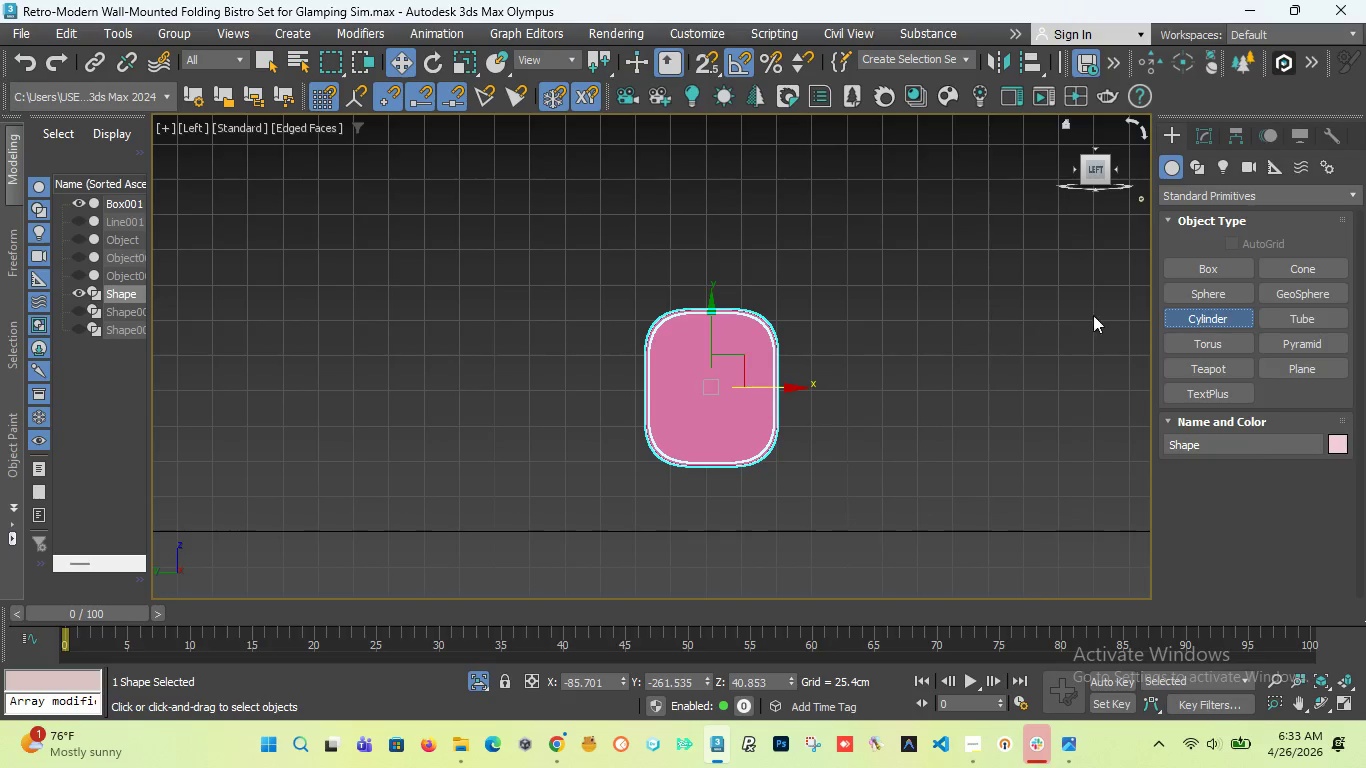 
scroll: coordinate [674, 279], scroll_direction: up, amount: 10.0
 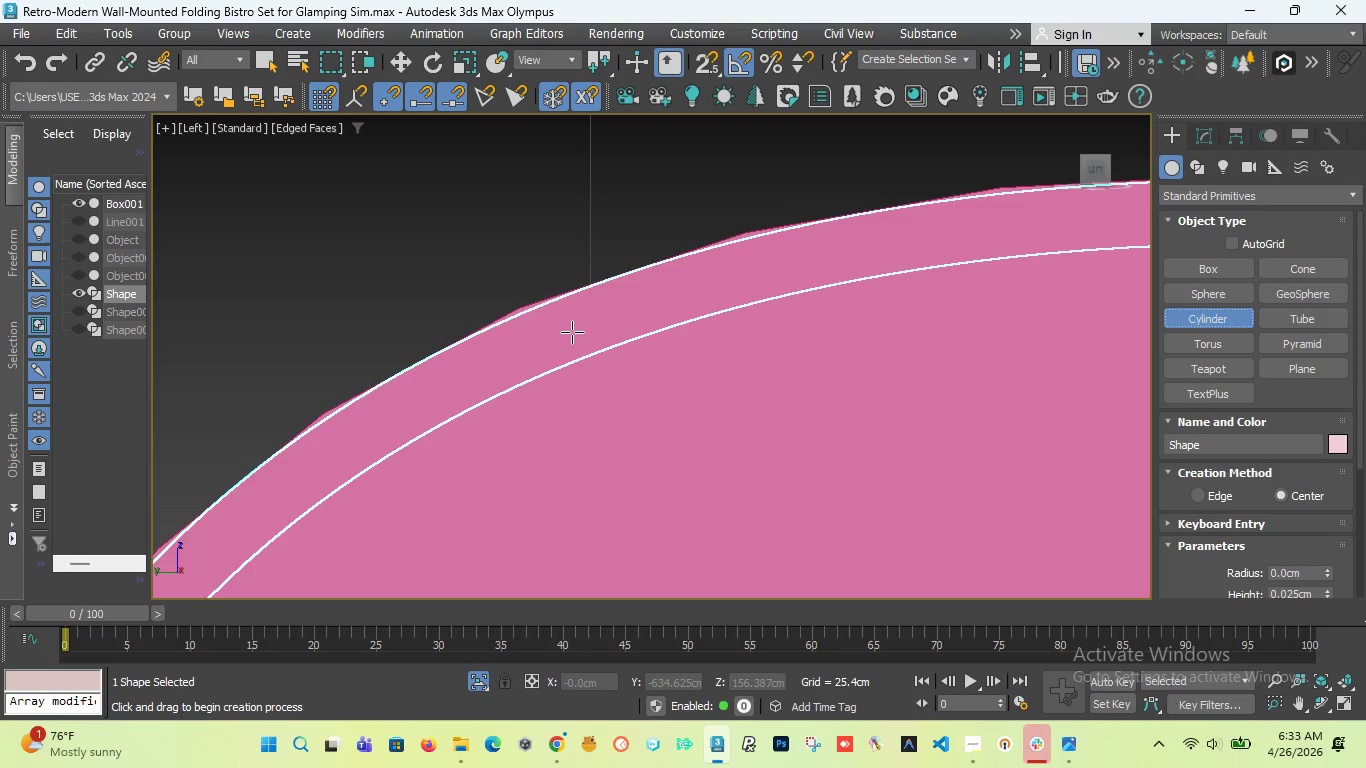 
left_click_drag(start_coordinate=[558, 323], to_coordinate=[570, 336])
 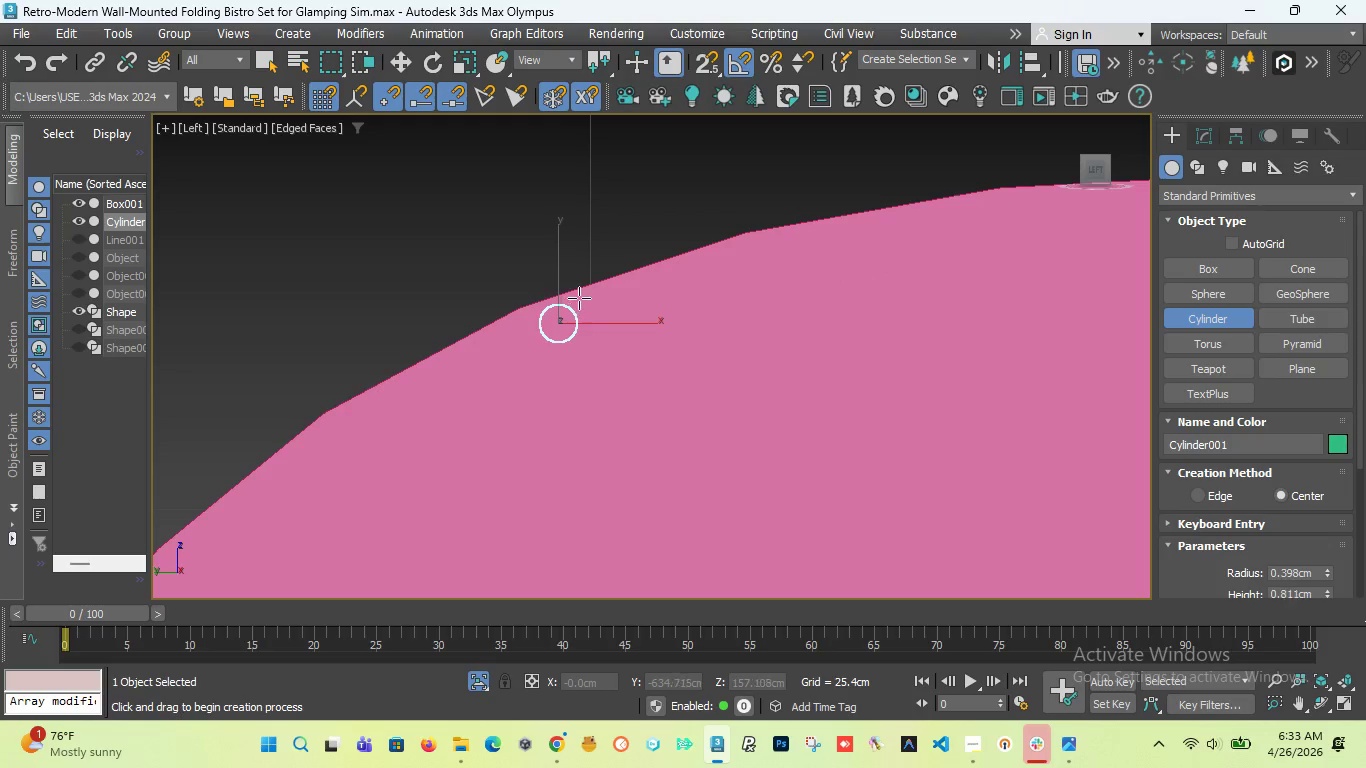 
left_click([580, 292])
 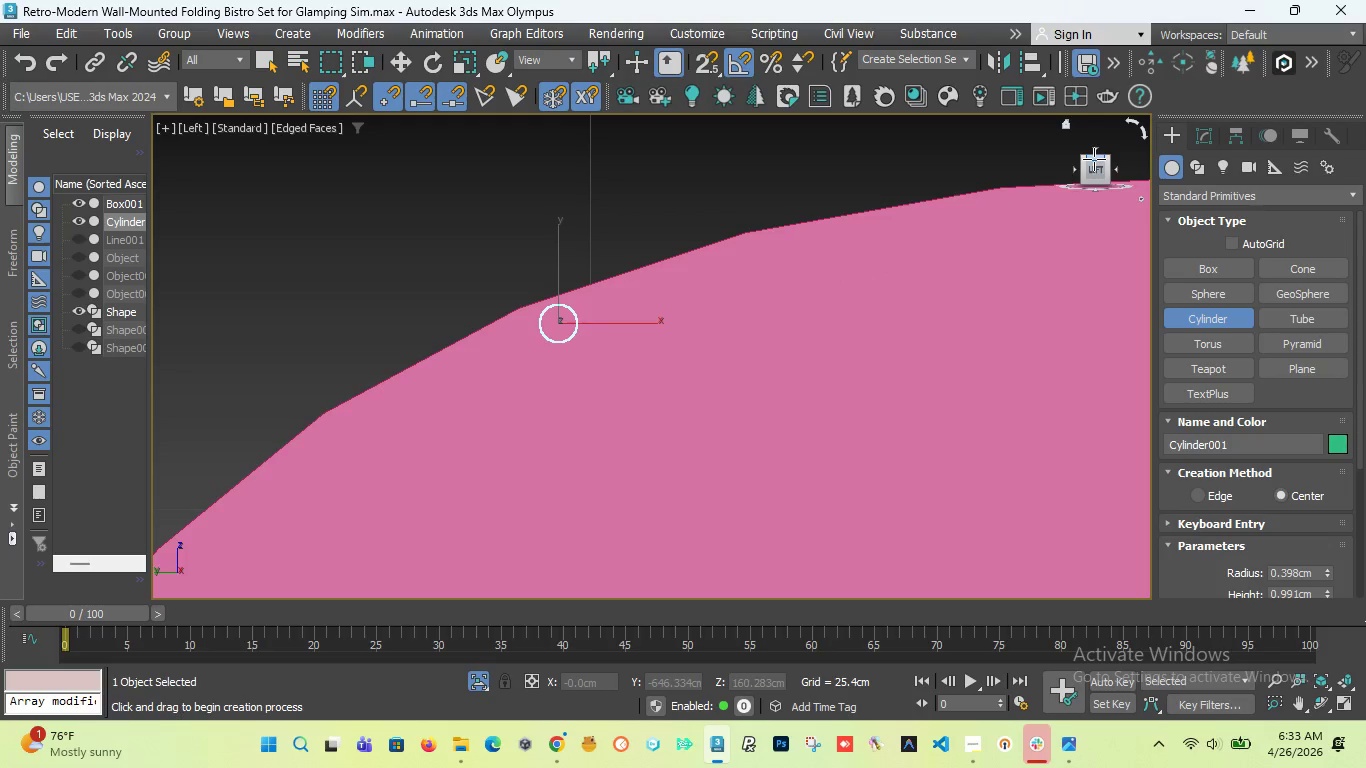 
left_click([1094, 161])
 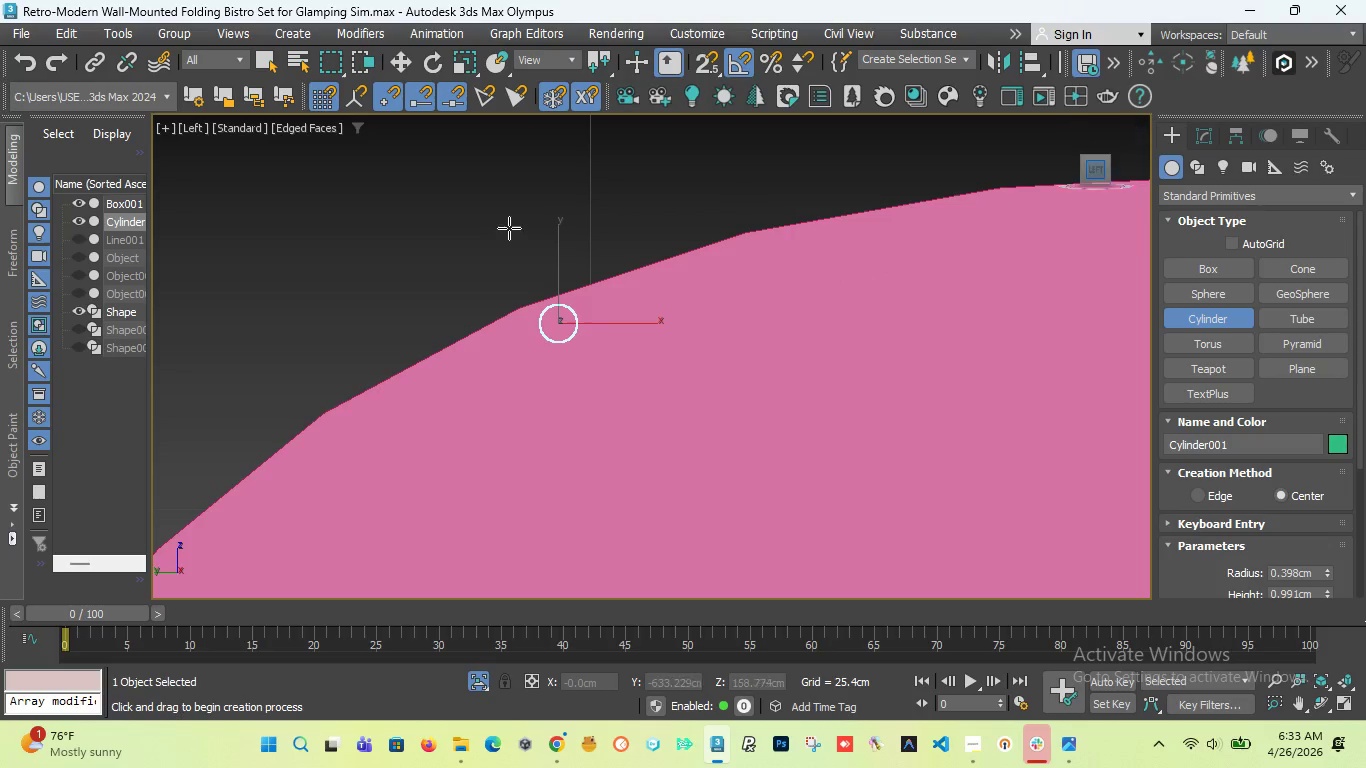 
scroll: coordinate [513, 234], scroll_direction: down, amount: 12.0
 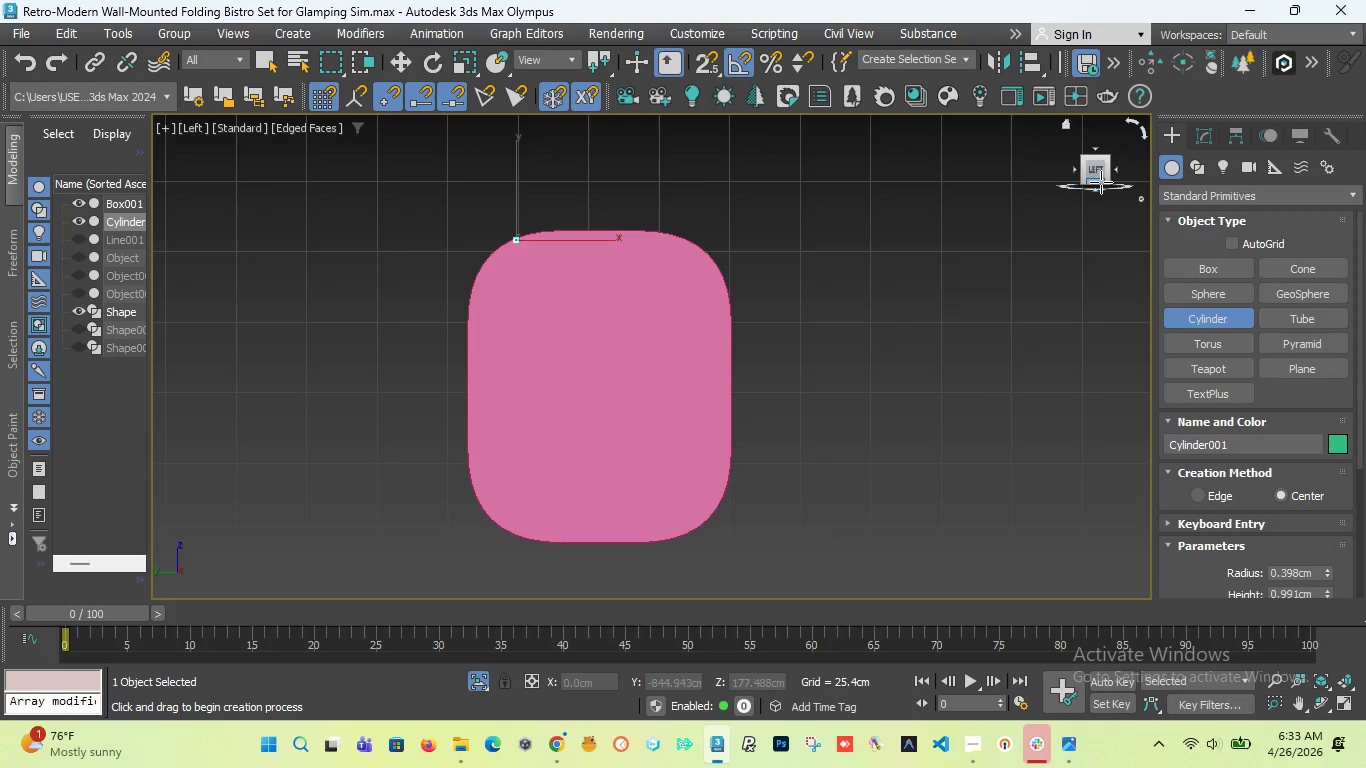 
left_click_drag(start_coordinate=[1101, 178], to_coordinate=[156, 201])
 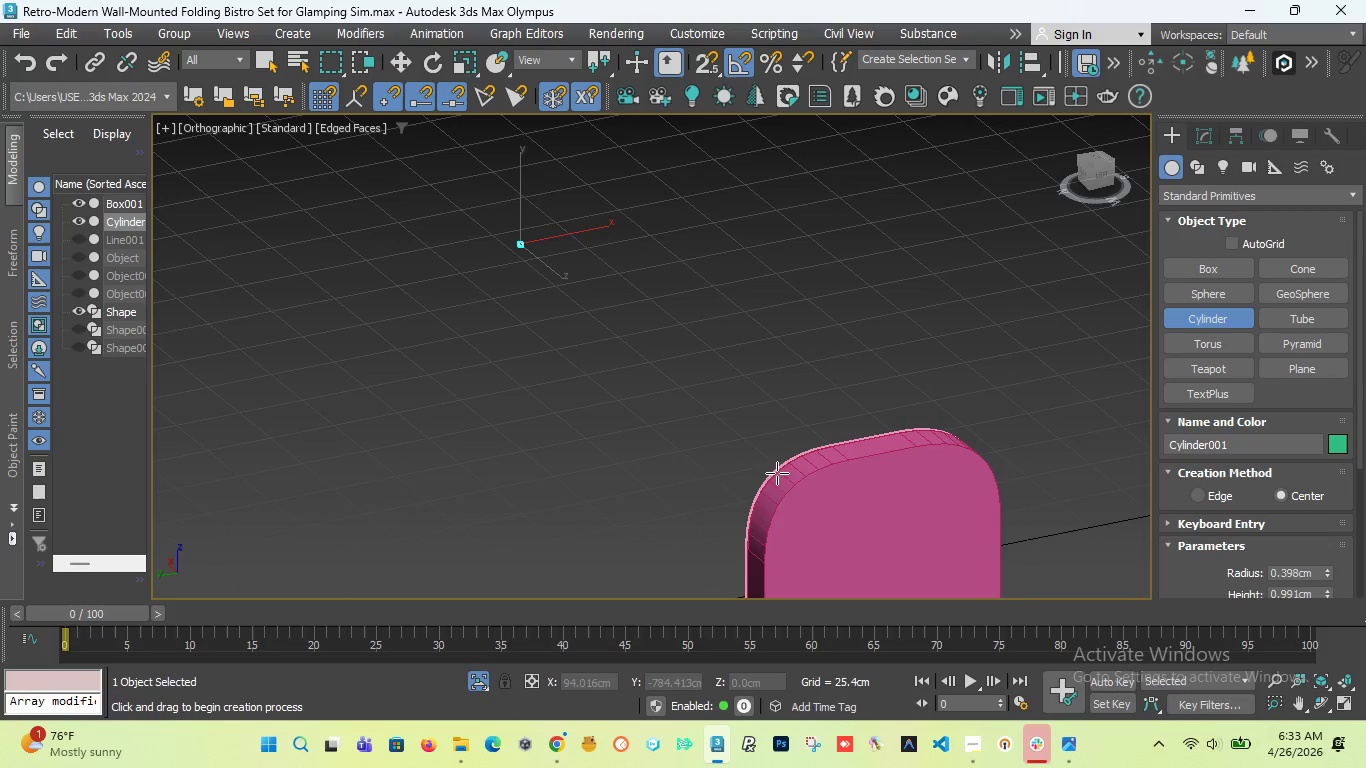 
scroll: coordinate [848, 472], scroll_direction: up, amount: 4.0
 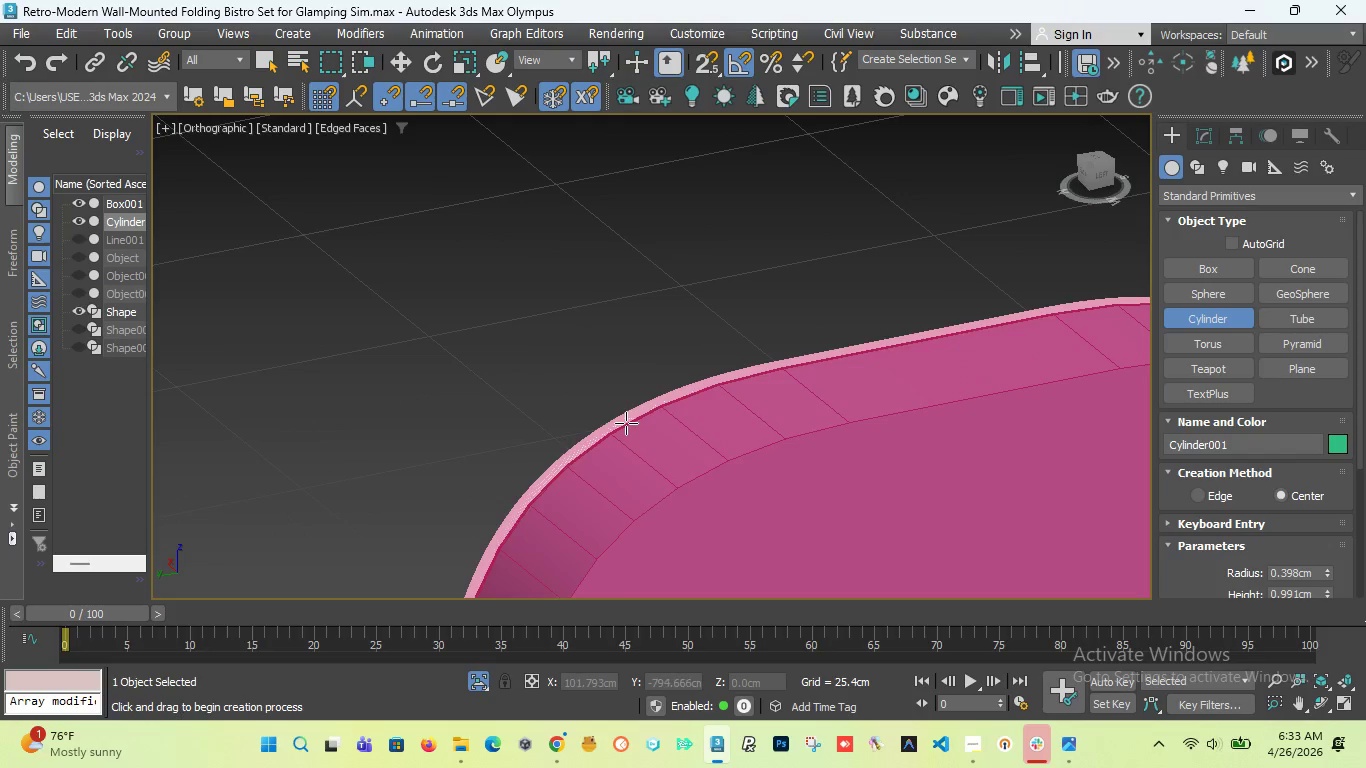 
scroll: coordinate [625, 420], scroll_direction: down, amount: 6.0
 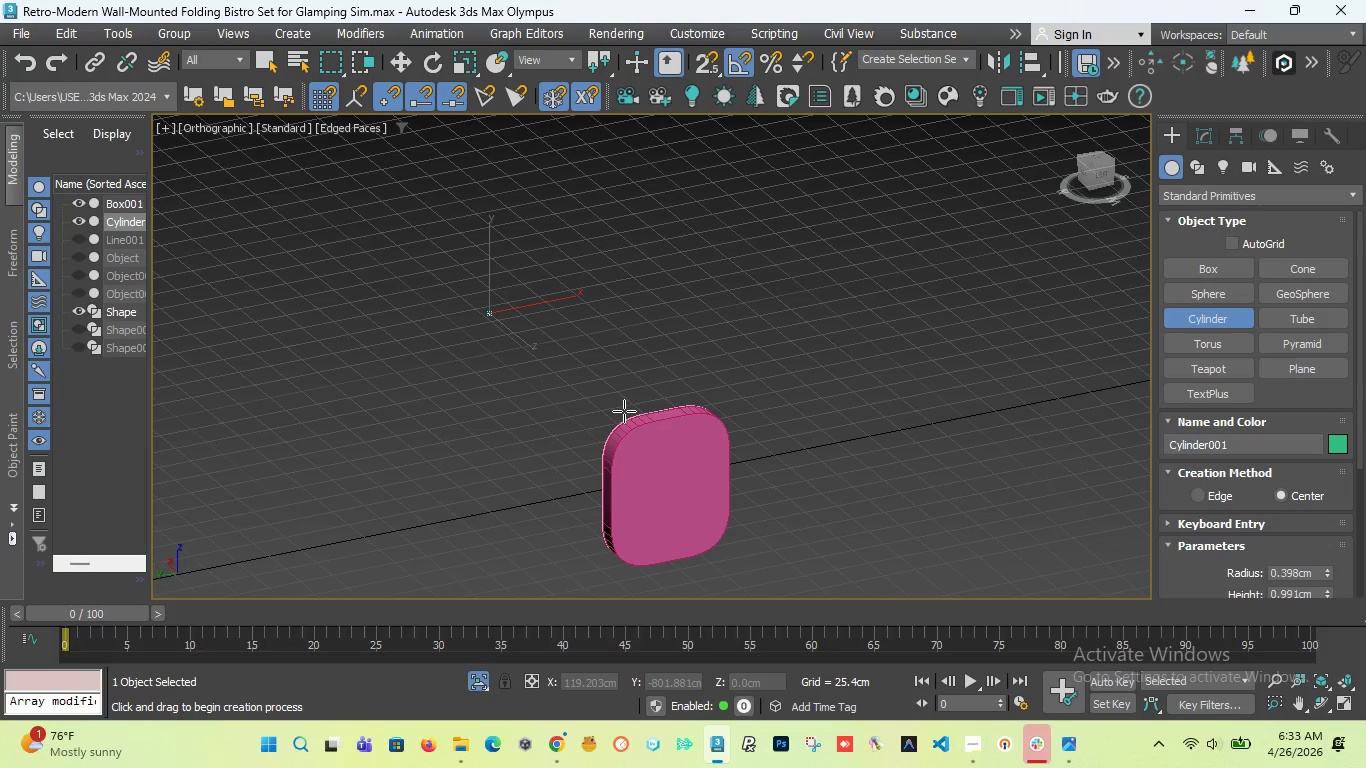 
key(T)
 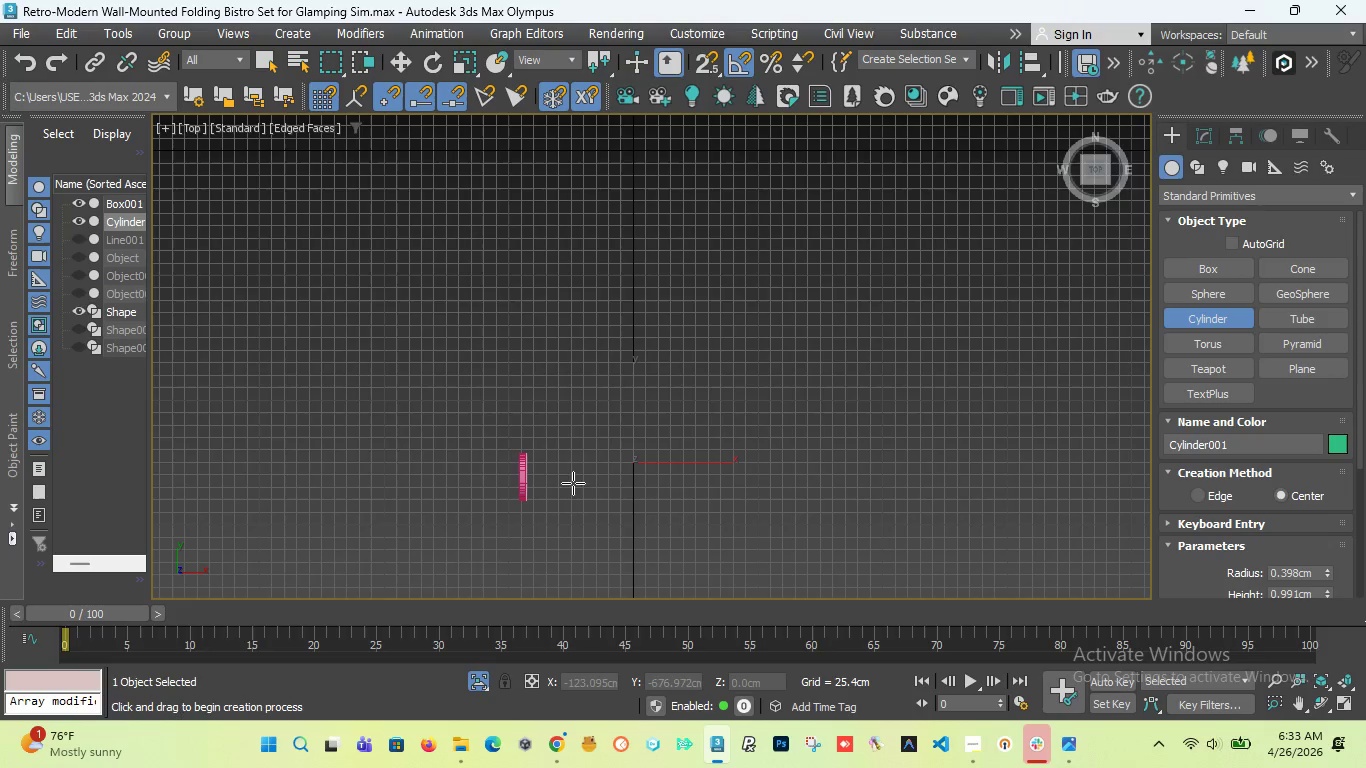 
scroll: coordinate [623, 430], scroll_direction: up, amount: 4.0
 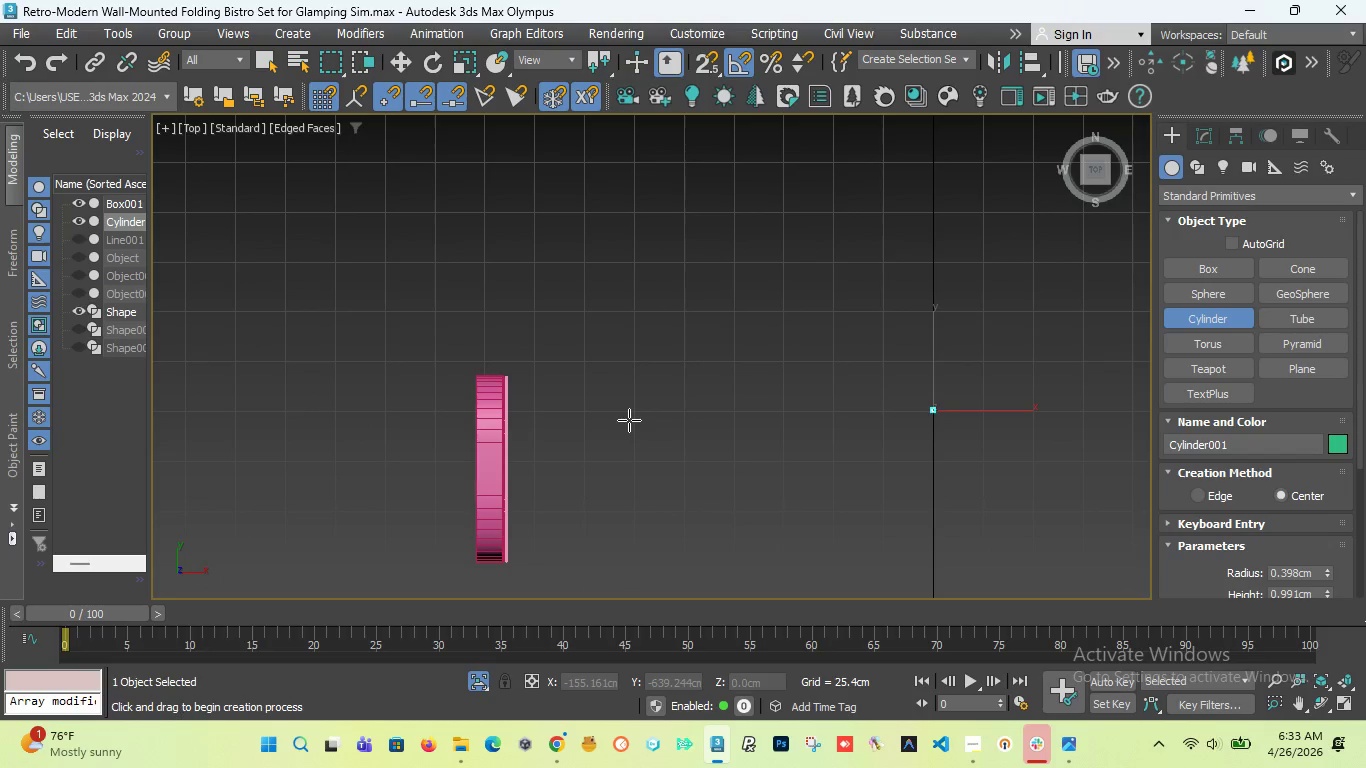 
key(W)
 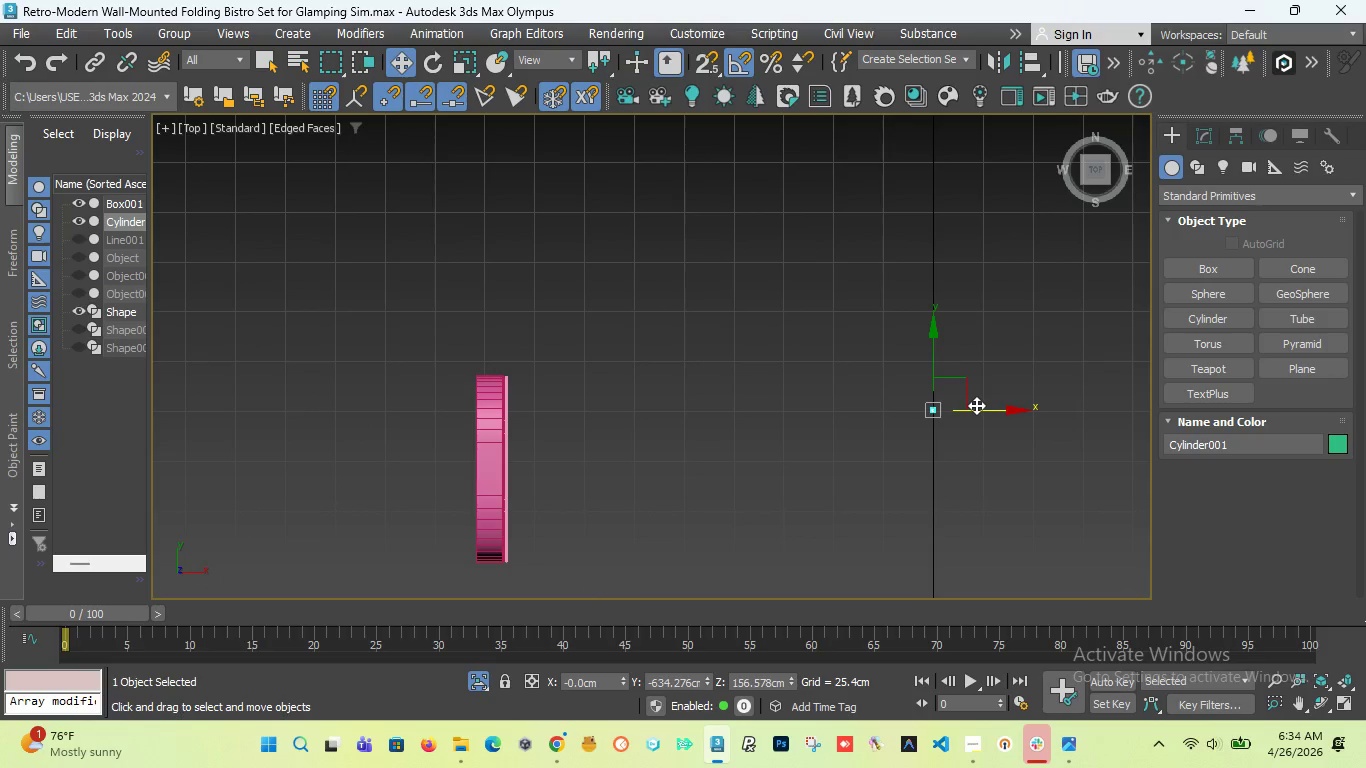 
left_click_drag(start_coordinate=[976, 405], to_coordinate=[565, 398])
 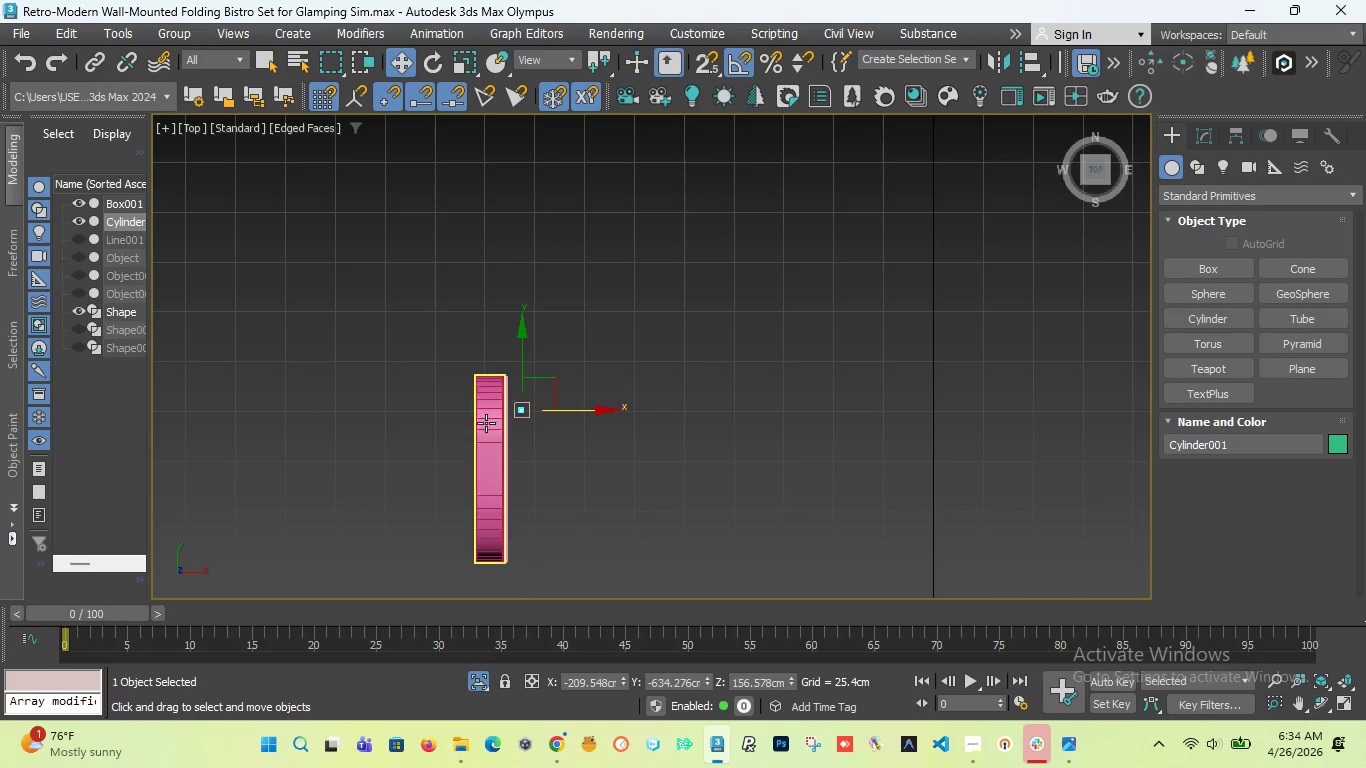 
scroll: coordinate [482, 388], scroll_direction: up, amount: 8.0
 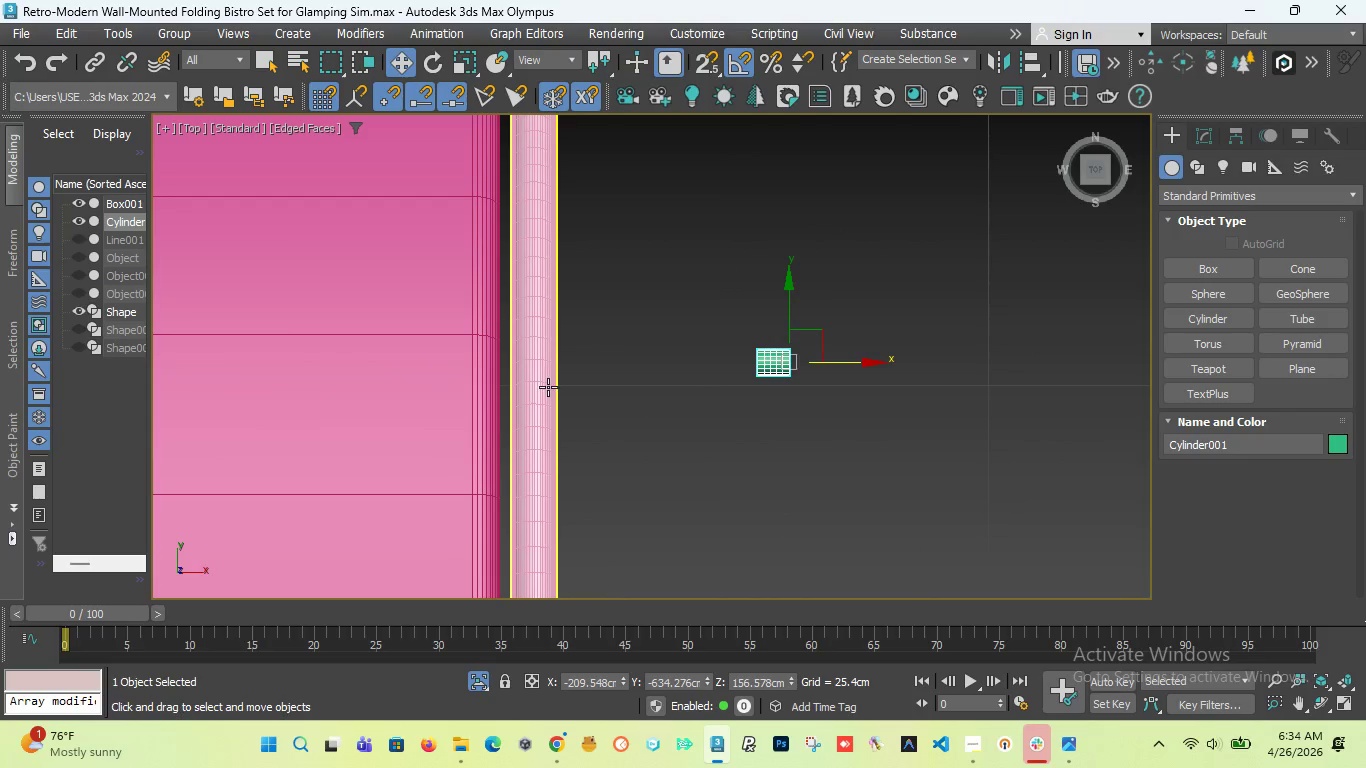 
left_click([548, 387])
 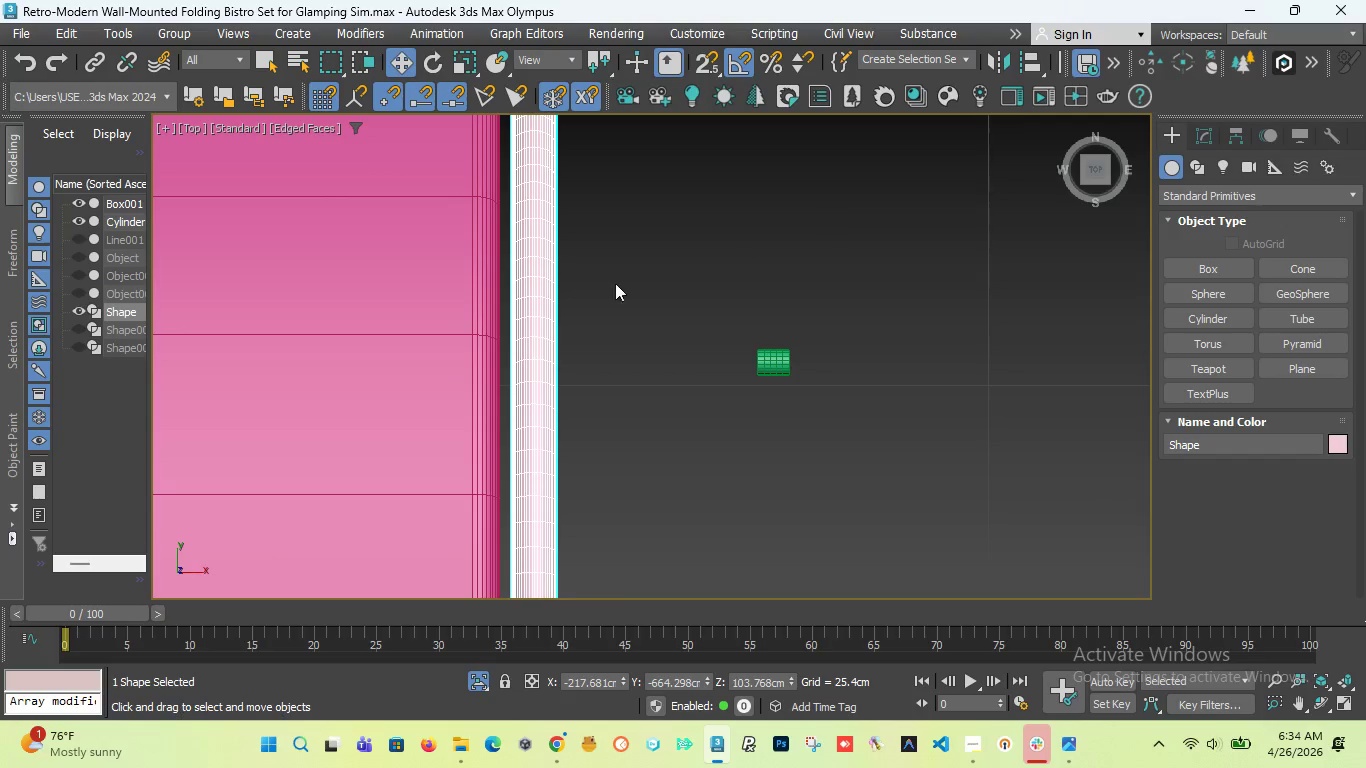 
scroll: coordinate [562, 396], scroll_direction: down, amount: 6.0
 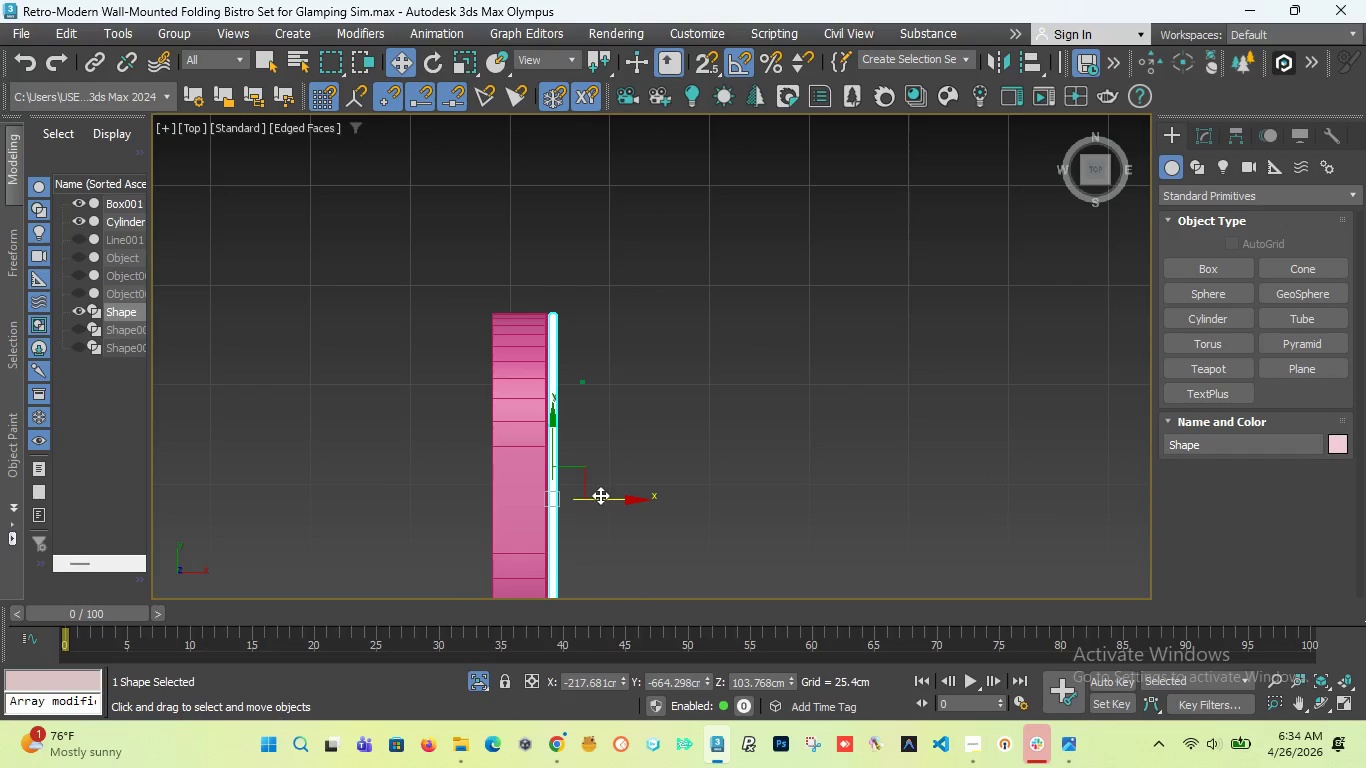 
scroll: coordinate [542, 509], scroll_direction: up, amount: 6.0
 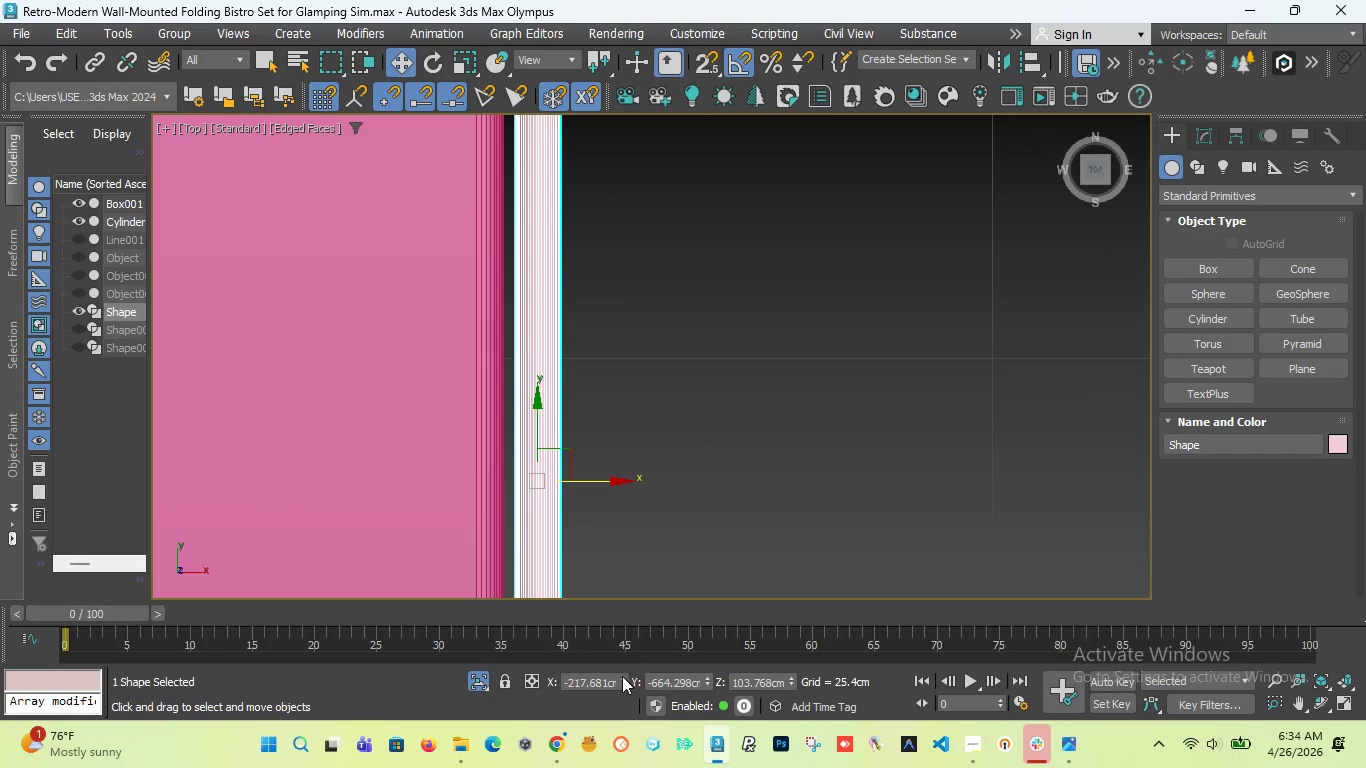 
left_click_drag(start_coordinate=[623, 682], to_coordinate=[624, 668])
 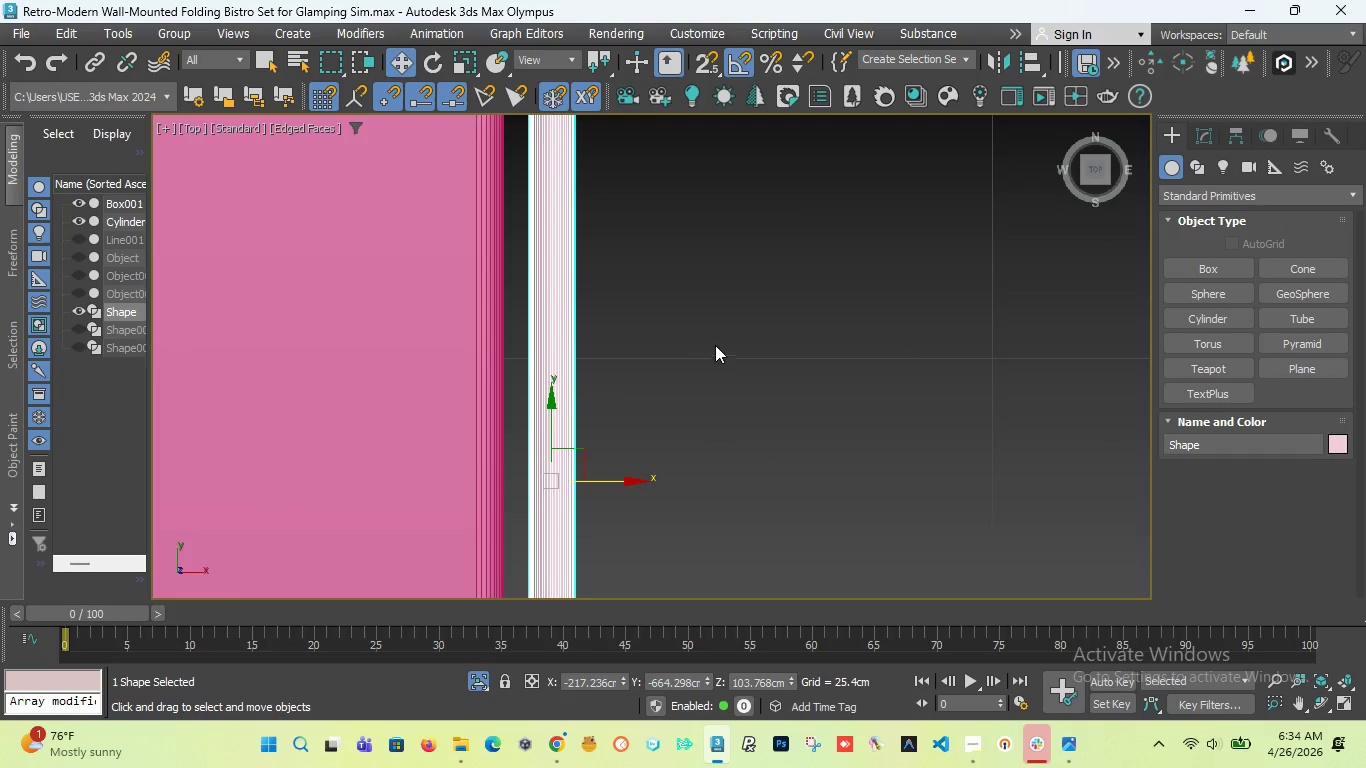 
scroll: coordinate [618, 279], scroll_direction: down, amount: 8.0
 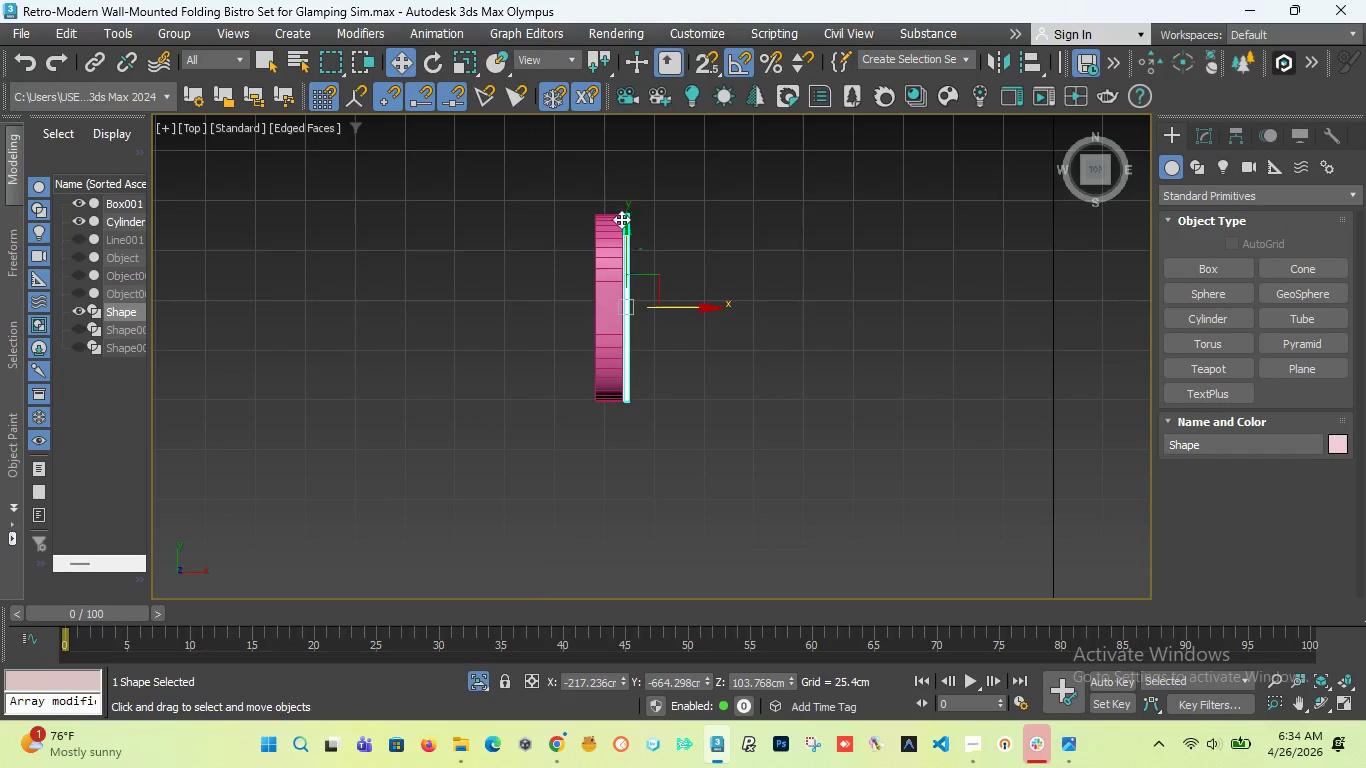 
scroll: coordinate [629, 249], scroll_direction: up, amount: 7.0
 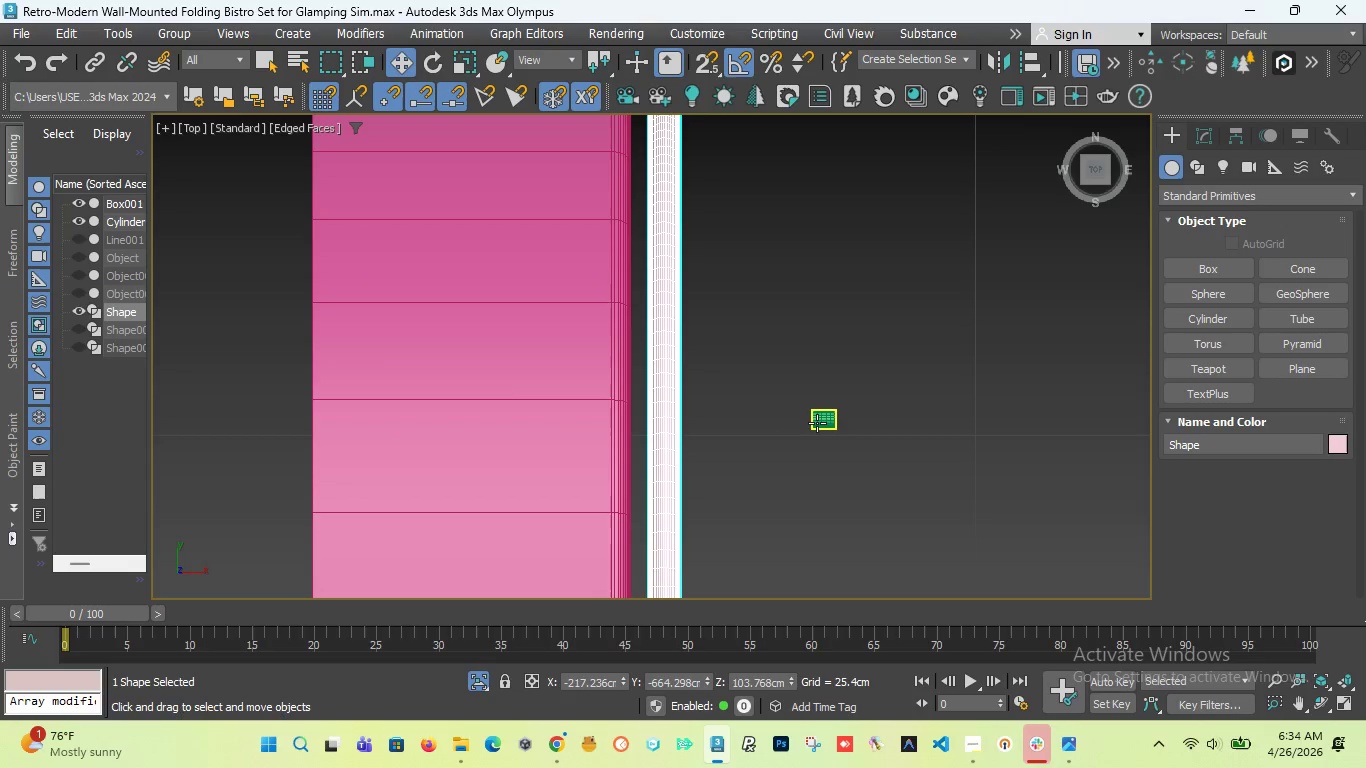 
left_click([818, 423])
 